 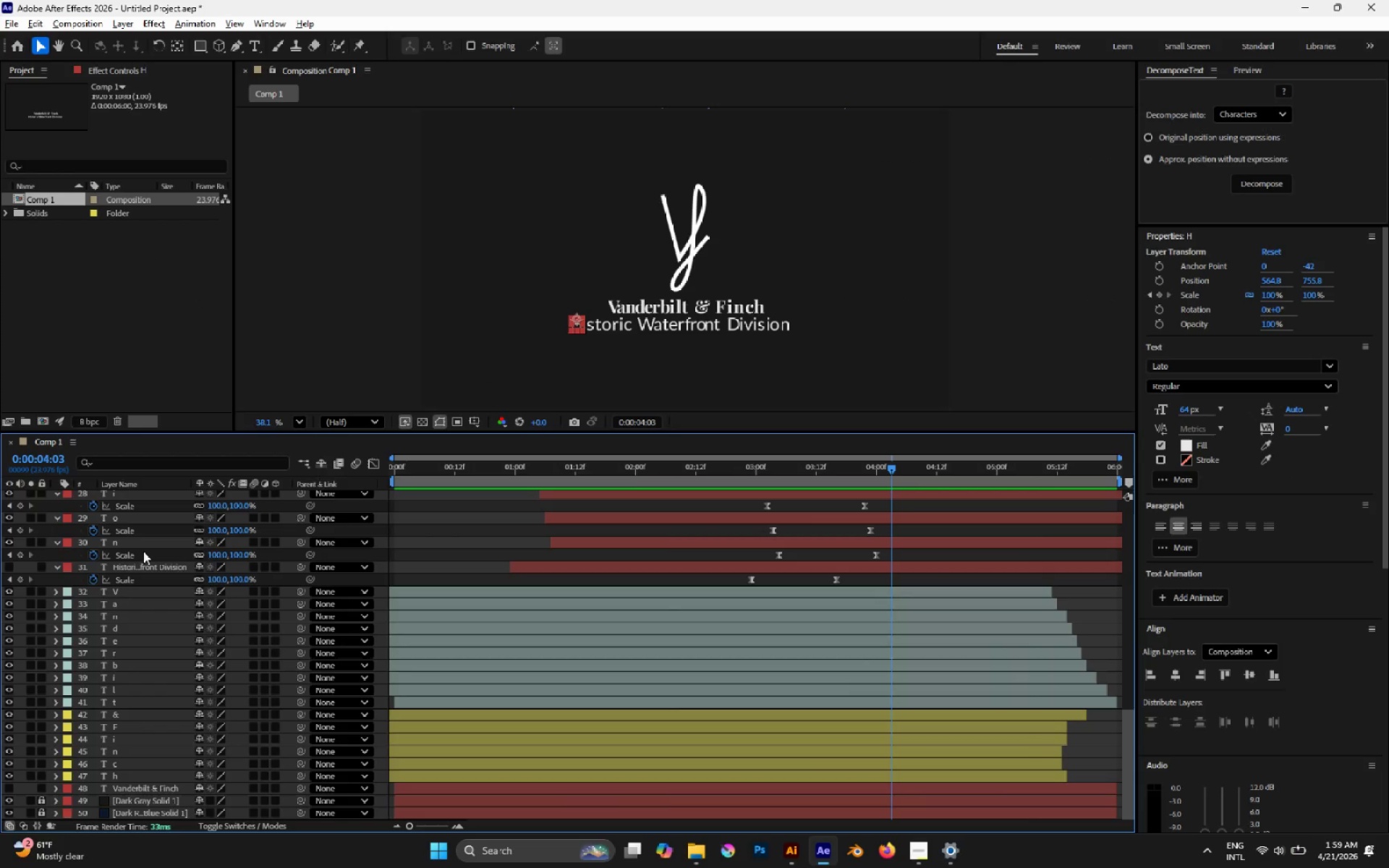 
hold_key(key=ShiftLeft, duration=2.31)
 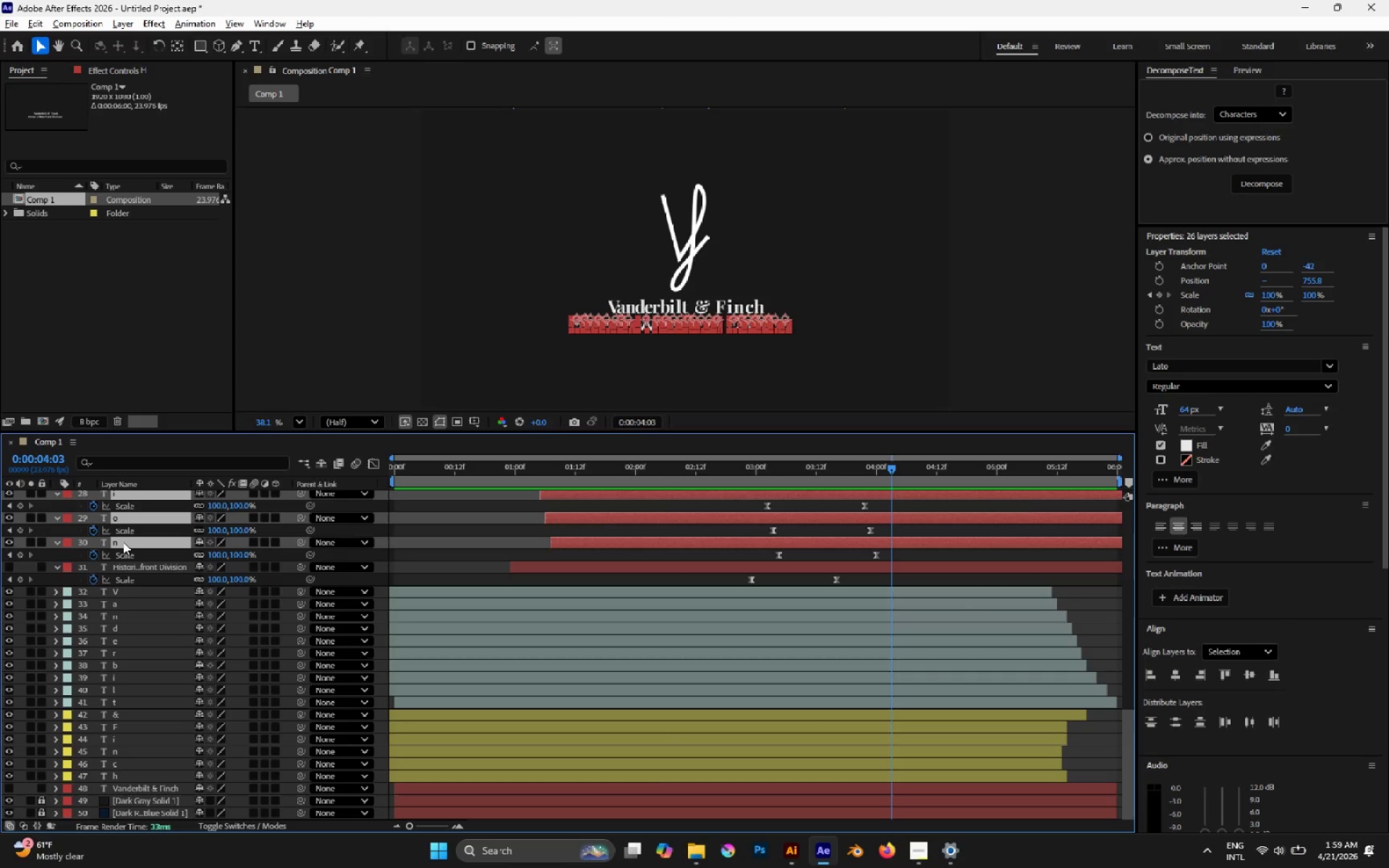 
scroll: coordinate [143, 551], scroll_direction: down, amount: 22.0
 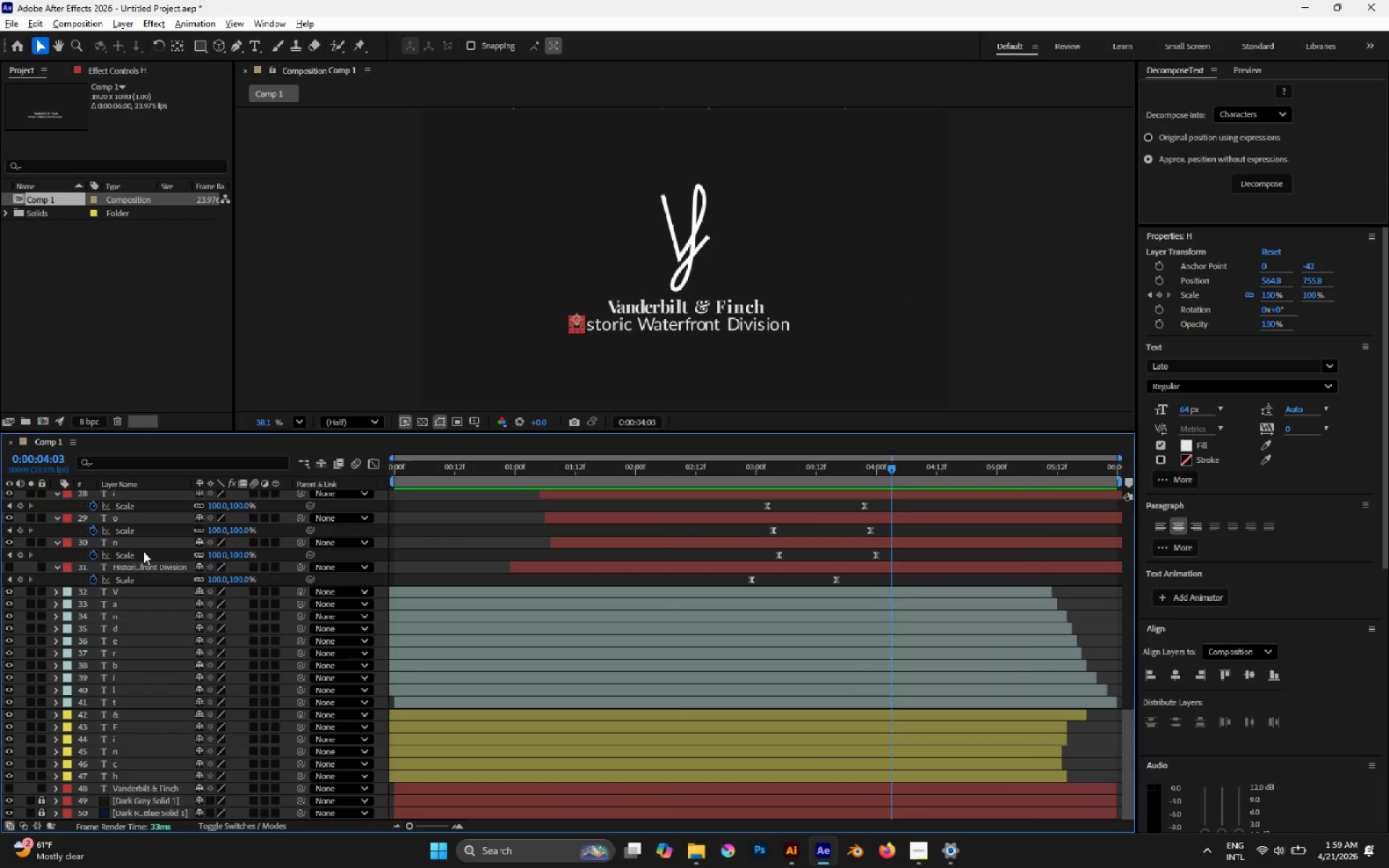 
left_click([135, 544])
 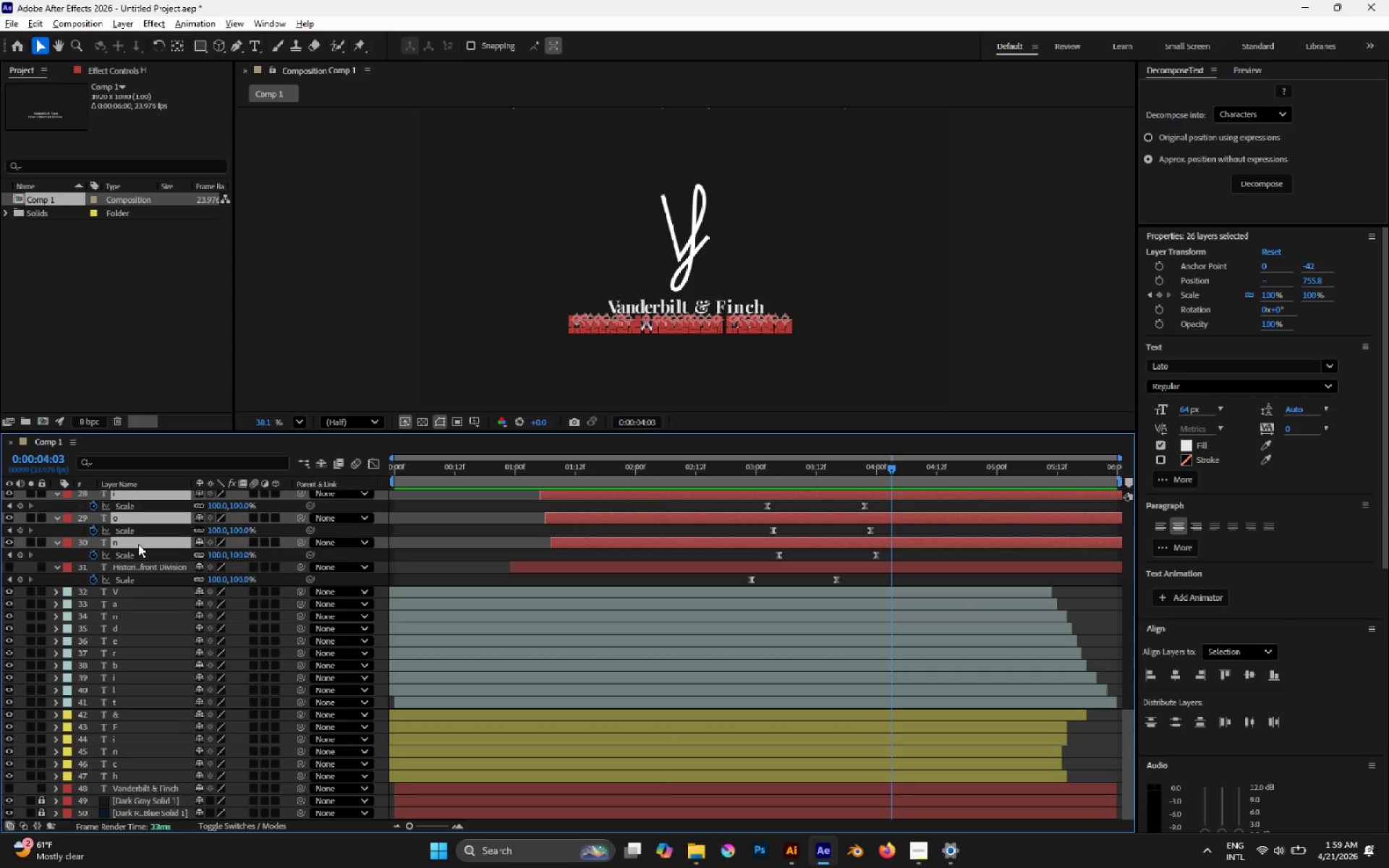 
left_click([905, 341])
 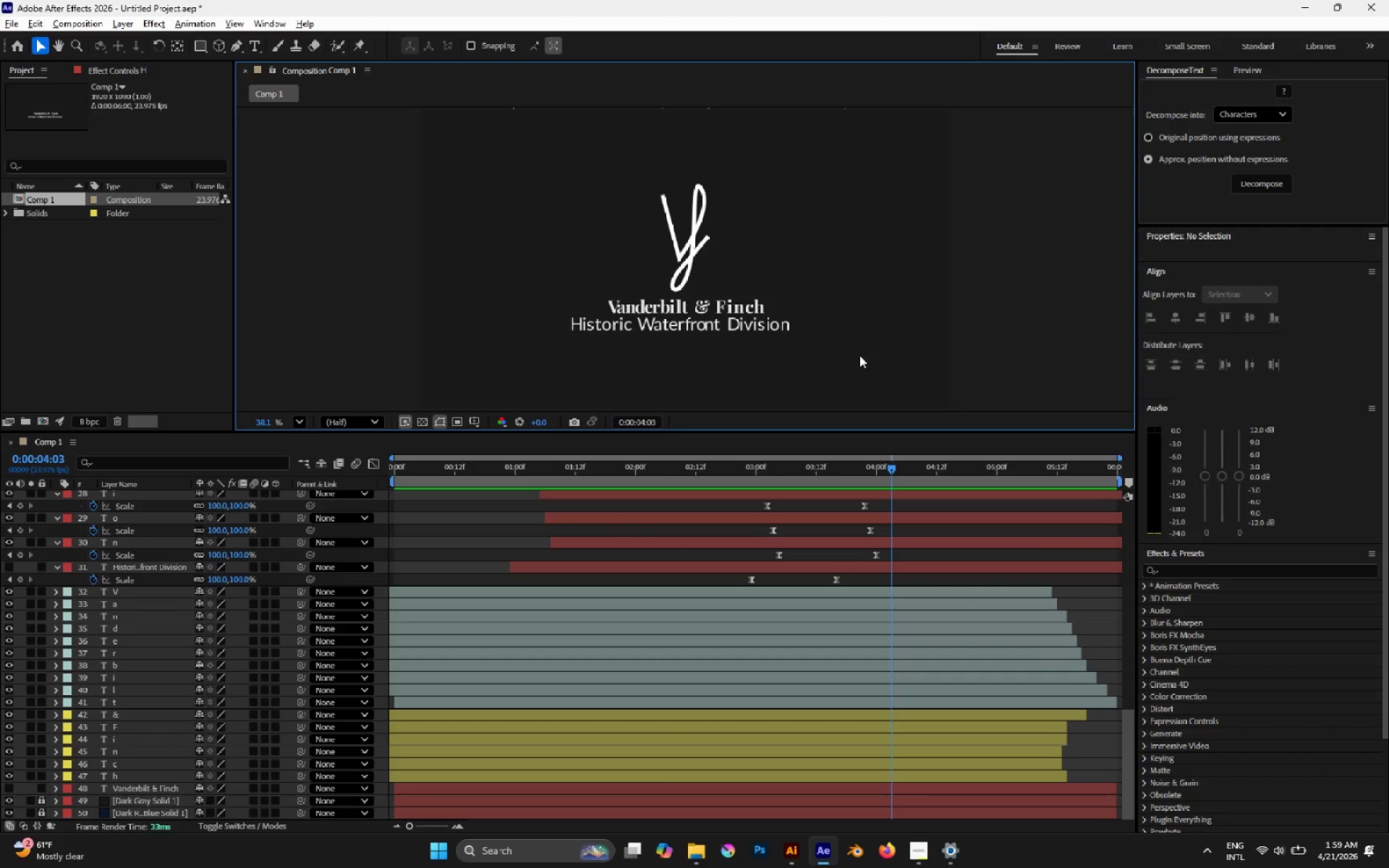 
left_click_drag(start_coordinate=[836, 367], to_coordinate=[556, 315])
 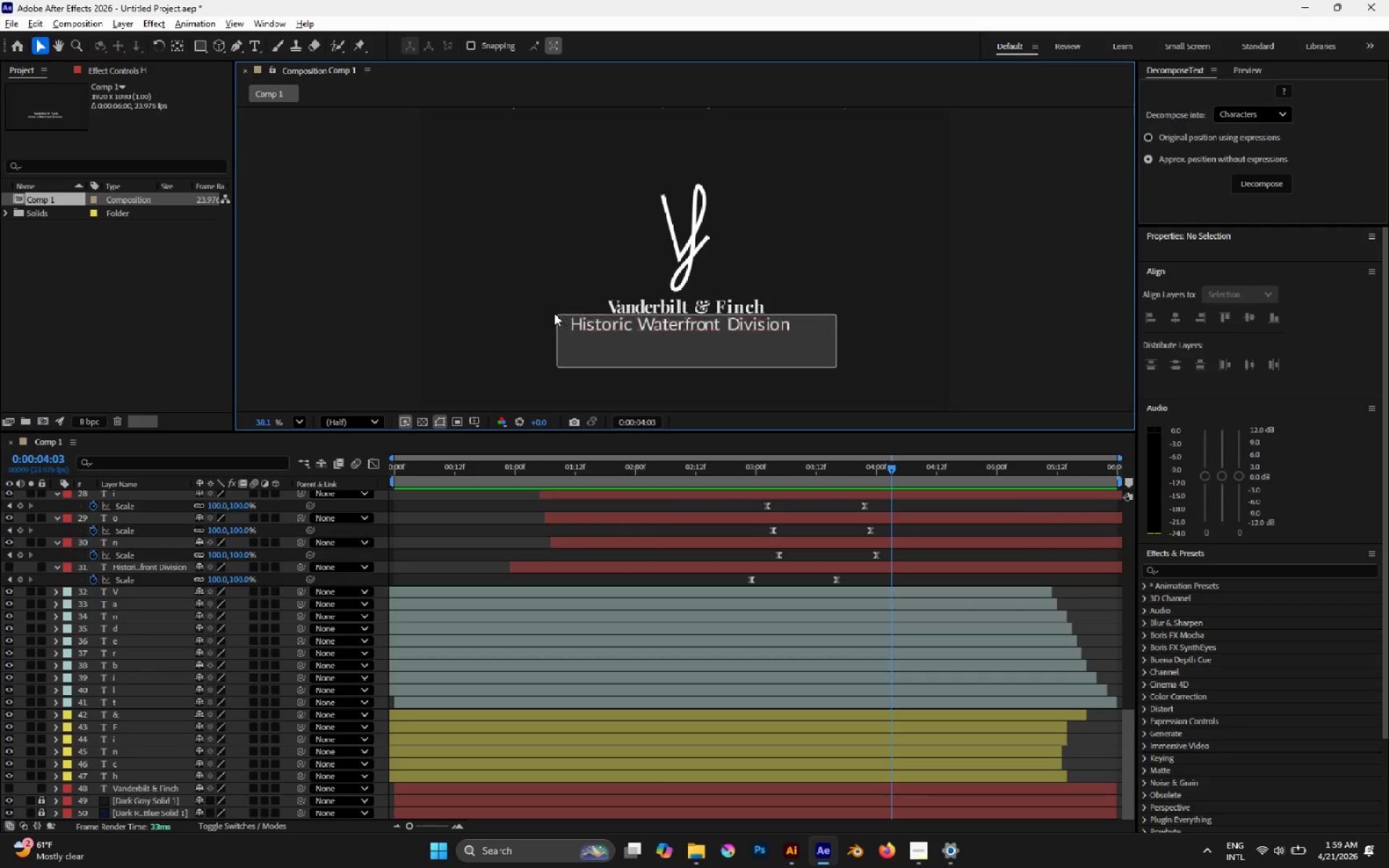 
left_click_drag(start_coordinate=[555, 314], to_coordinate=[541, 306])
 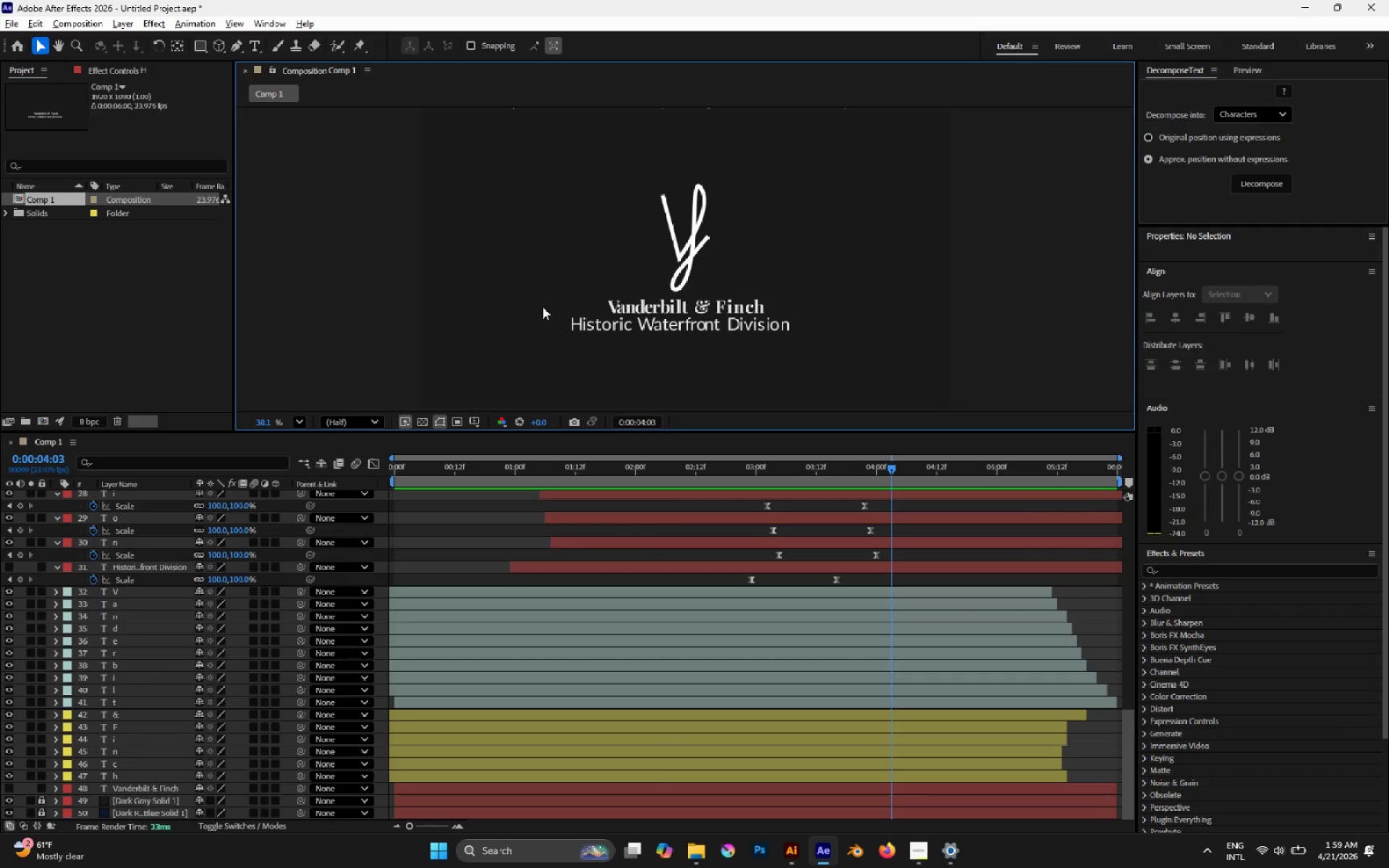 
left_click_drag(start_coordinate=[543, 307], to_coordinate=[812, 370])
 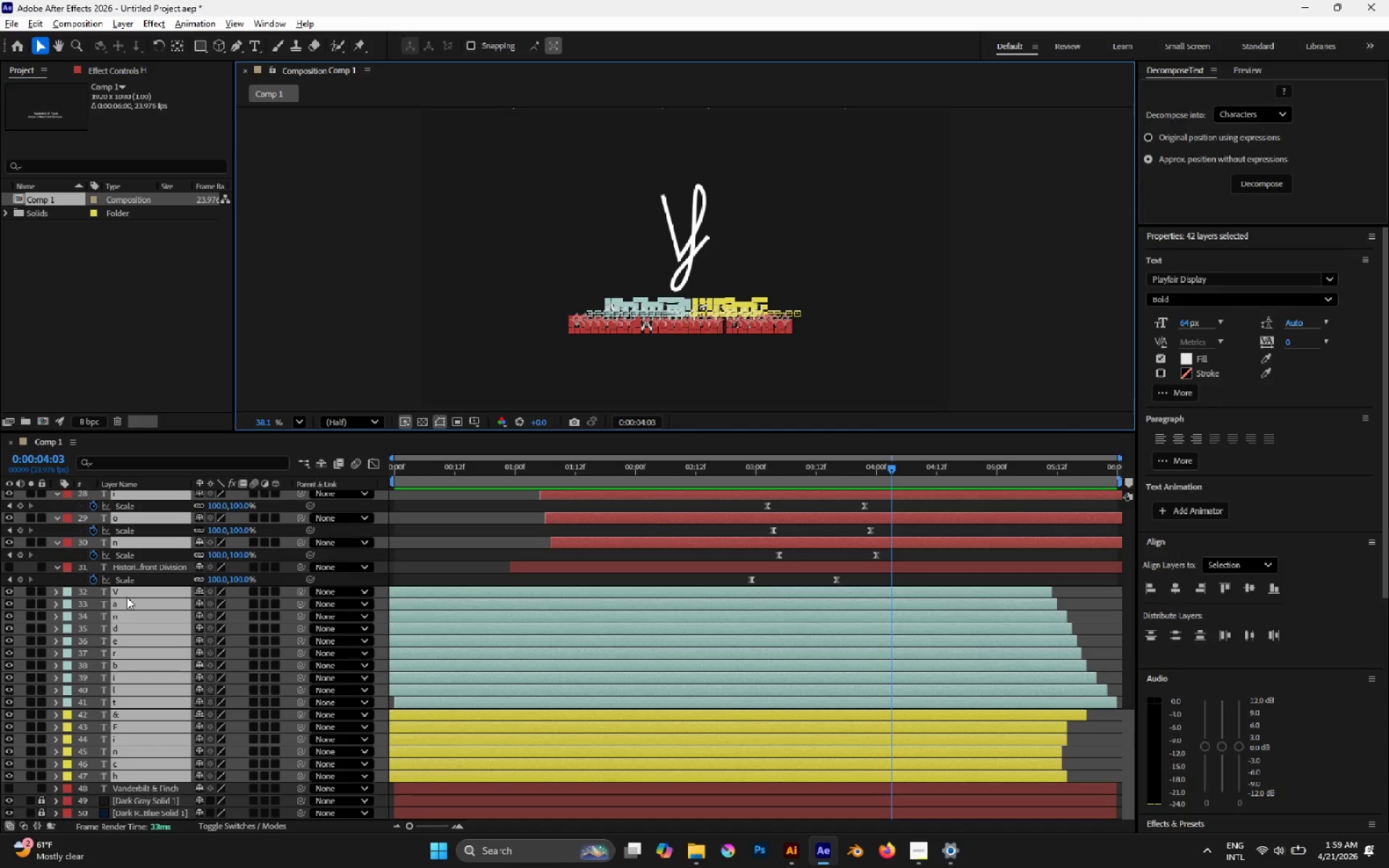 
right_click([135, 587])
 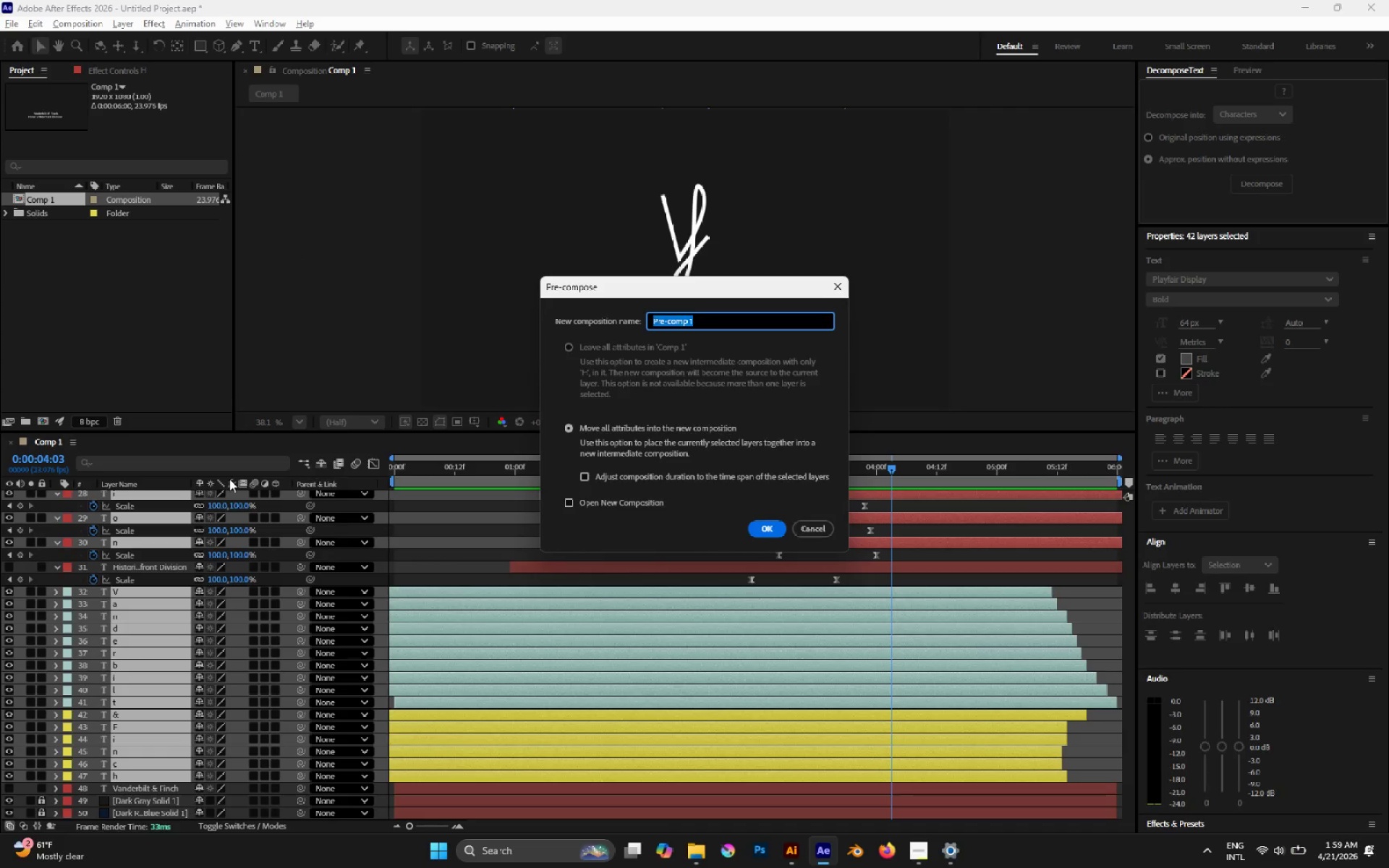 
type(Text])
key(Backspace)
 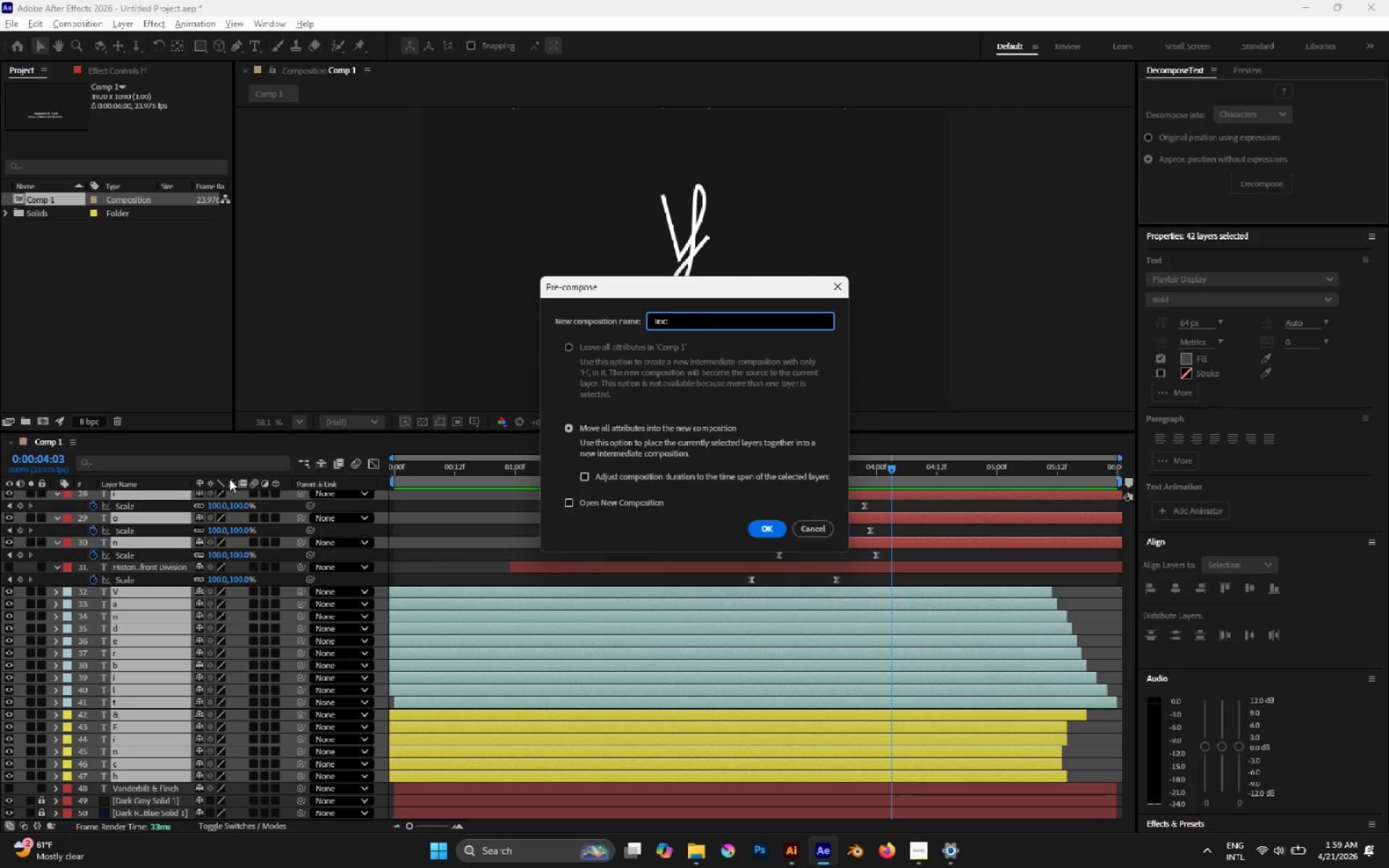 
key(Enter)
 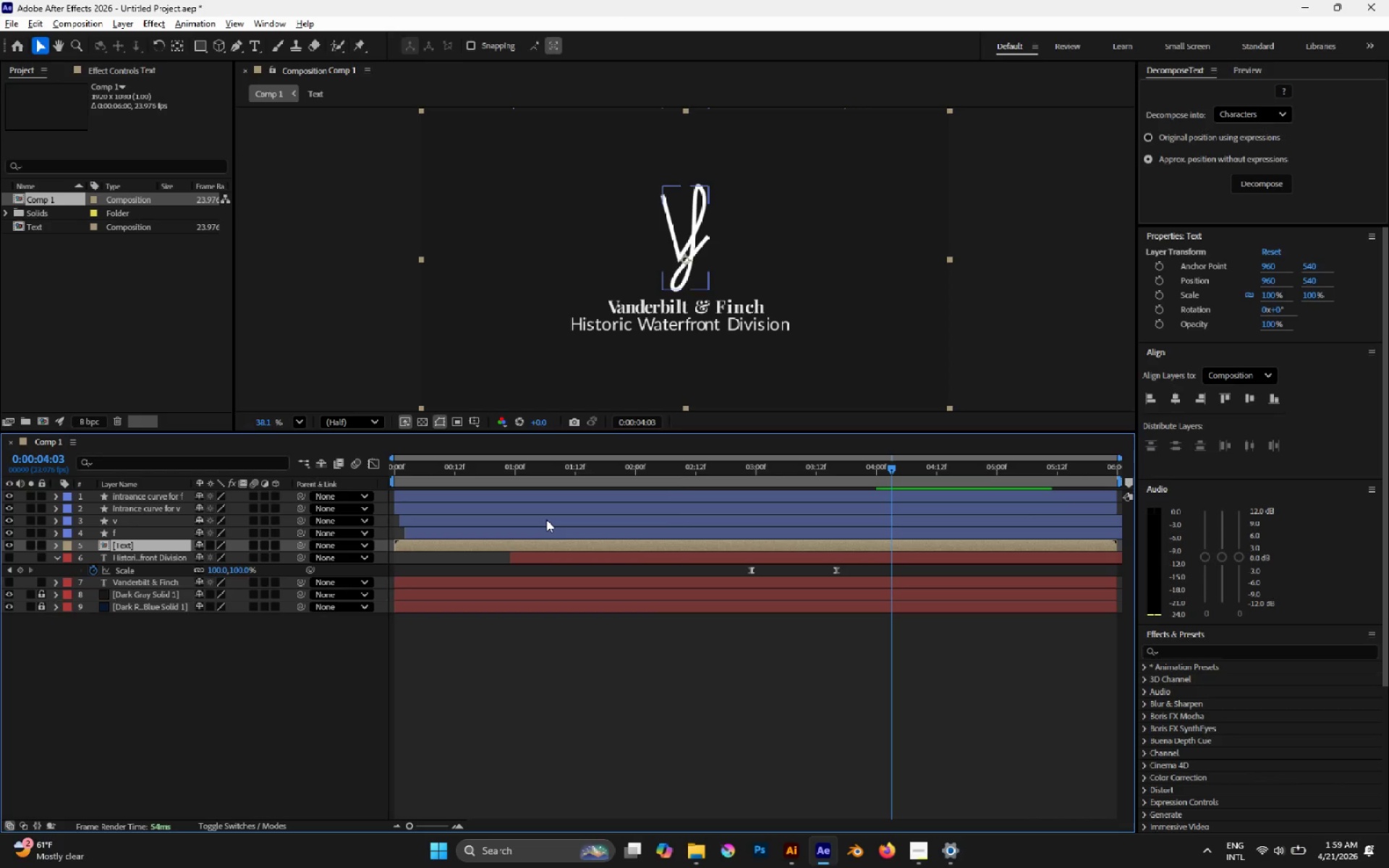 
key(U)
 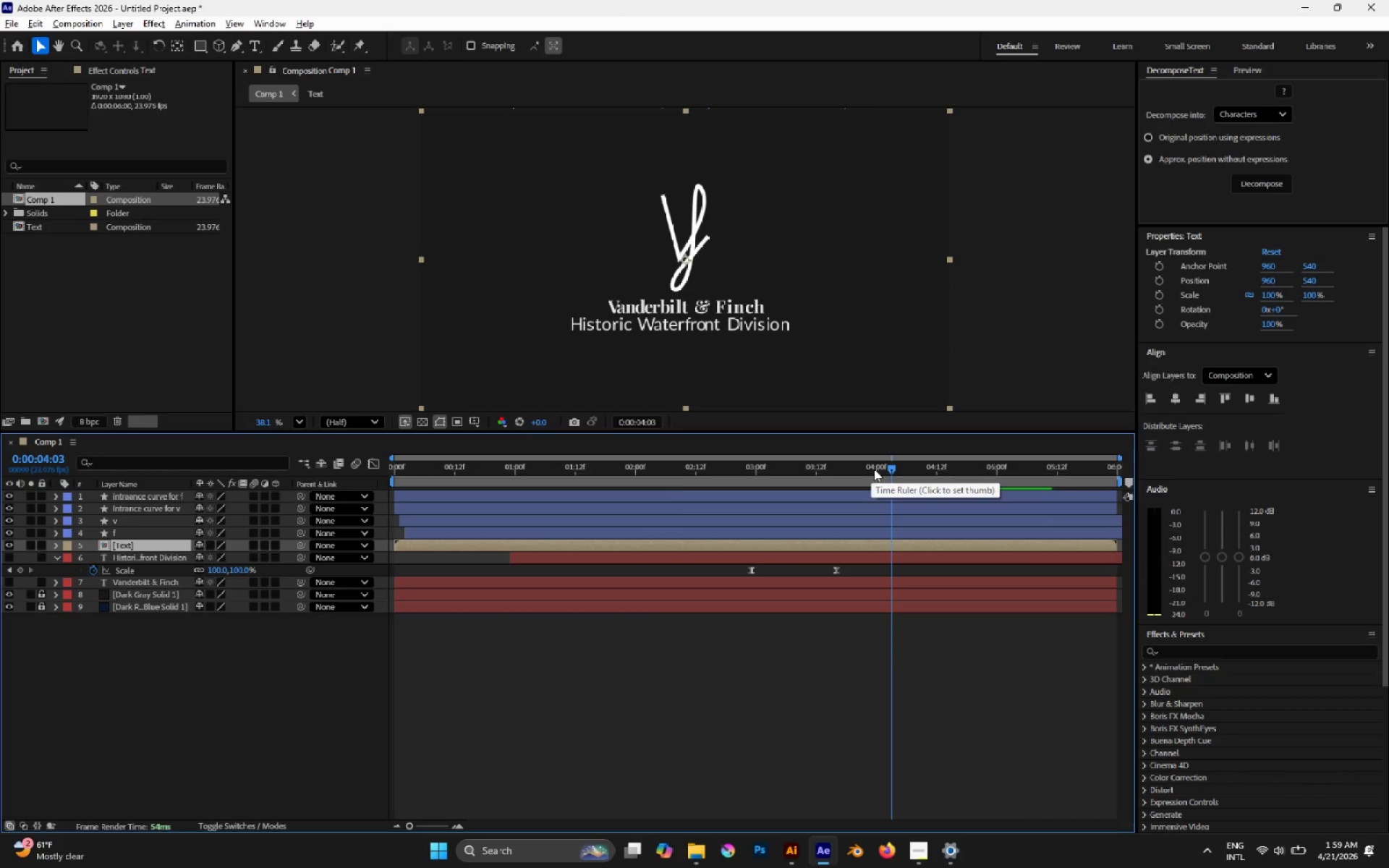 
left_click([878, 470])
 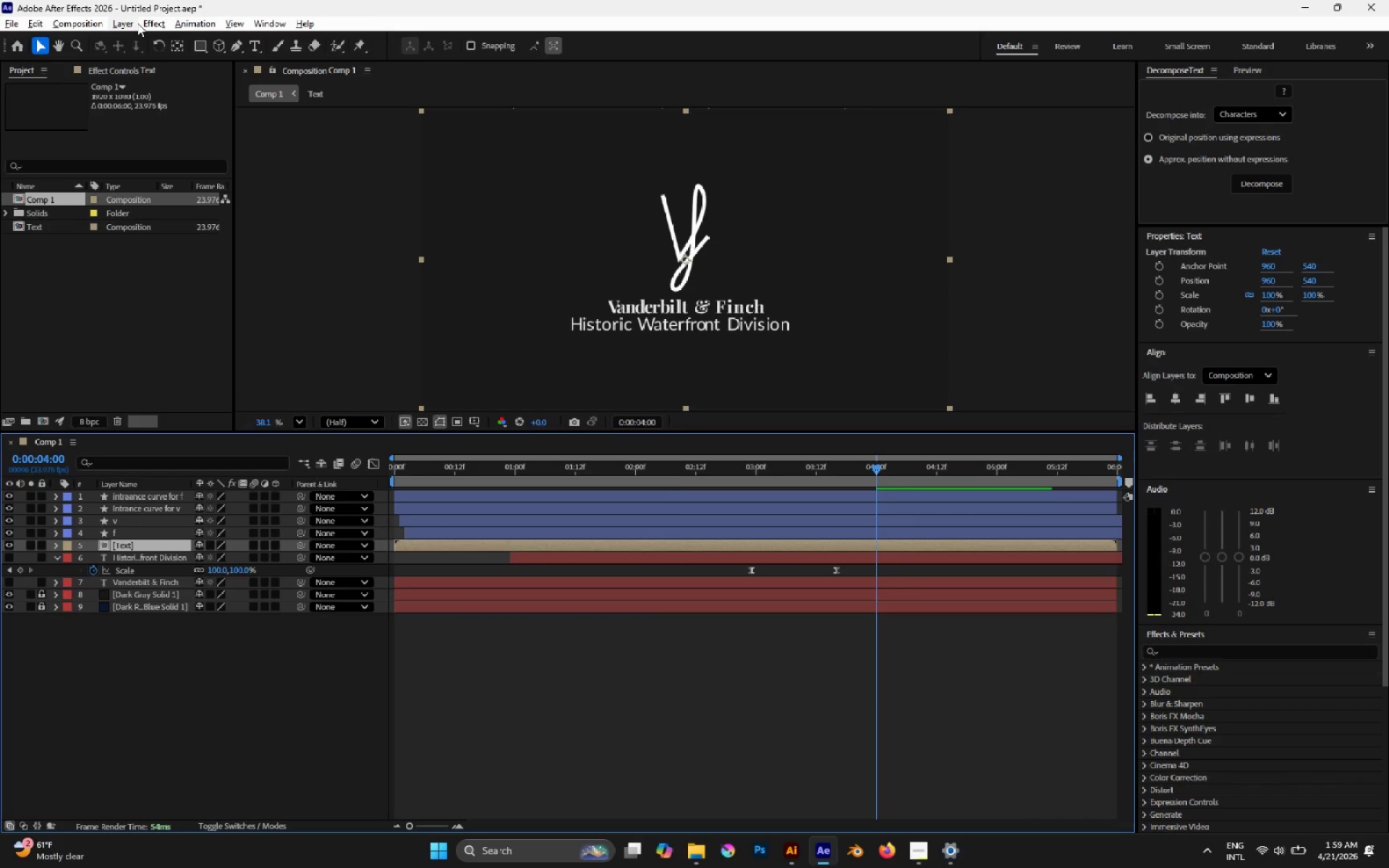 
left_click([145, 22])
 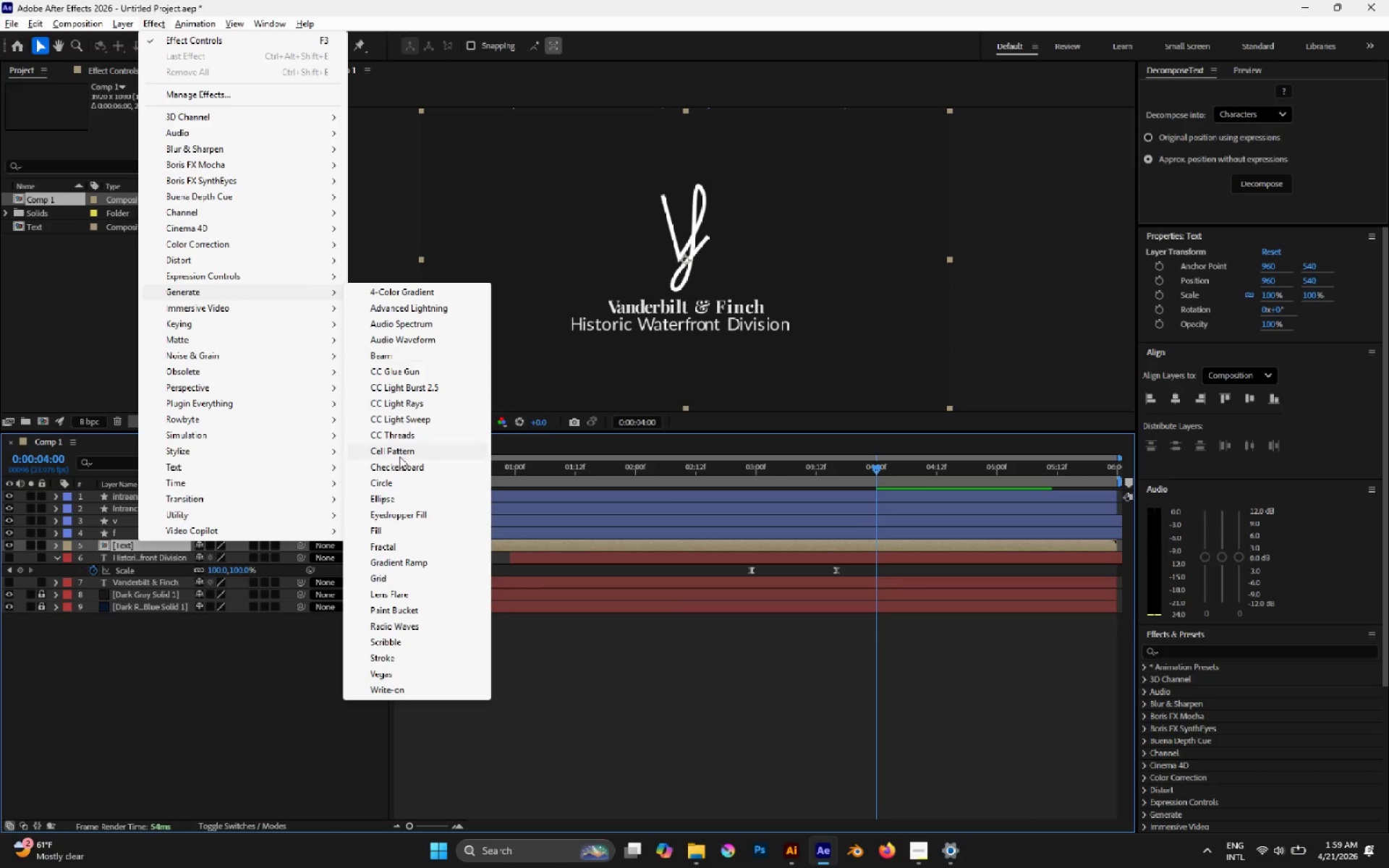 
wait(9.0)
 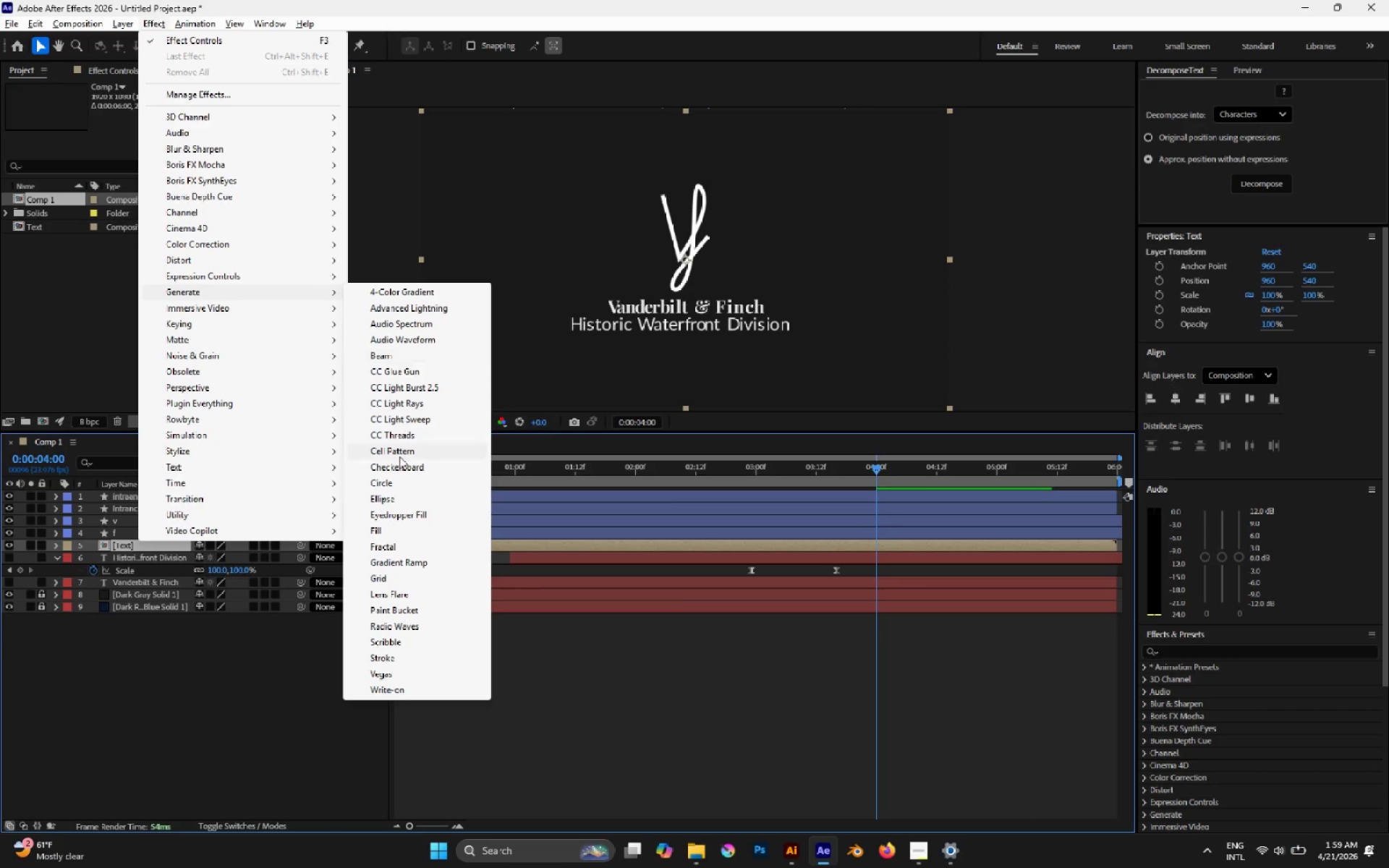 
left_click([419, 413])
 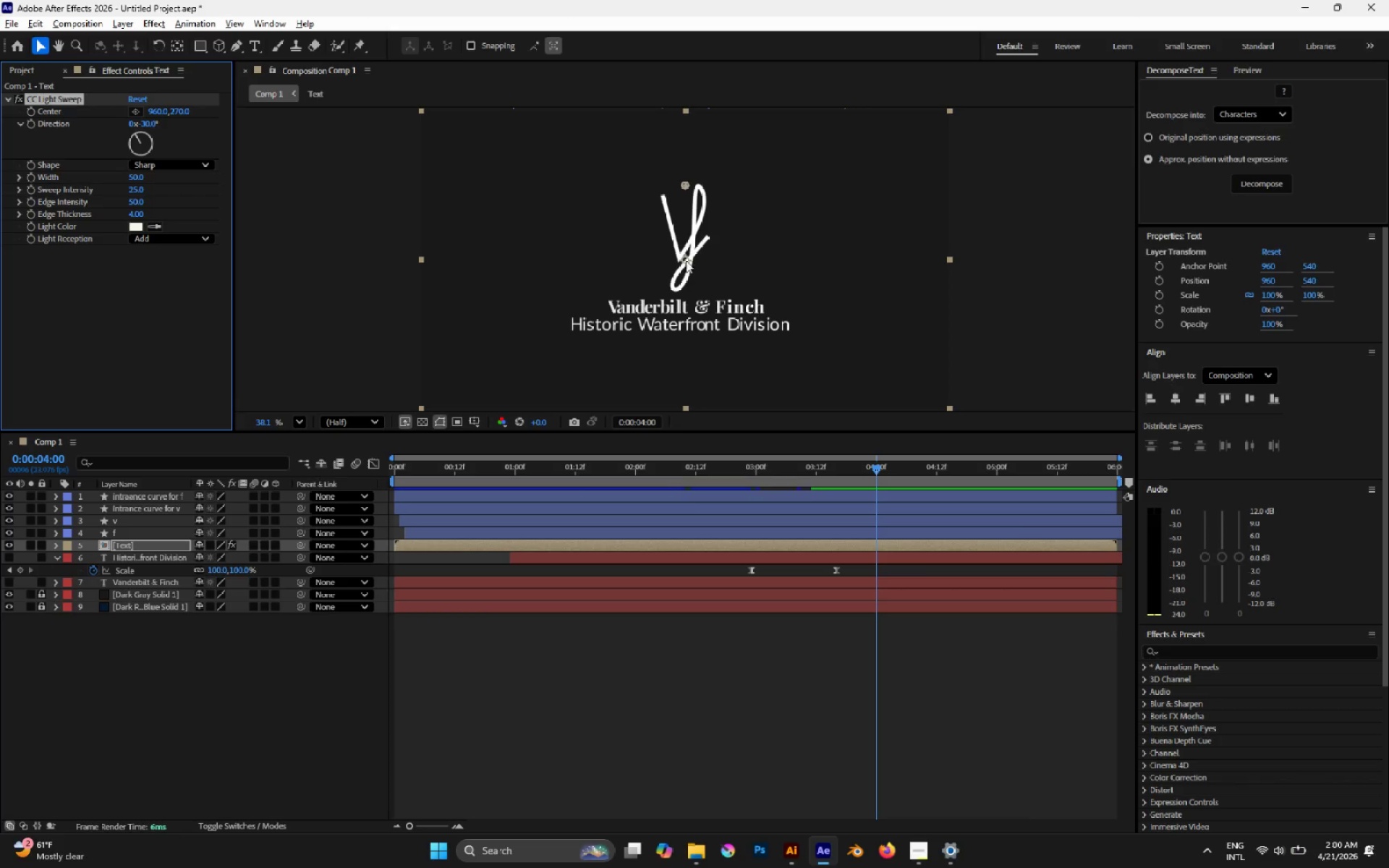 
left_click_drag(start_coordinate=[687, 185], to_coordinate=[668, 318])
 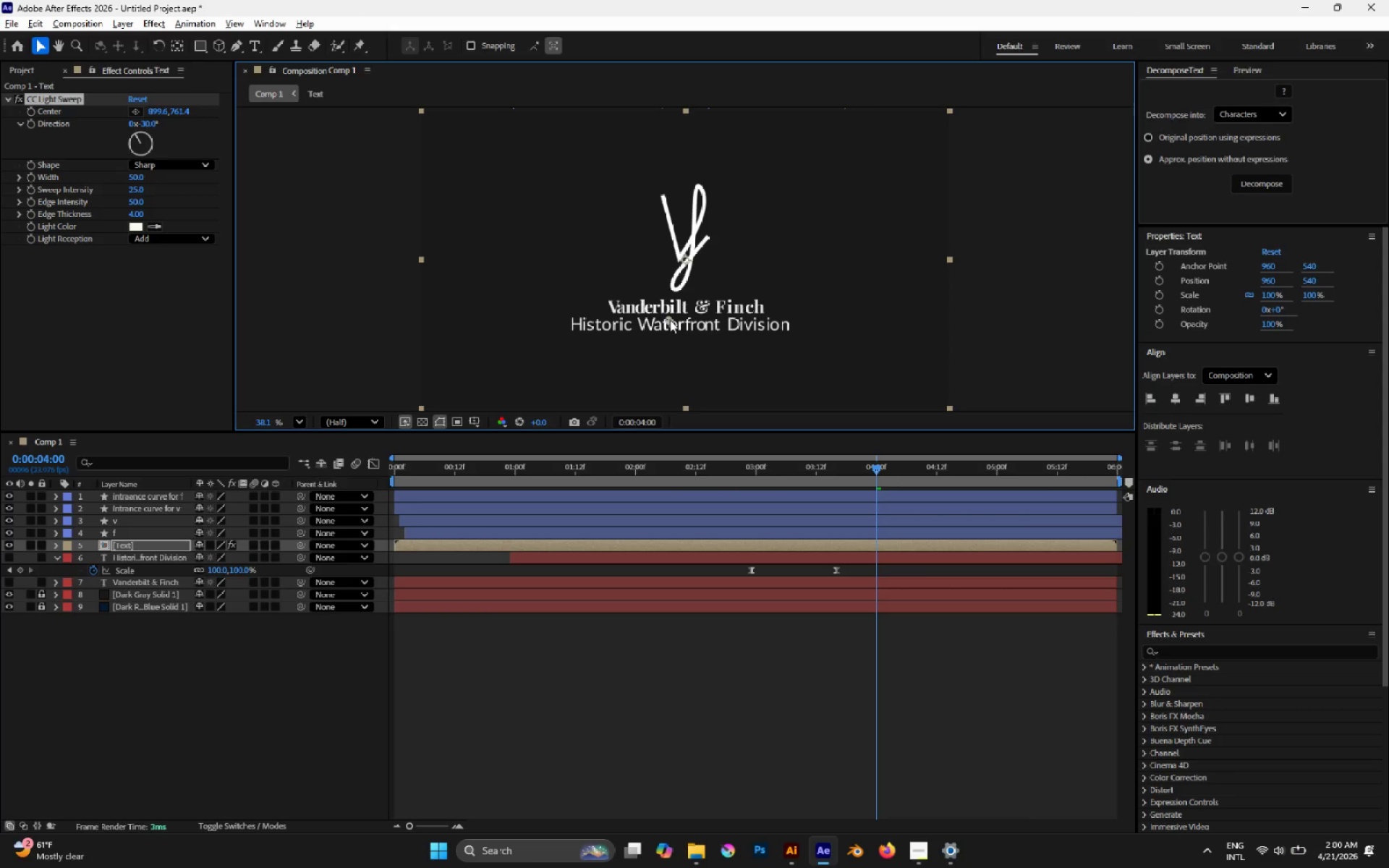 
left_click_drag(start_coordinate=[667, 310], to_coordinate=[665, 284])
 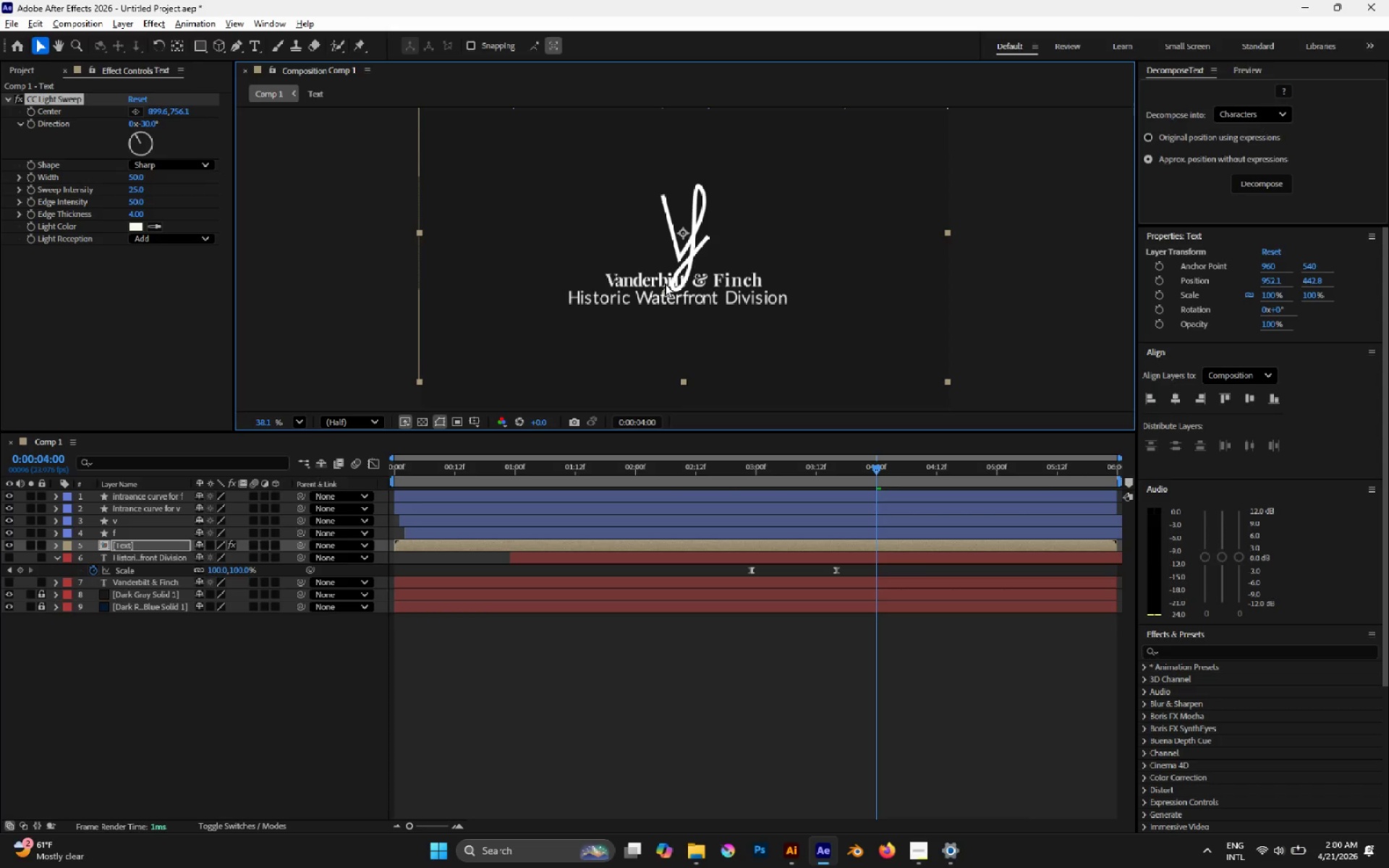 
key(Control+Z)
 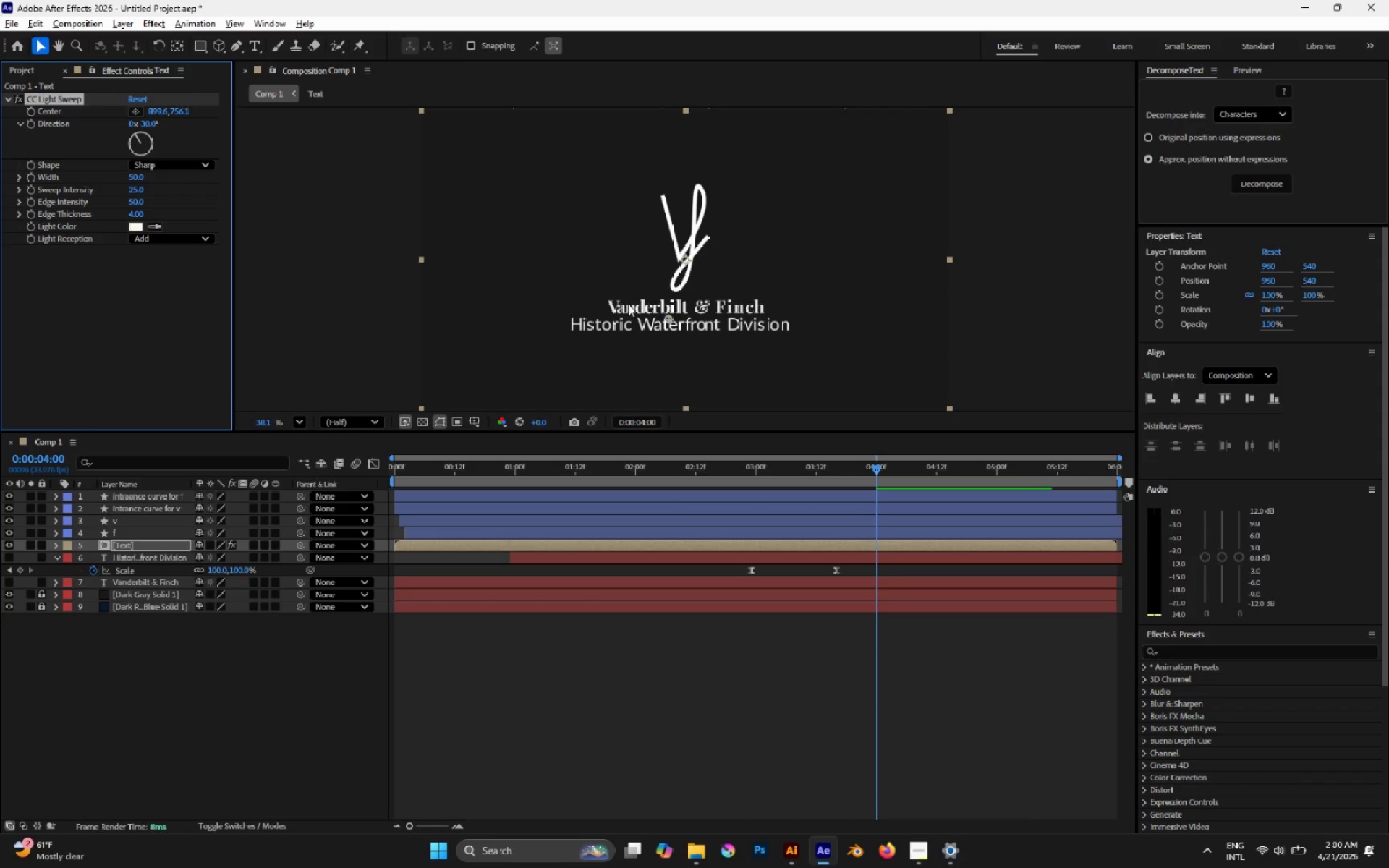 
left_click_drag(start_coordinate=[668, 320], to_coordinate=[613, 289])
 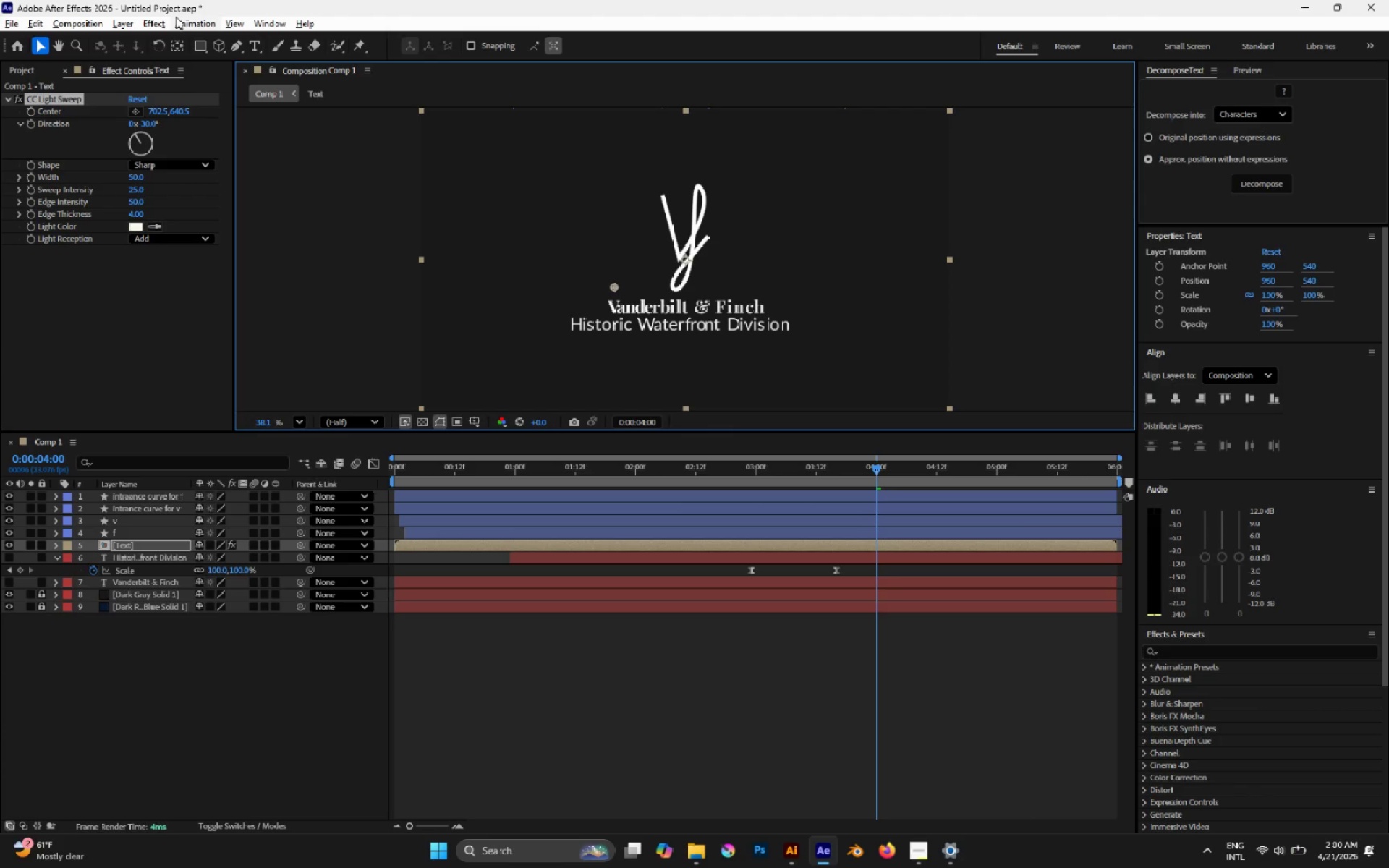 
left_click([166, 27])
 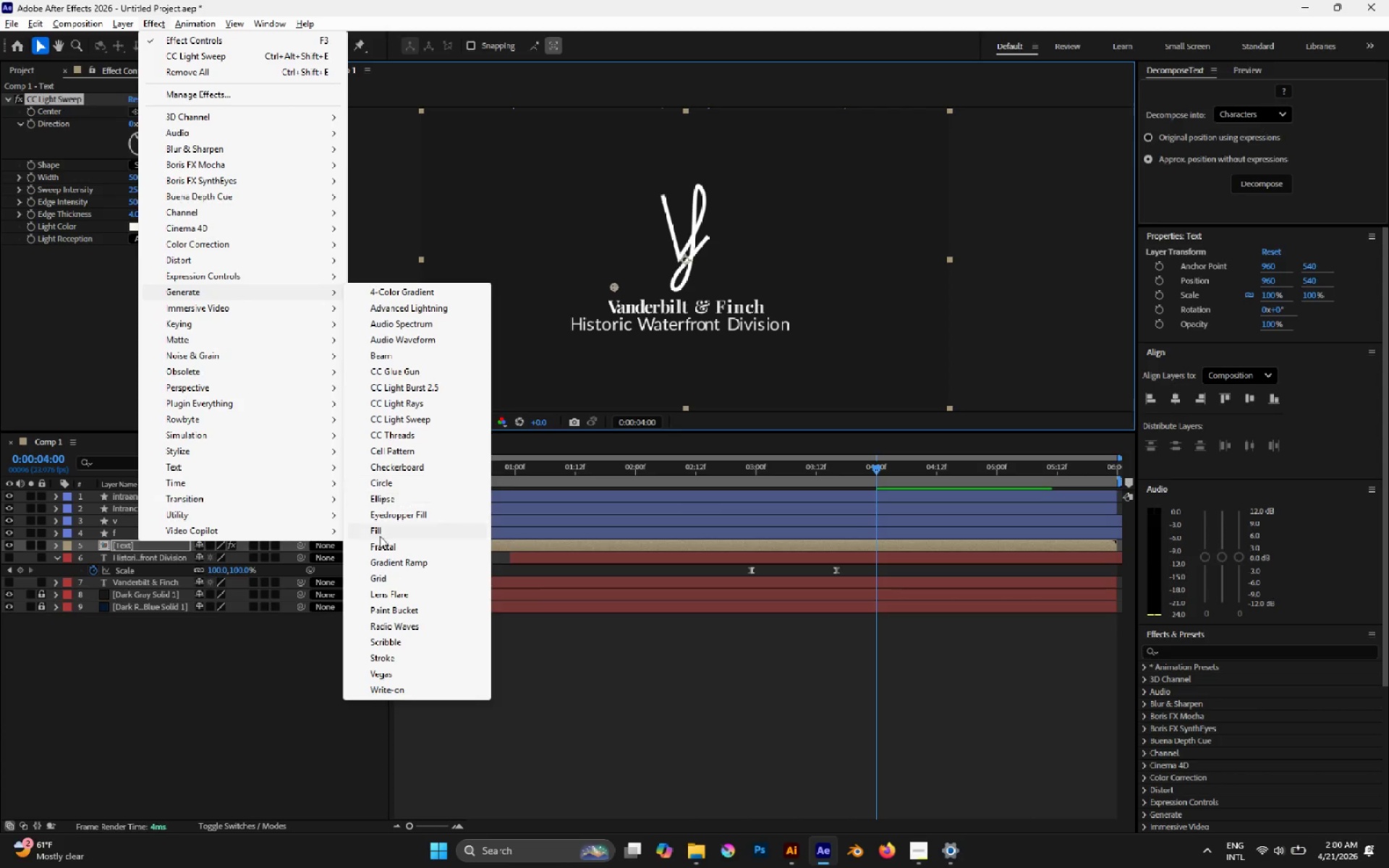 
left_click([373, 528])
 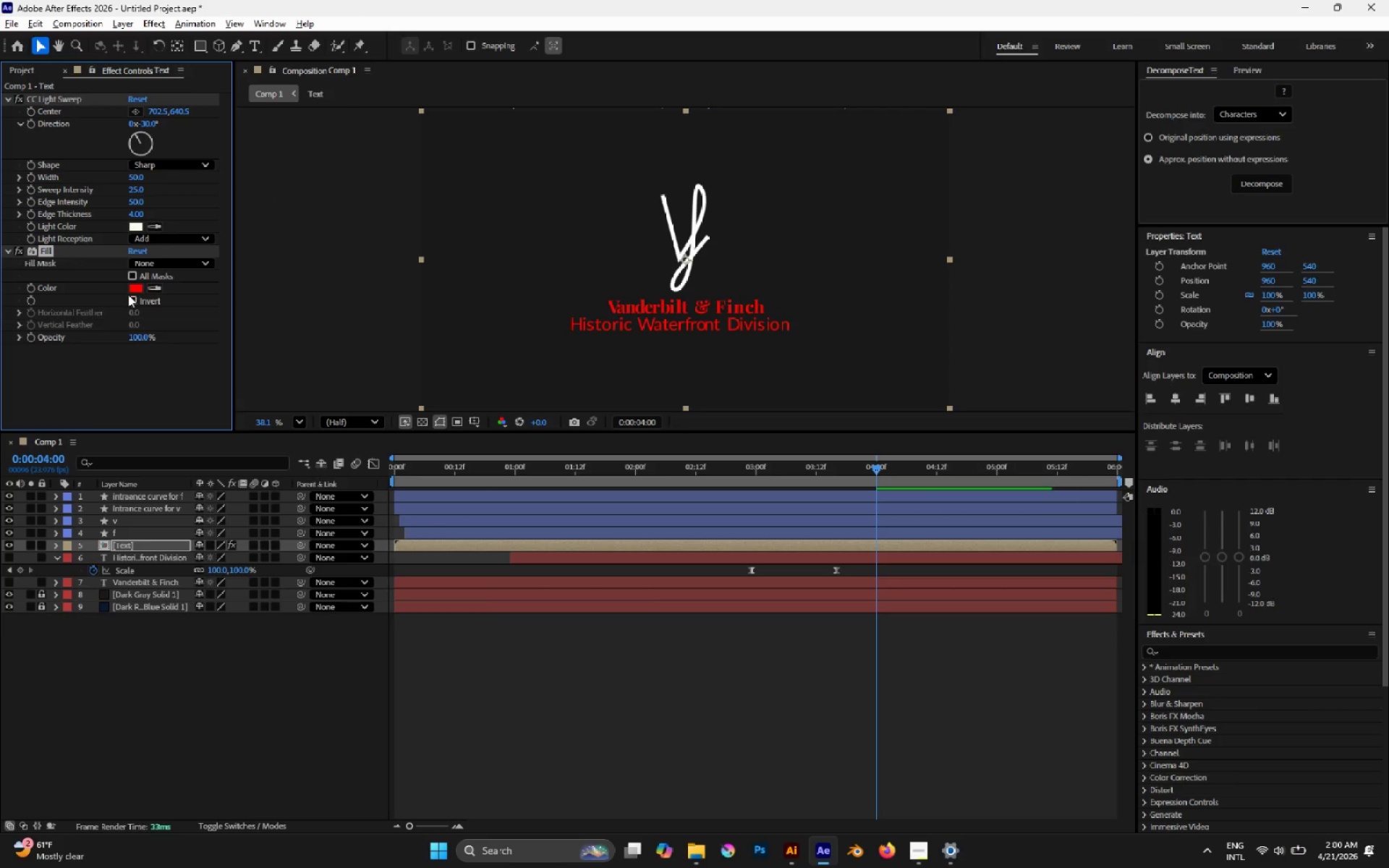 
left_click([135, 290])
 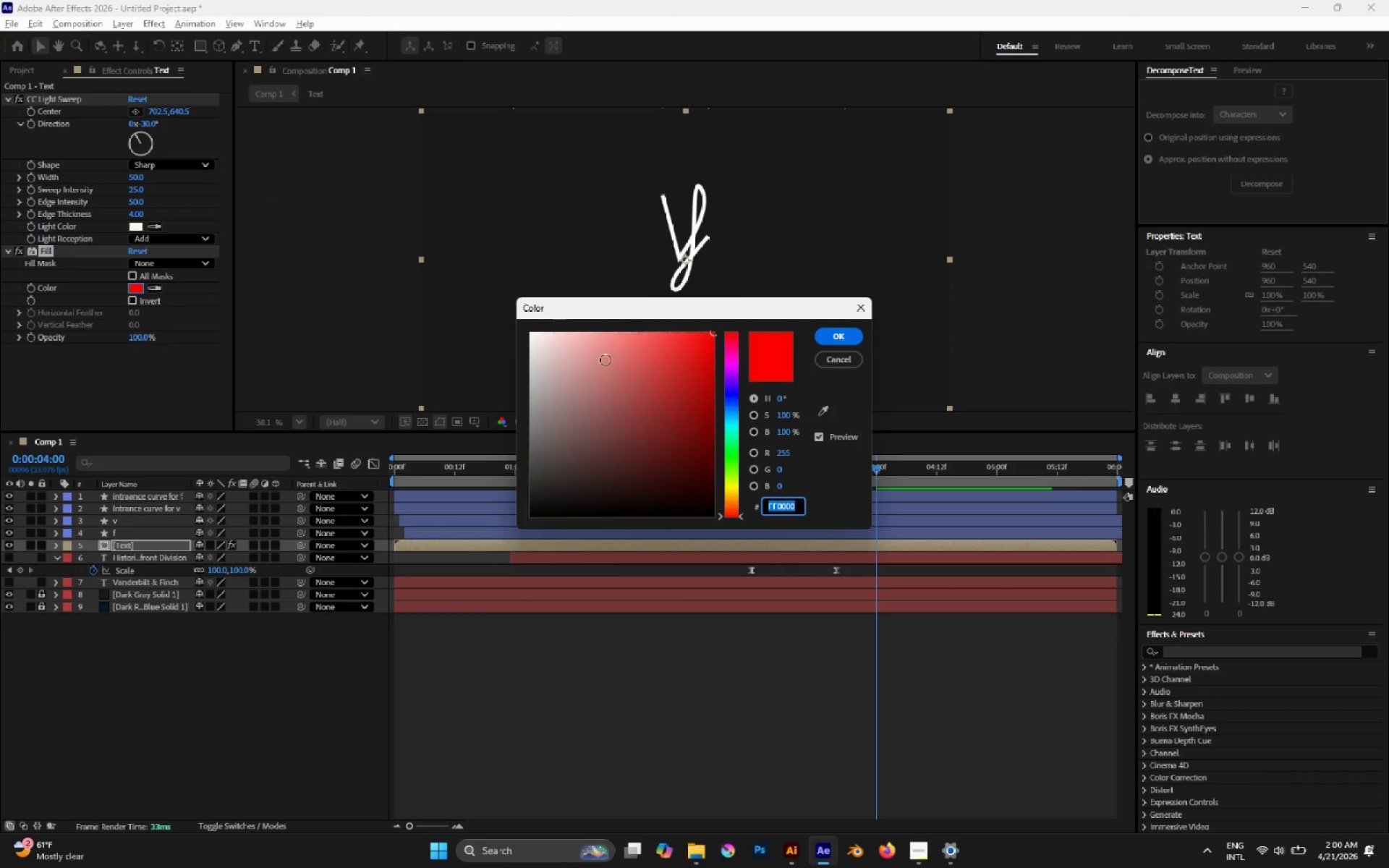 
left_click_drag(start_coordinate=[551, 349], to_coordinate=[515, 344])
 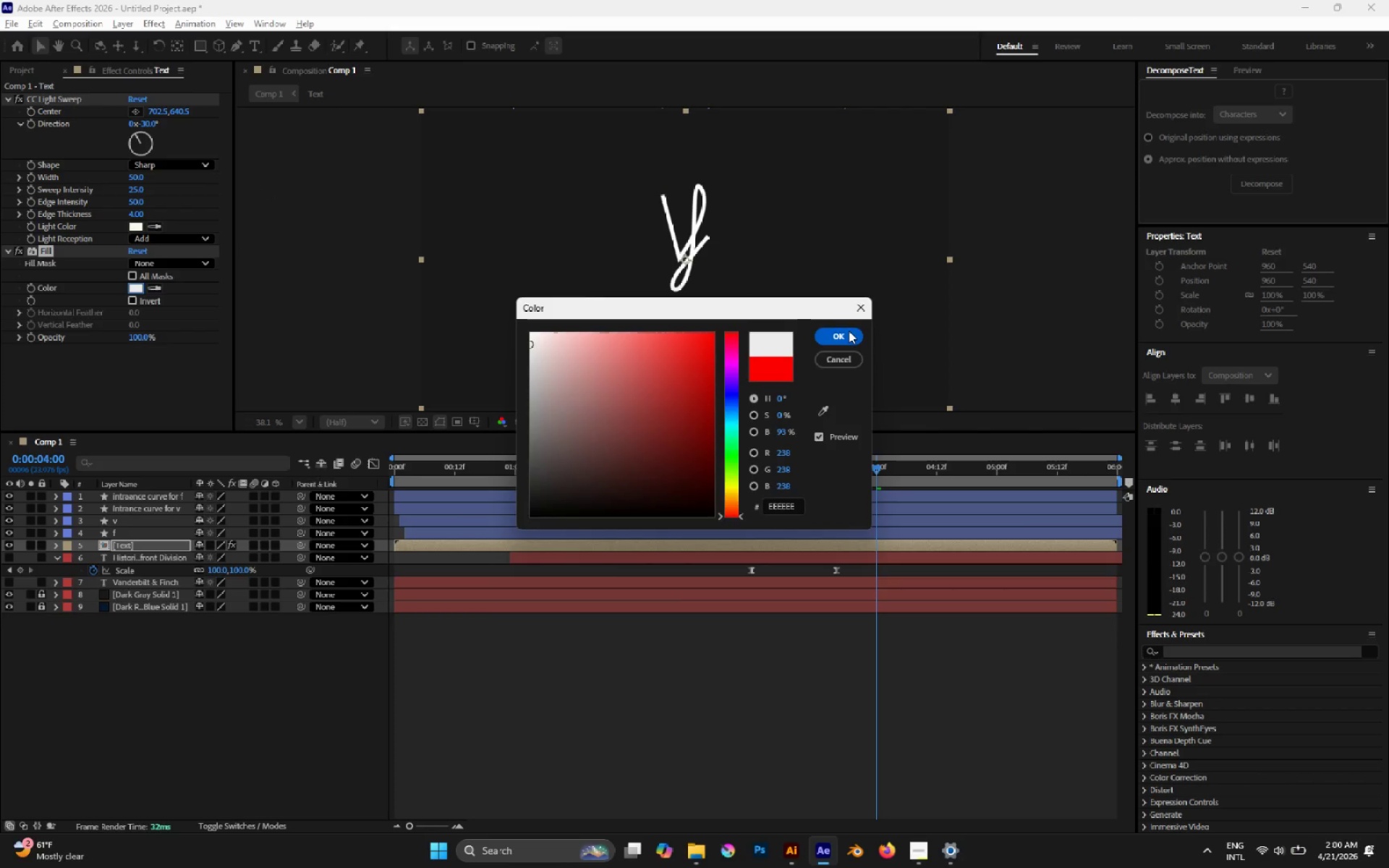 
left_click([849, 331])
 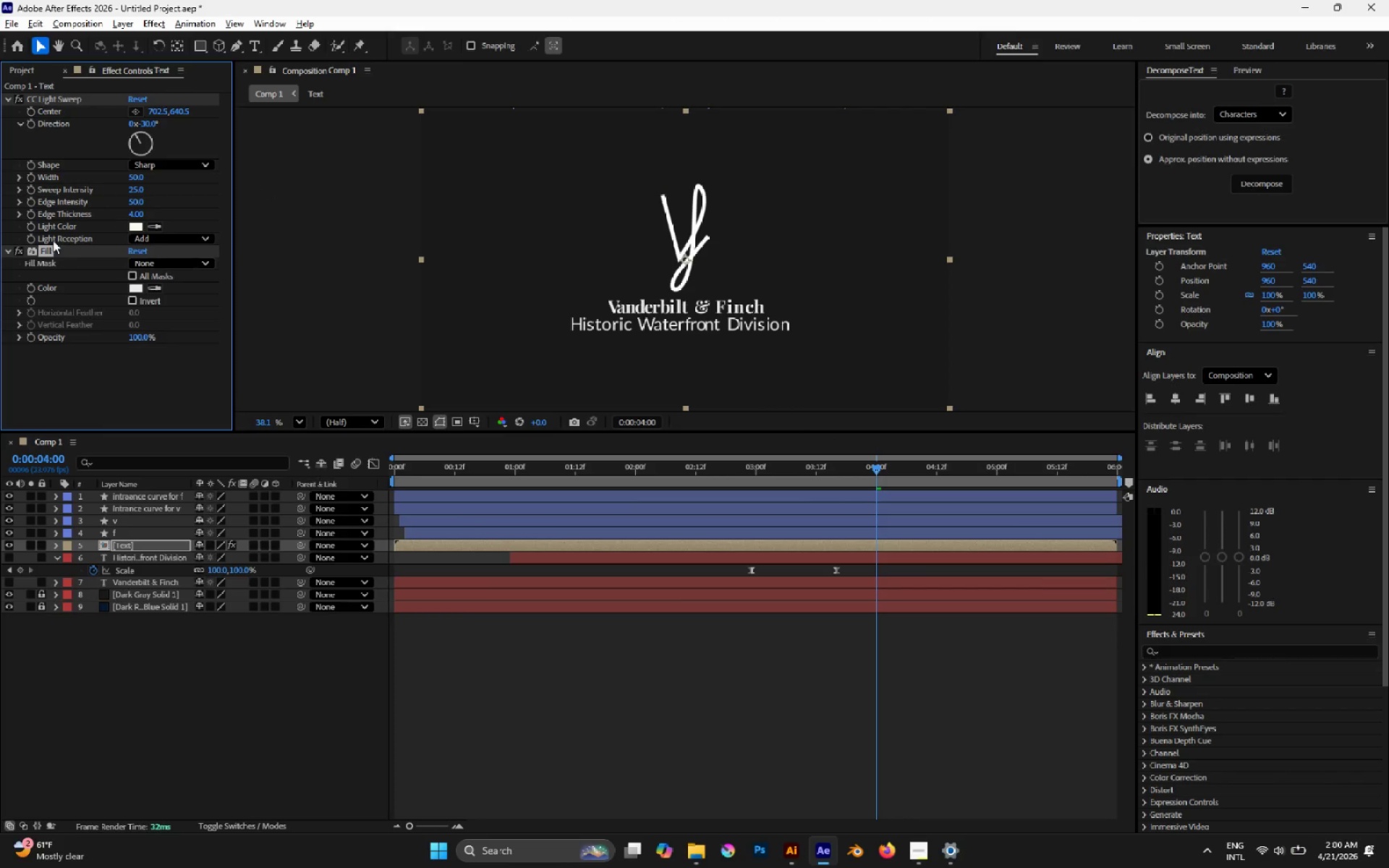 
left_click_drag(start_coordinate=[41, 250], to_coordinate=[49, 98])
 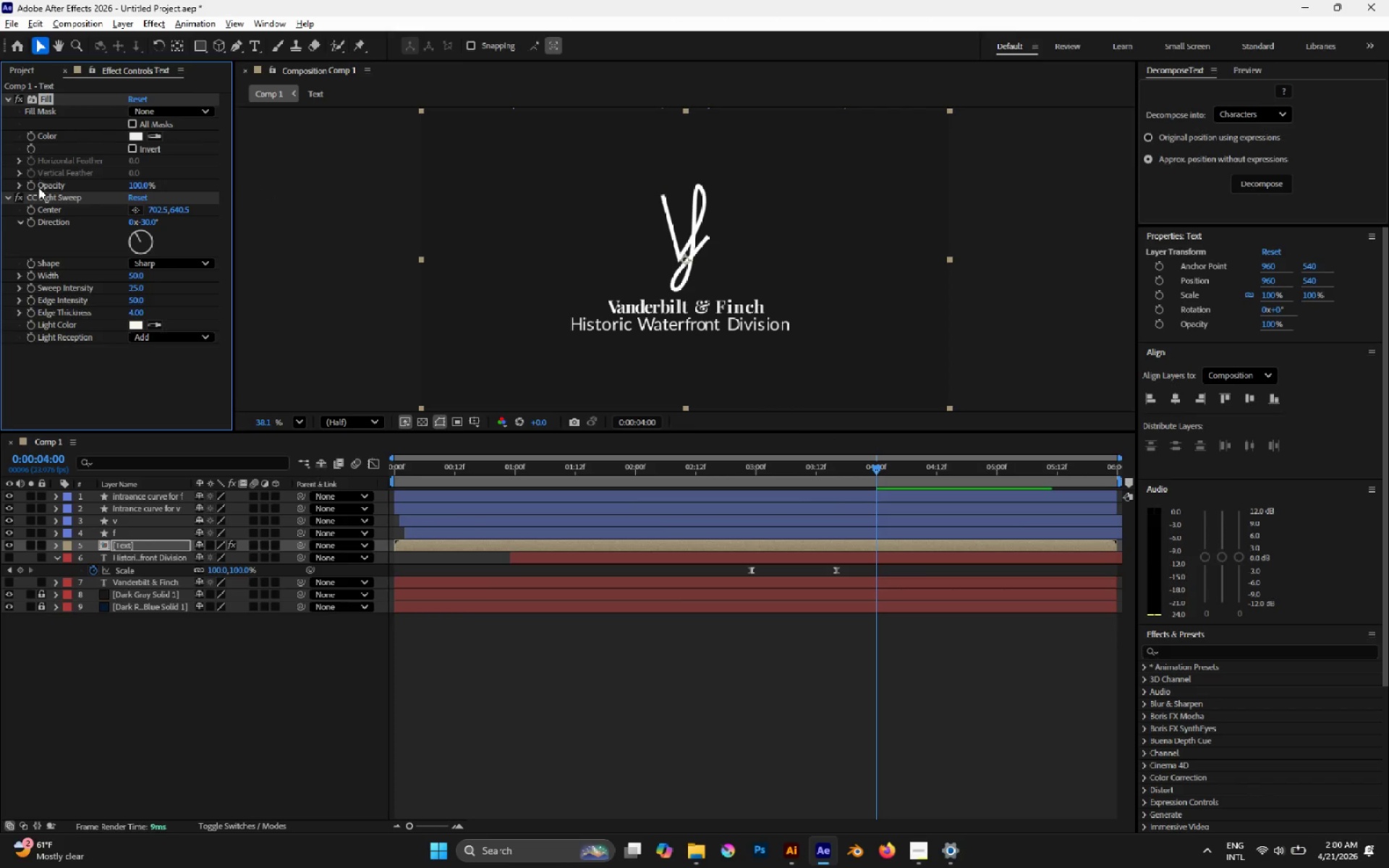 
left_click([43, 198])
 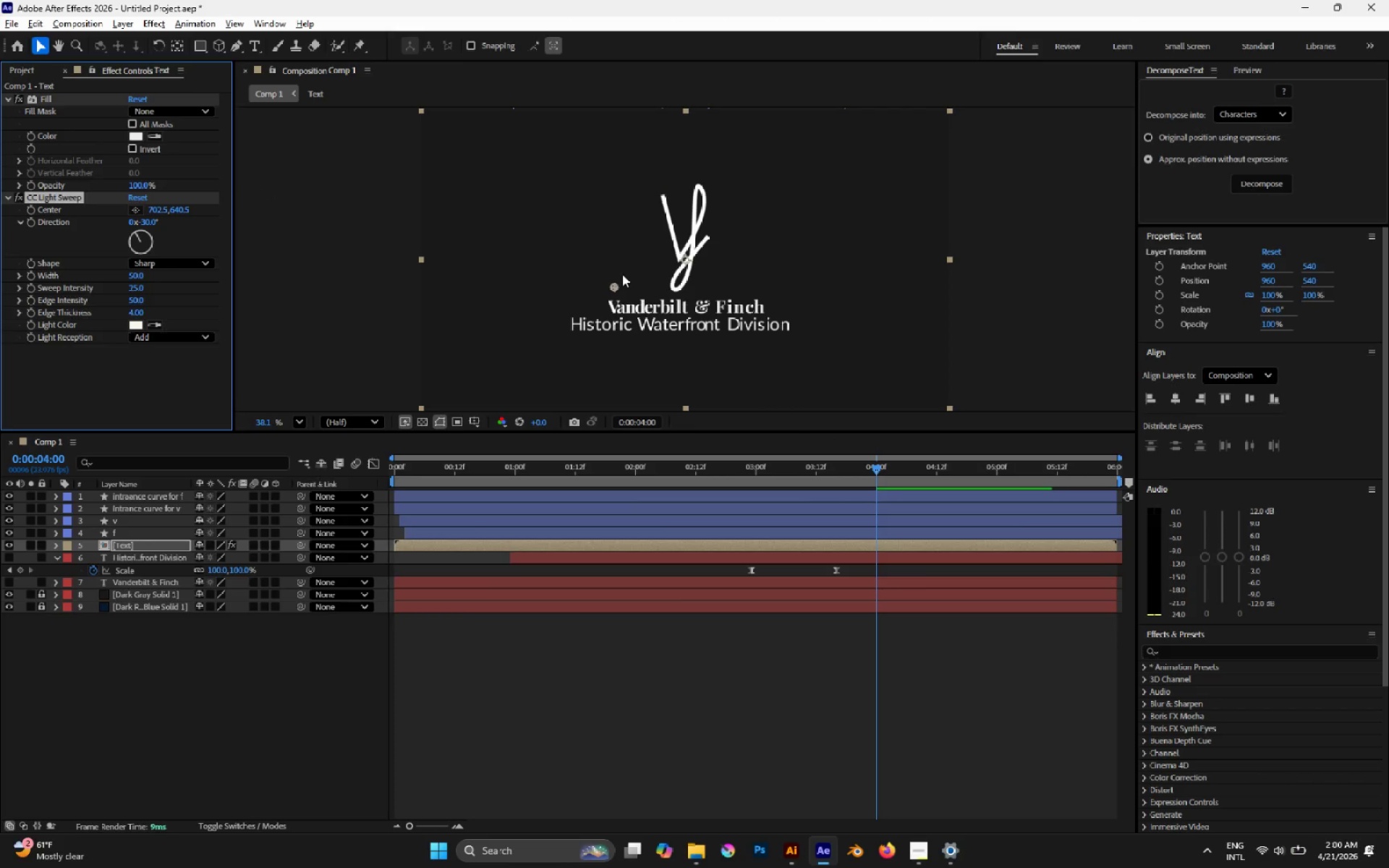 
left_click_drag(start_coordinate=[614, 284], to_coordinate=[679, 328])
 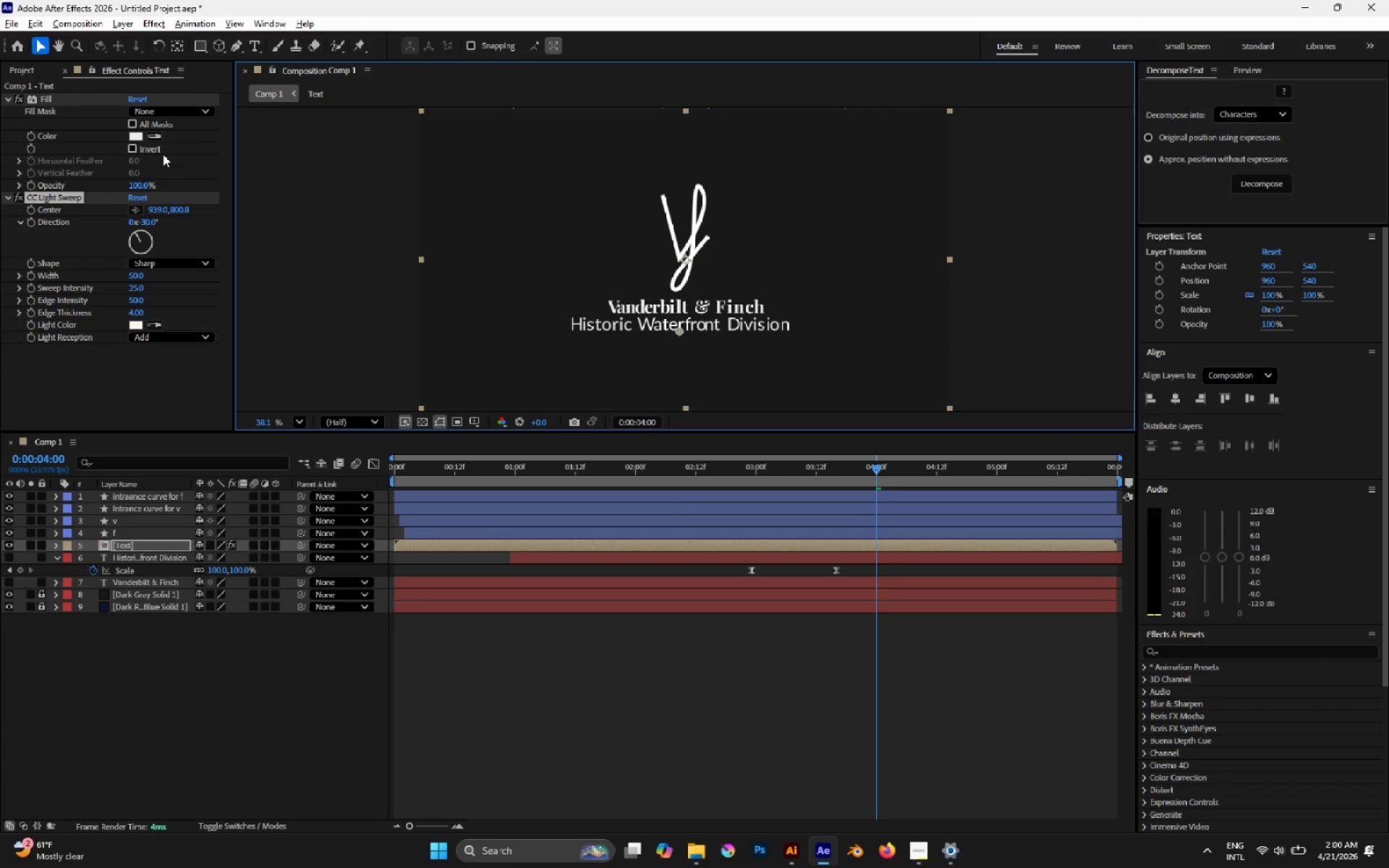 
left_click([141, 135])
 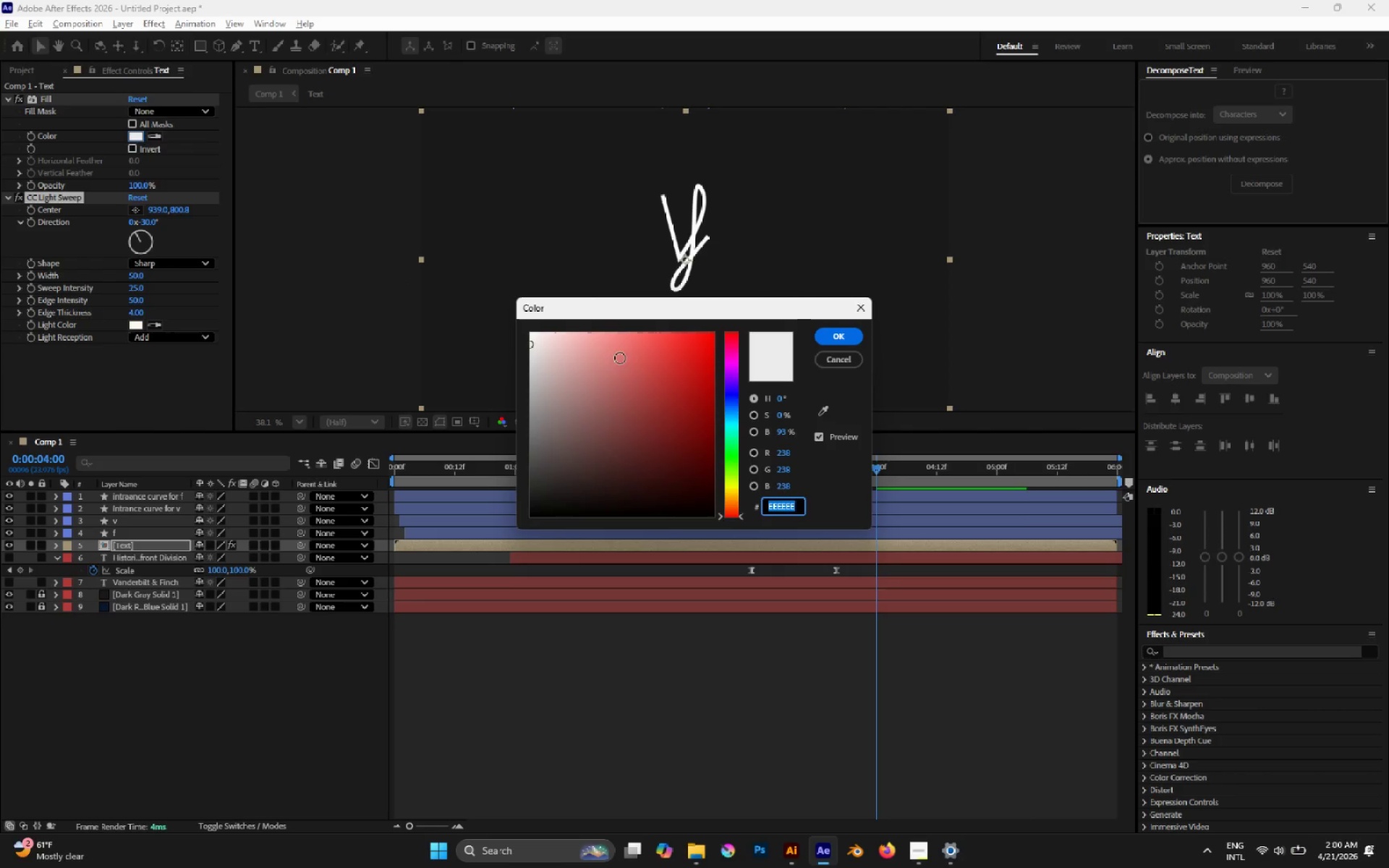 
left_click_drag(start_coordinate=[569, 359], to_coordinate=[459, 359])
 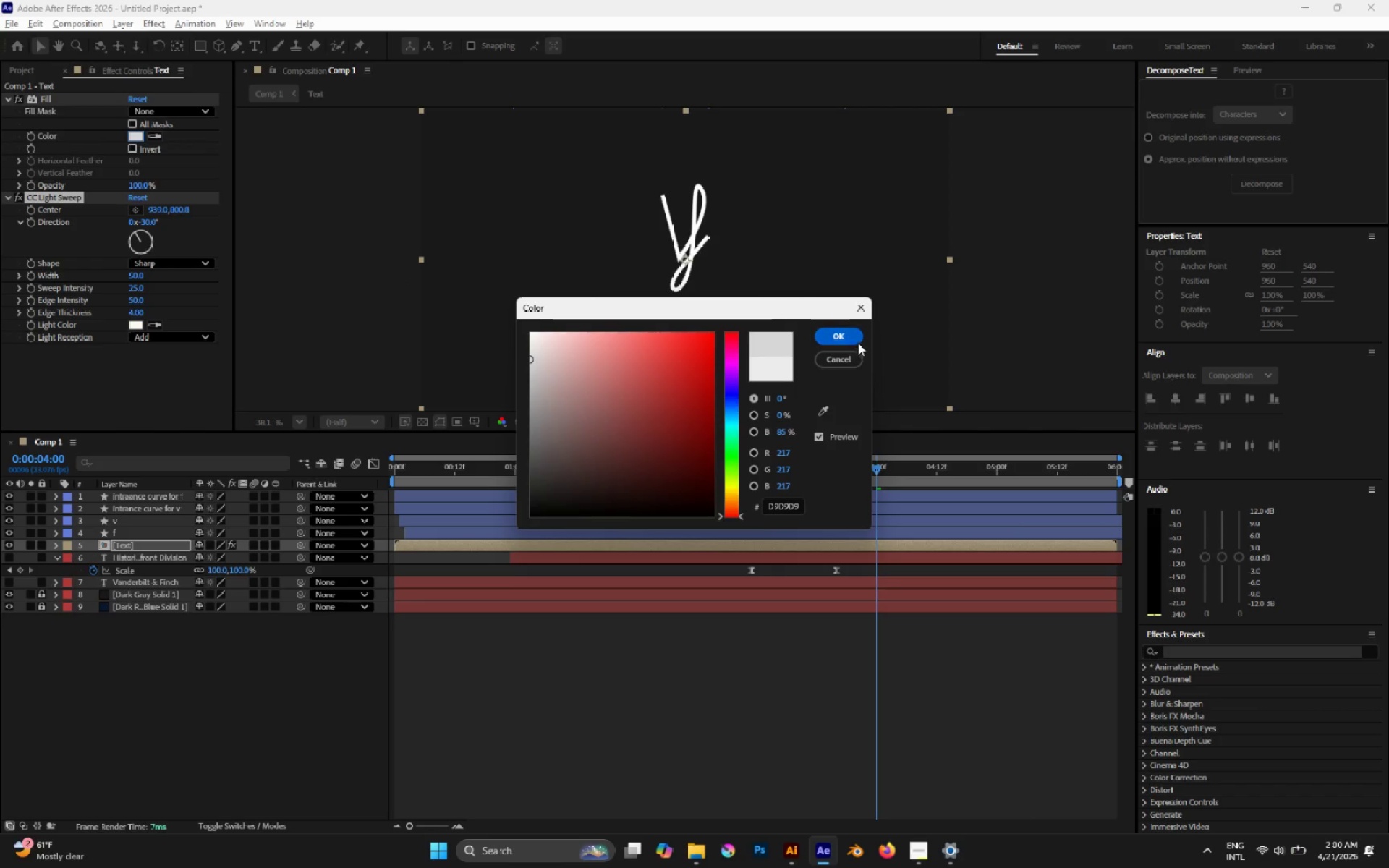 
left_click([854, 339])
 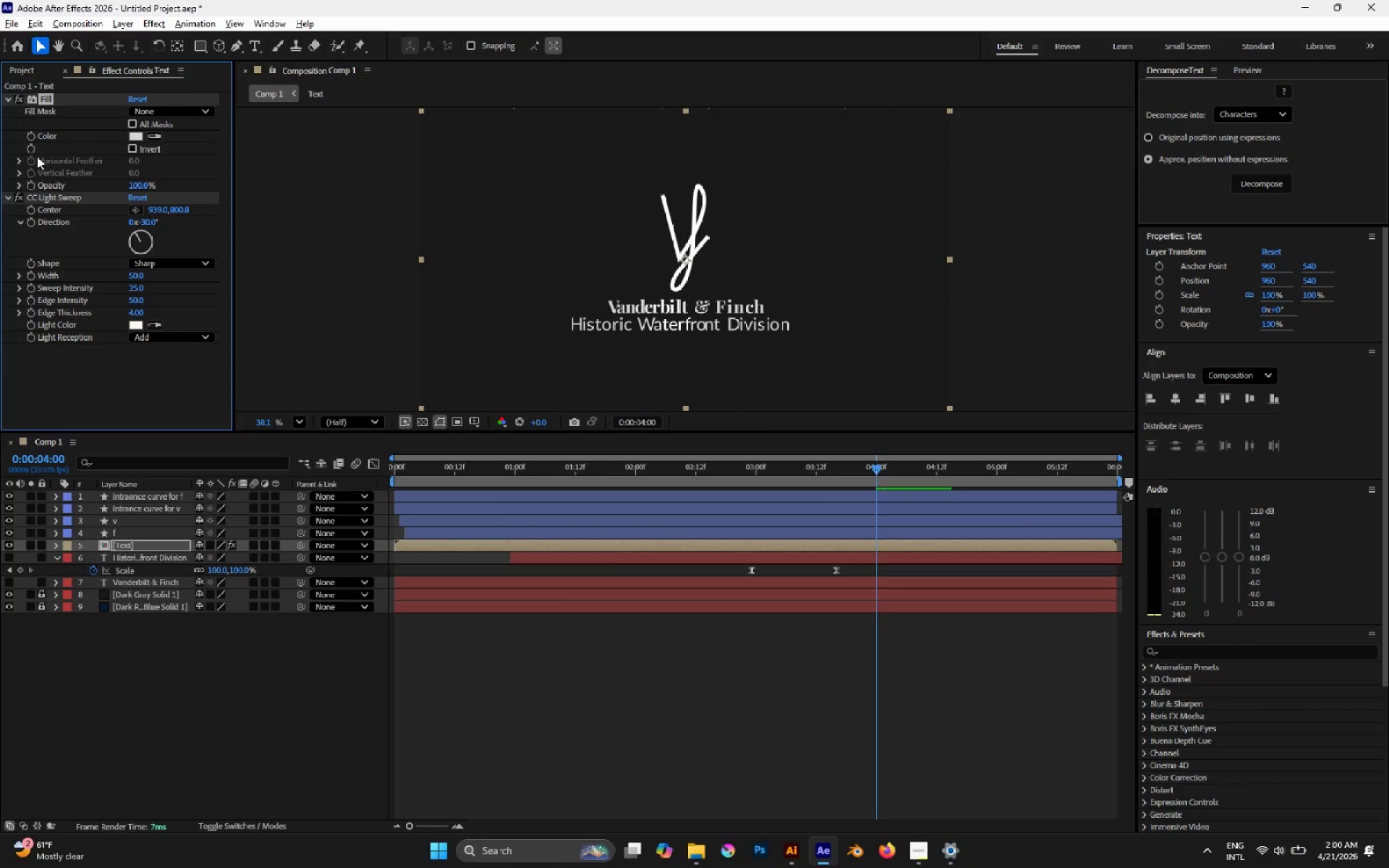 
left_click([54, 199])
 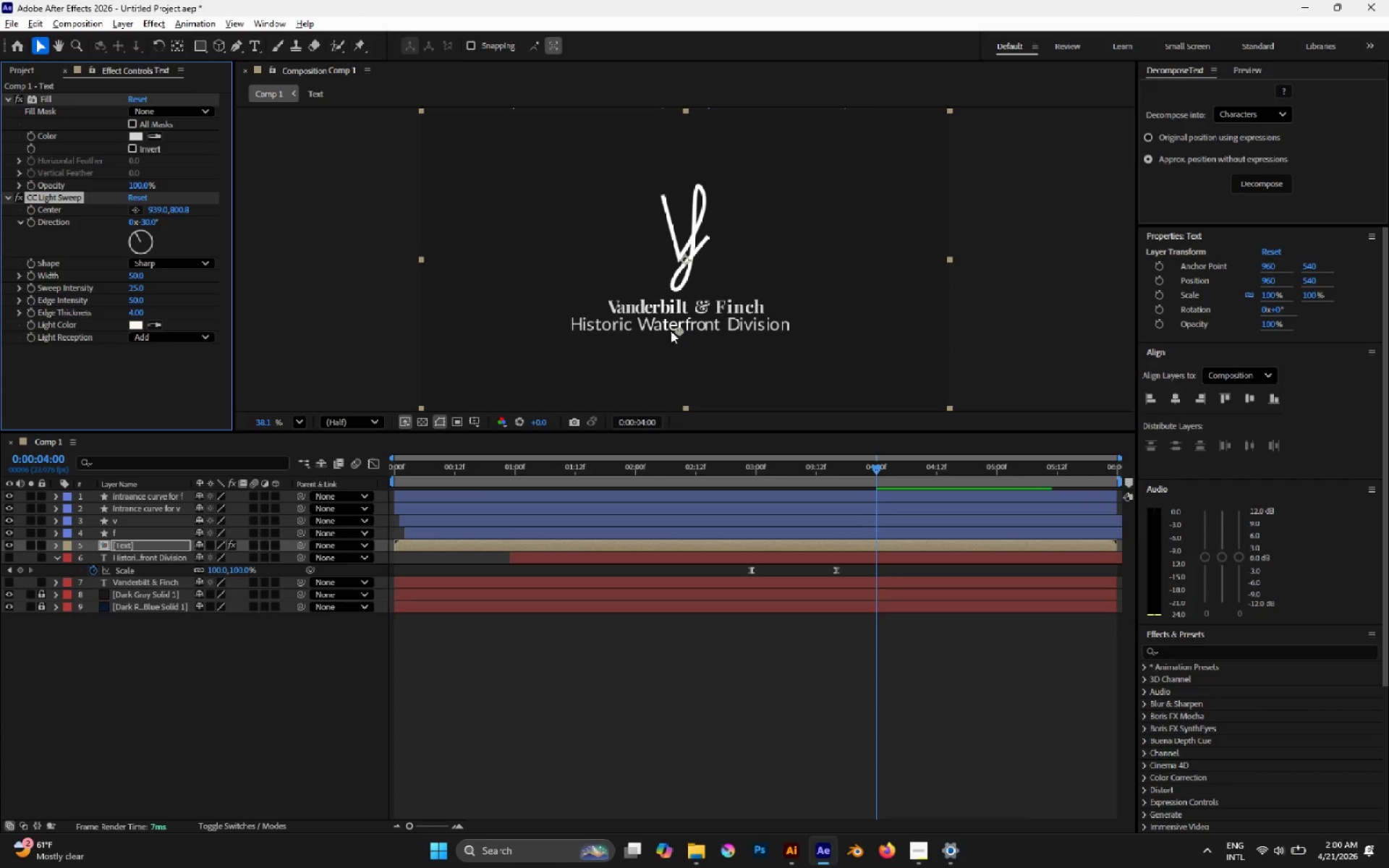 
left_click_drag(start_coordinate=[675, 331], to_coordinate=[564, 333])
 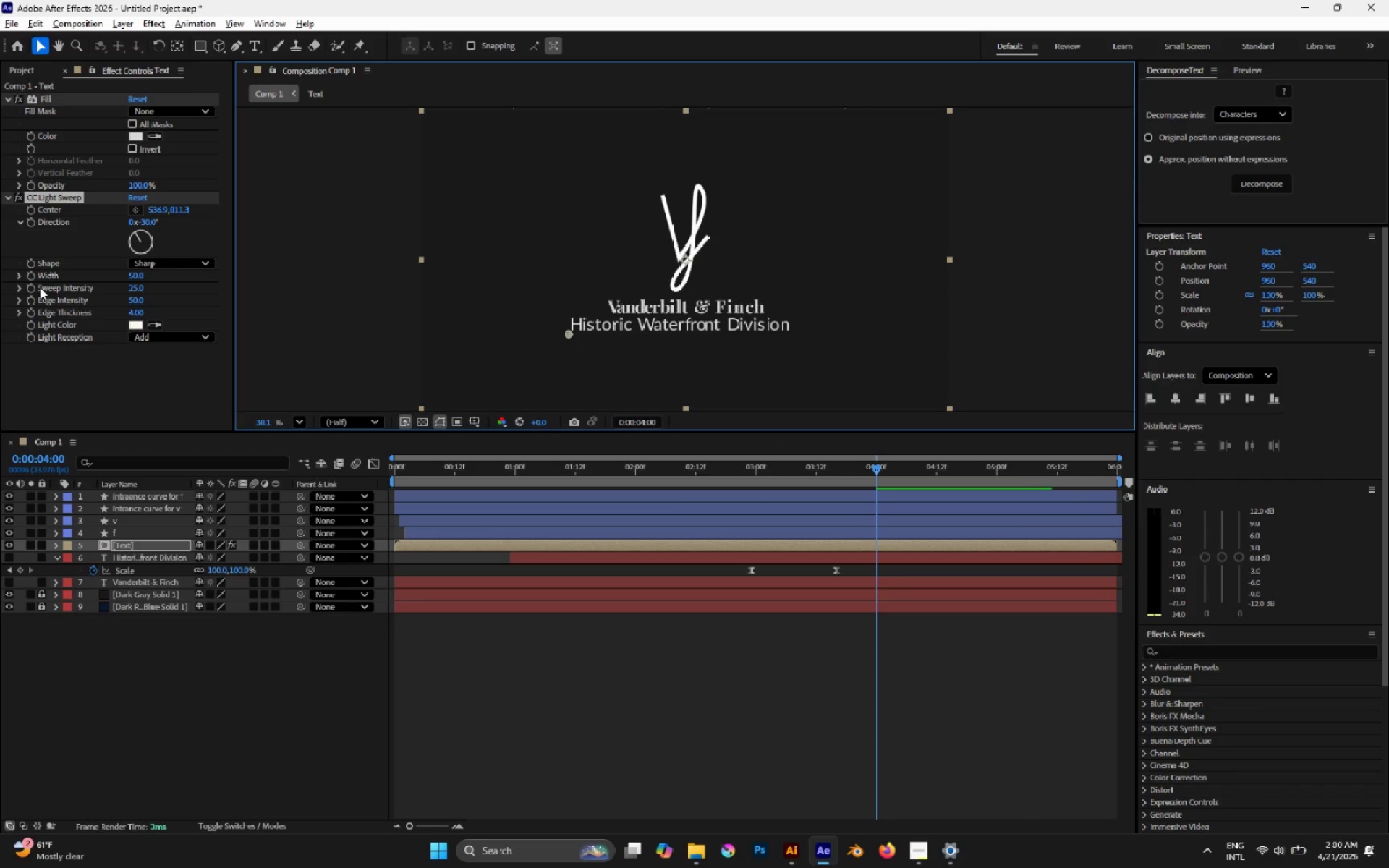 
wait(7.16)
 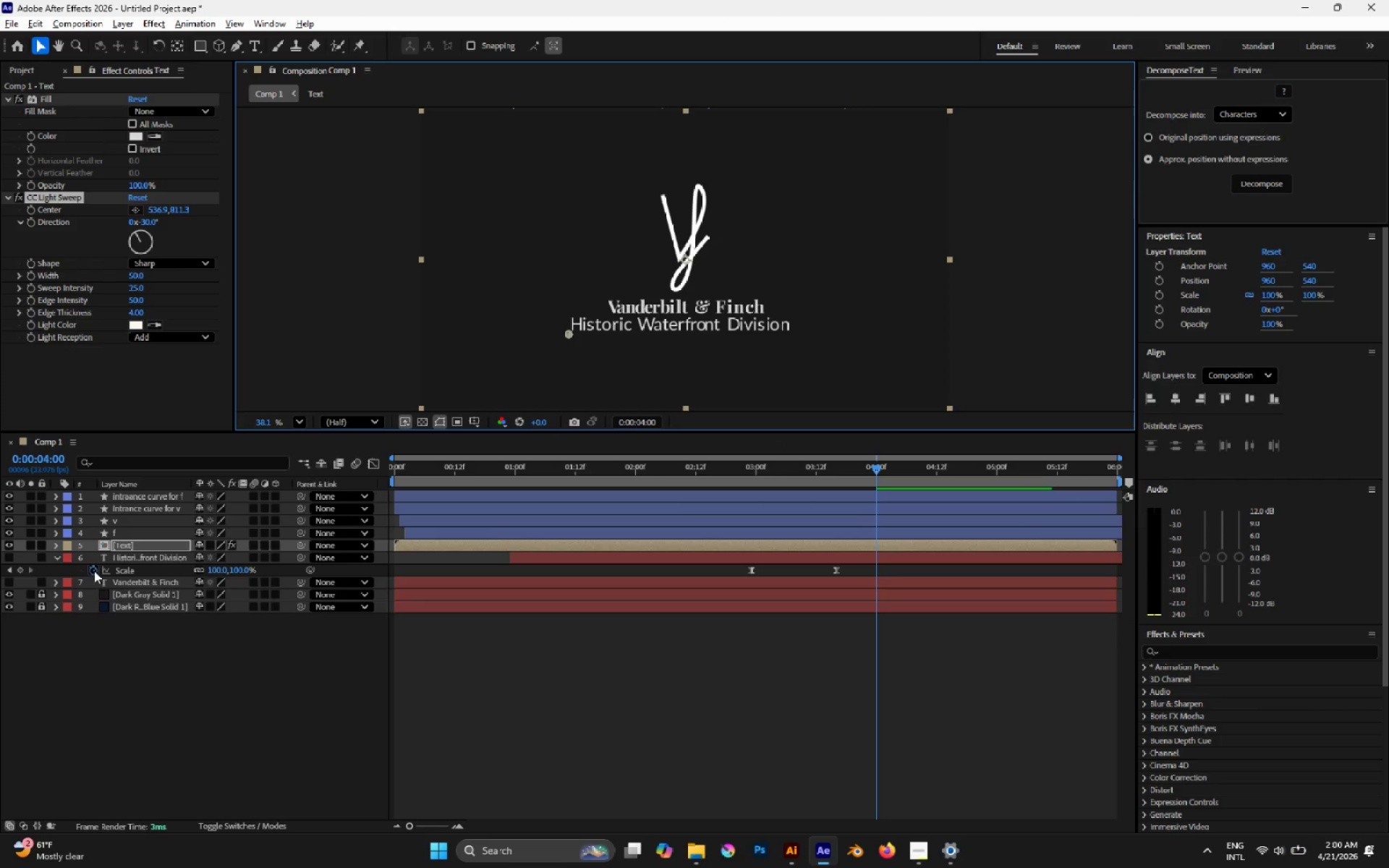 
left_click([33, 213])
 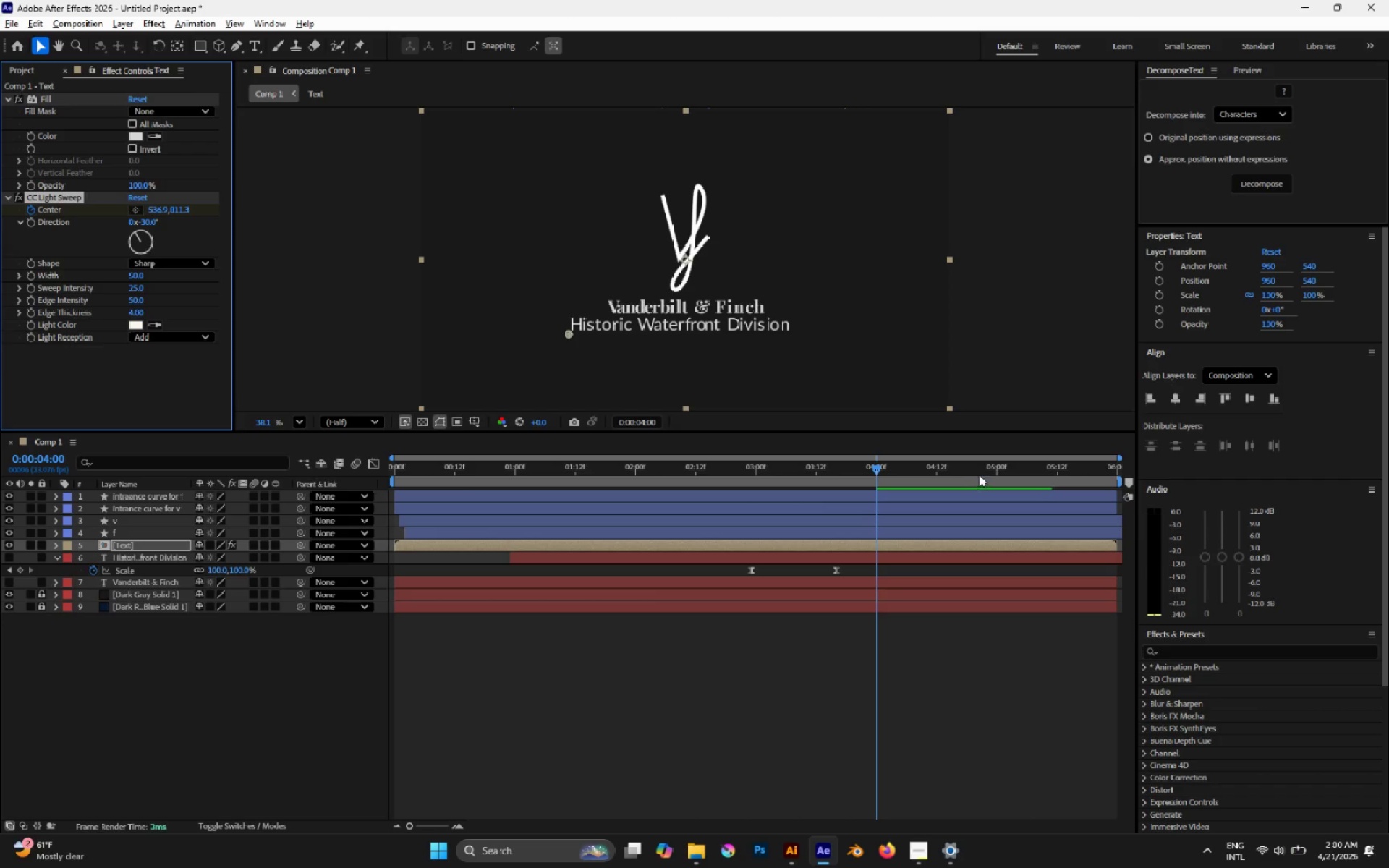 
left_click_drag(start_coordinate=[996, 474], to_coordinate=[995, 464])
 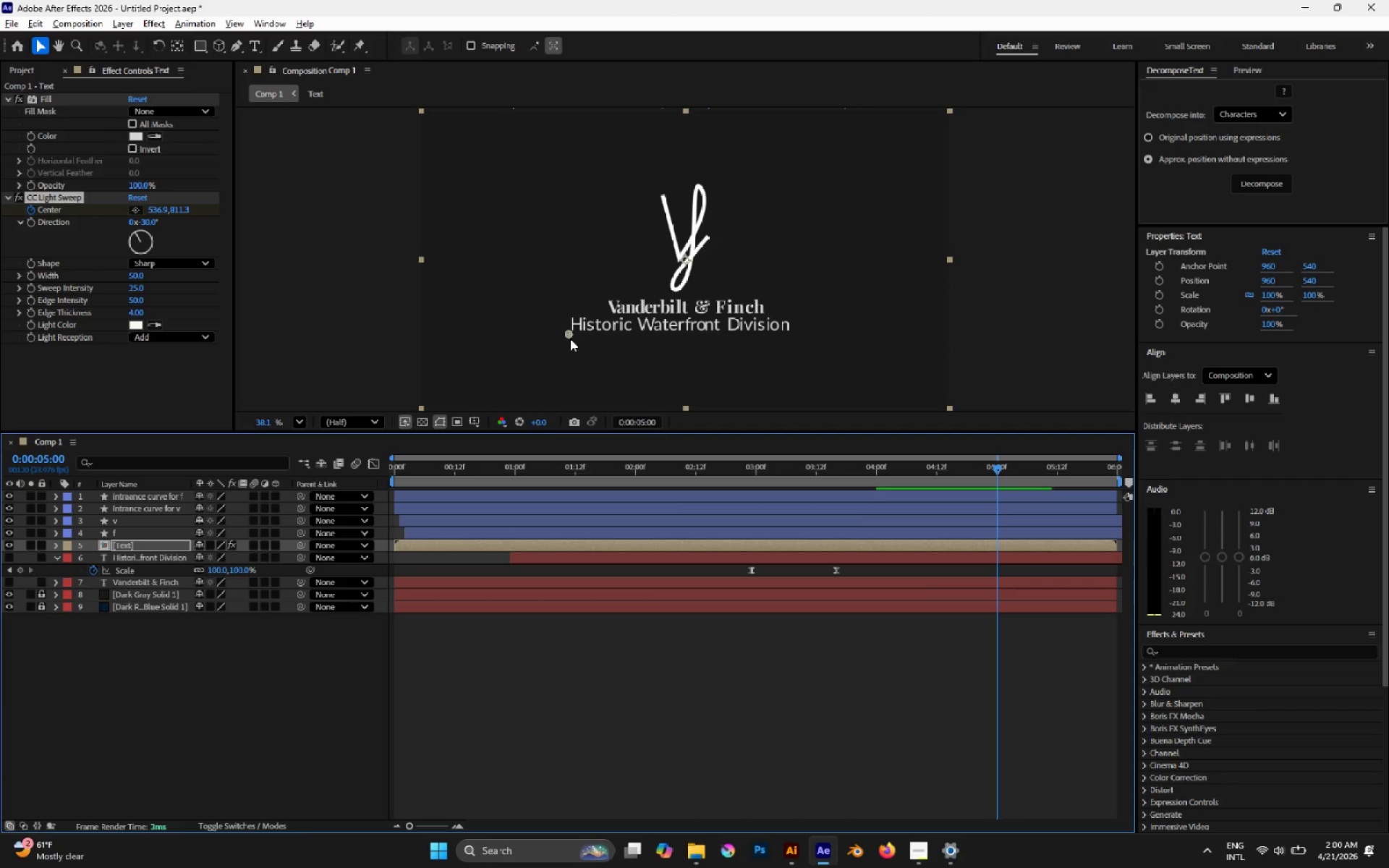 
left_click_drag(start_coordinate=[569, 337], to_coordinate=[823, 340])
 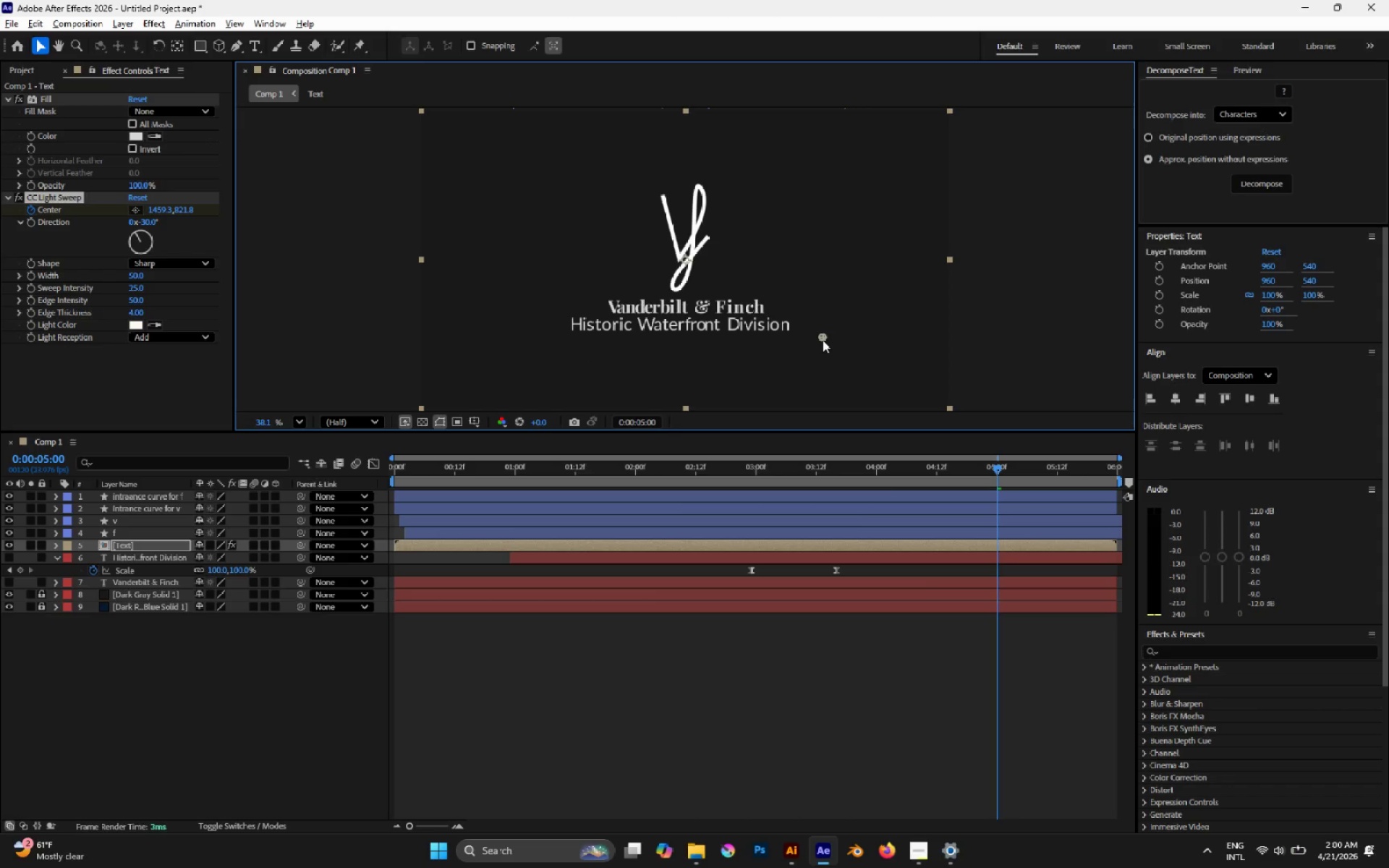 
key(U)
 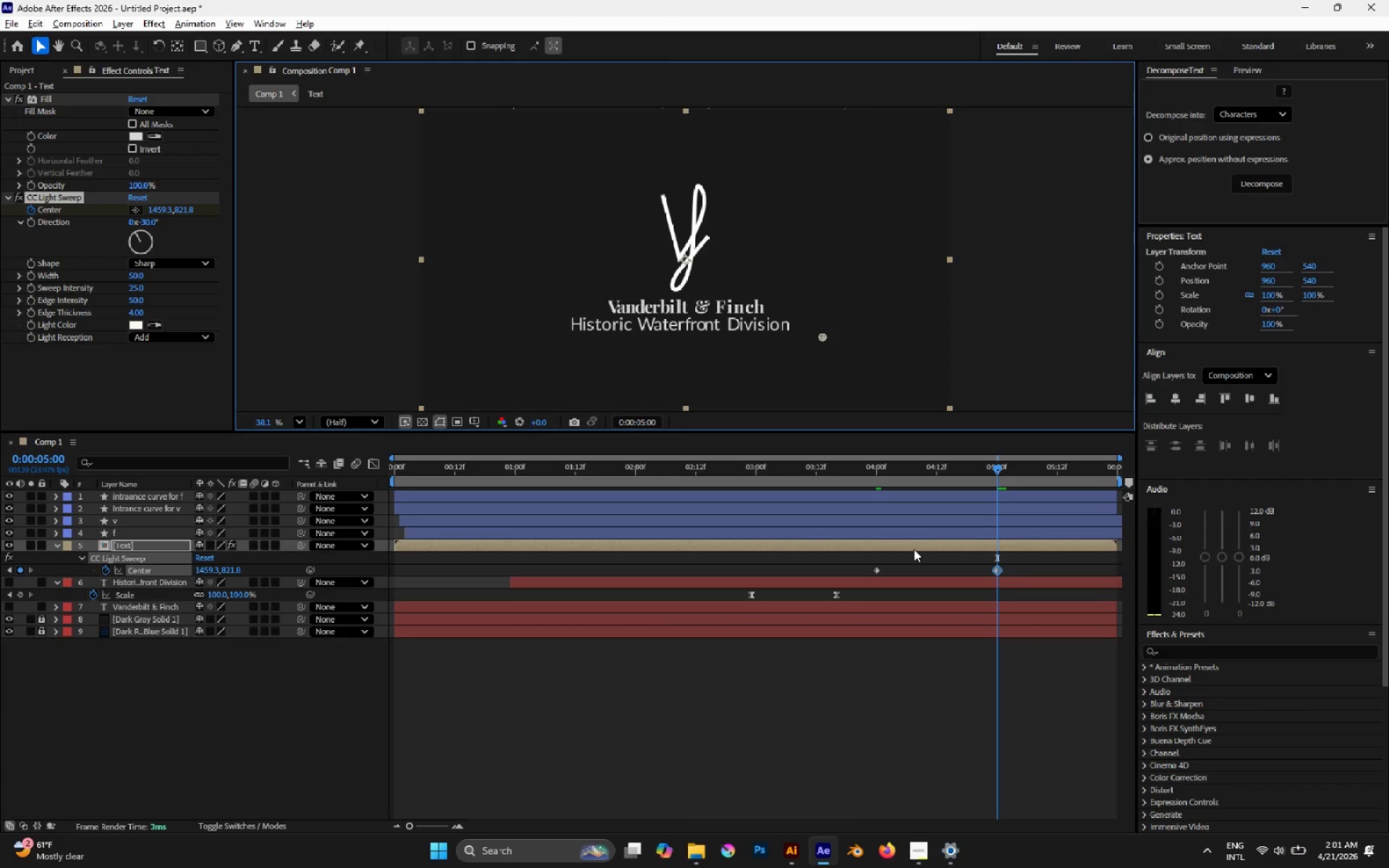 
left_click_drag(start_coordinate=[851, 563], to_coordinate=[1006, 571])
 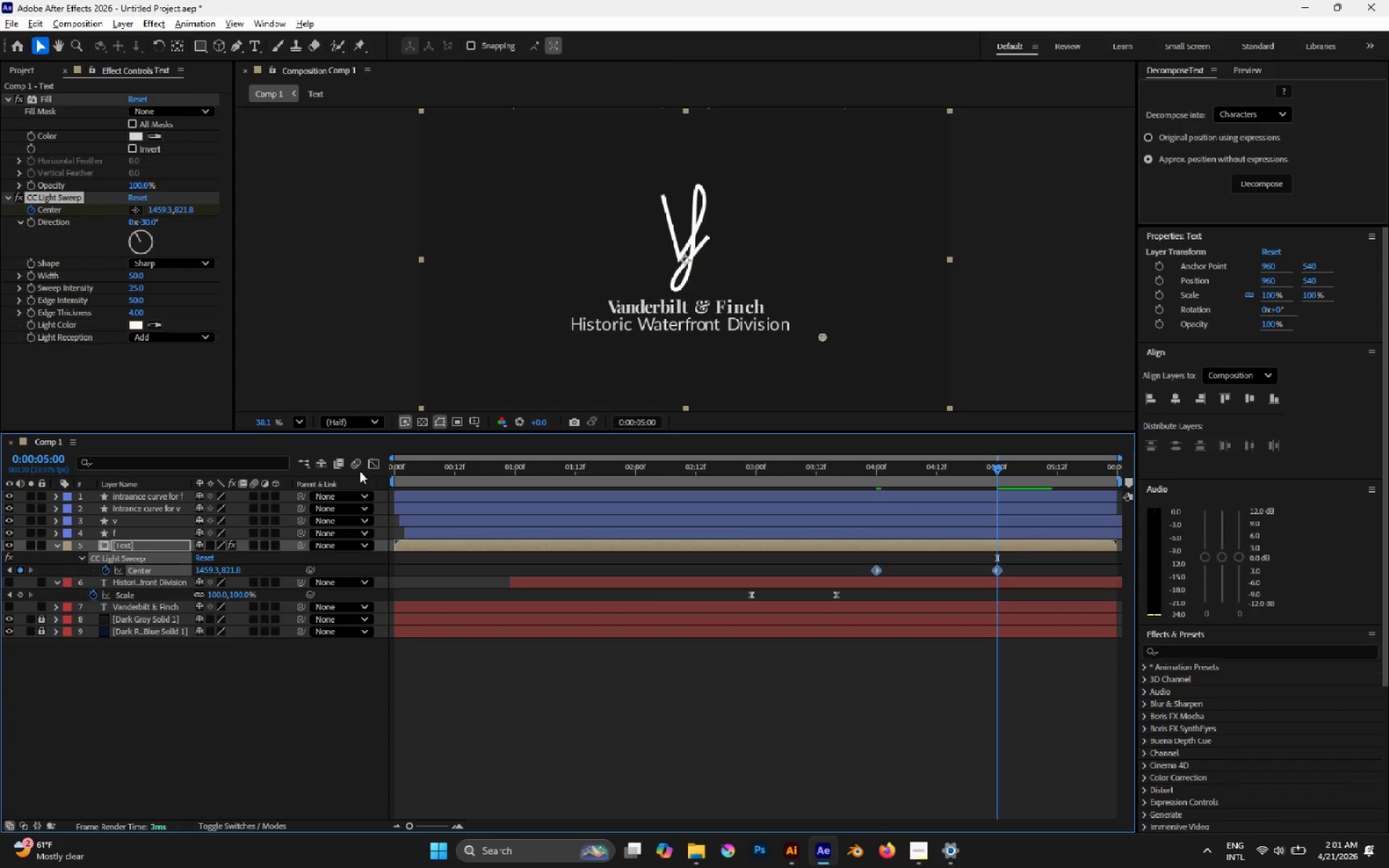 
key(F9)
 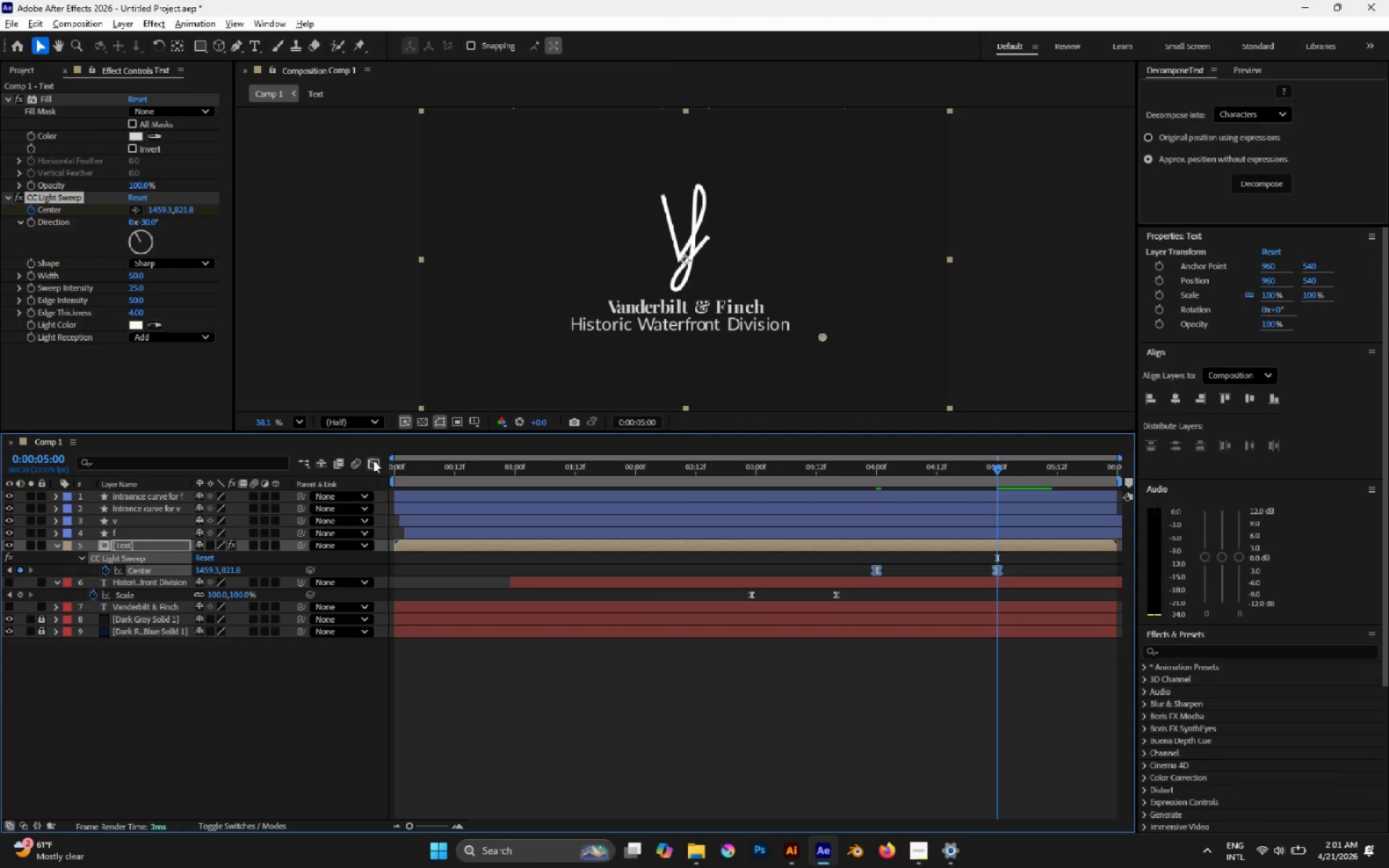 
left_click([373, 460])
 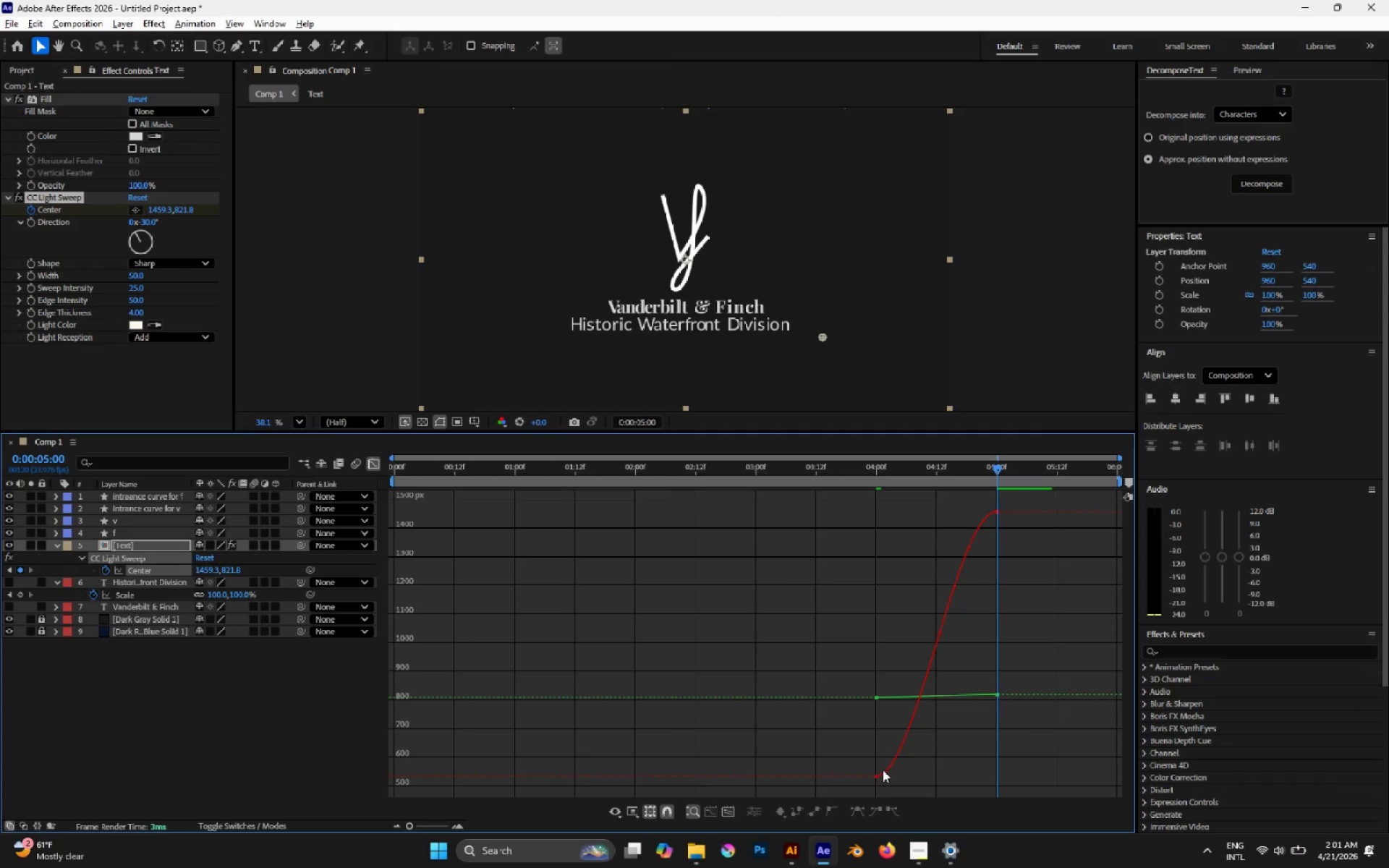 
left_click([876, 778])
 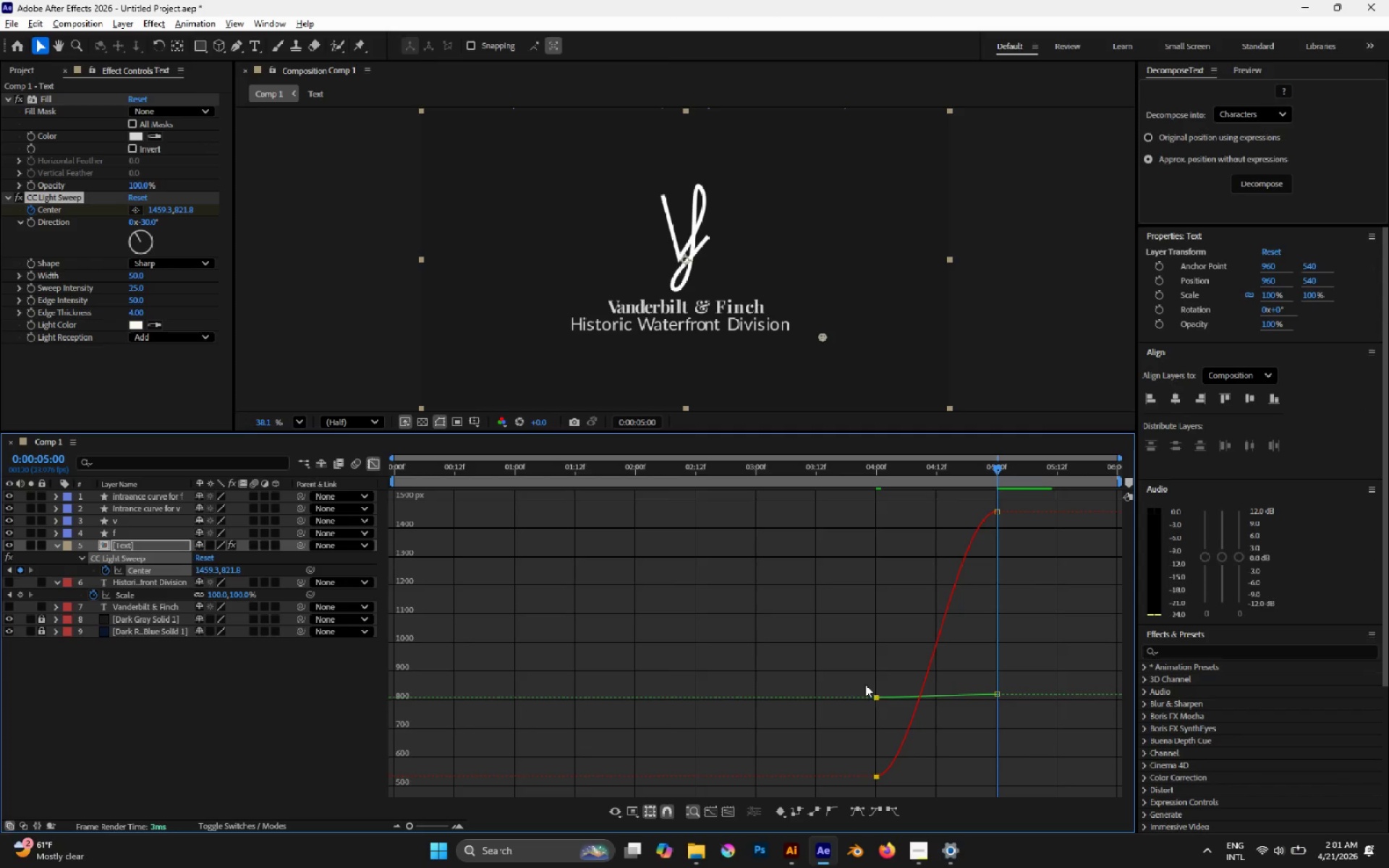 
left_click_drag(start_coordinate=[852, 660], to_coordinate=[904, 787])
 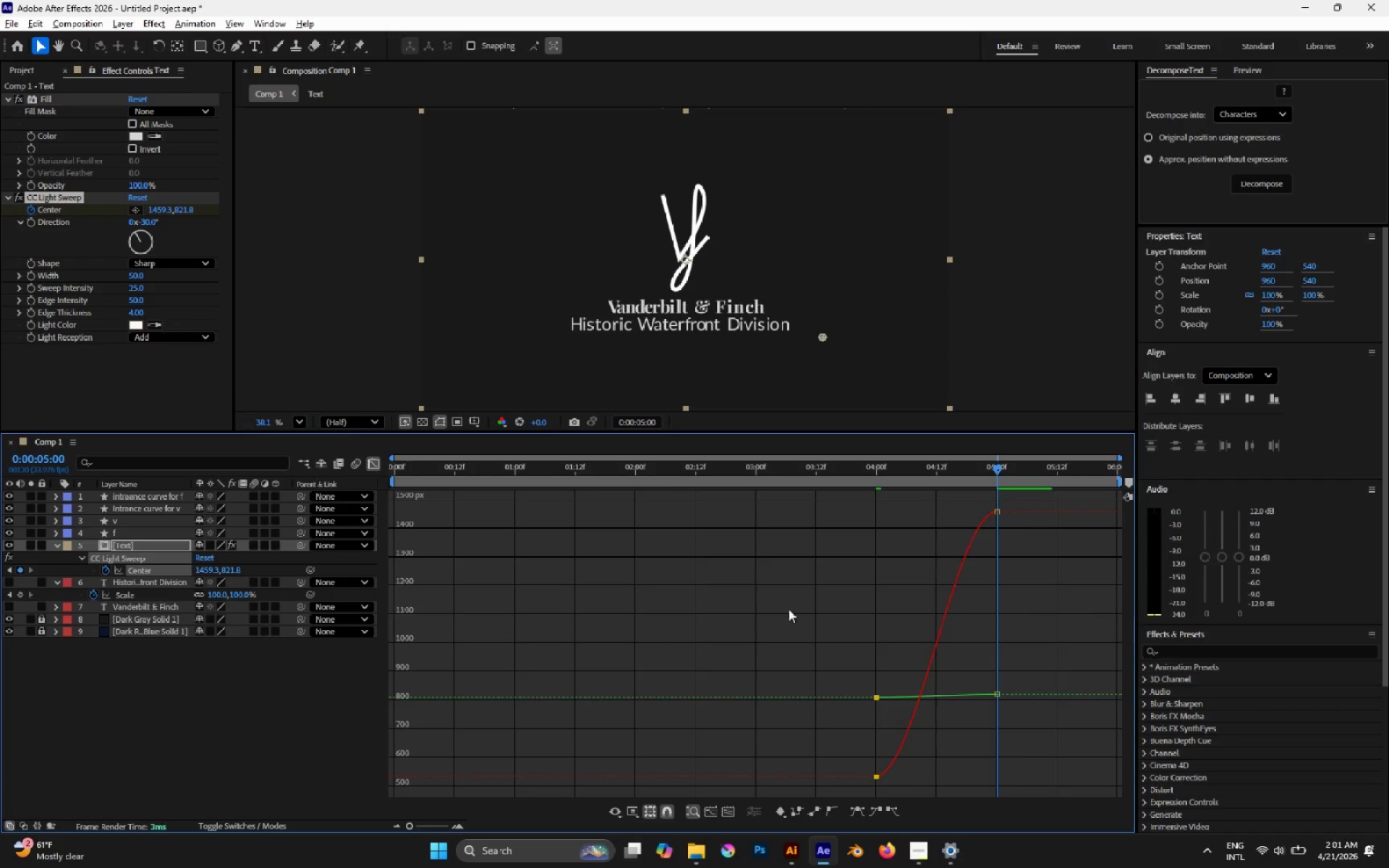 
right_click([660, 588])
 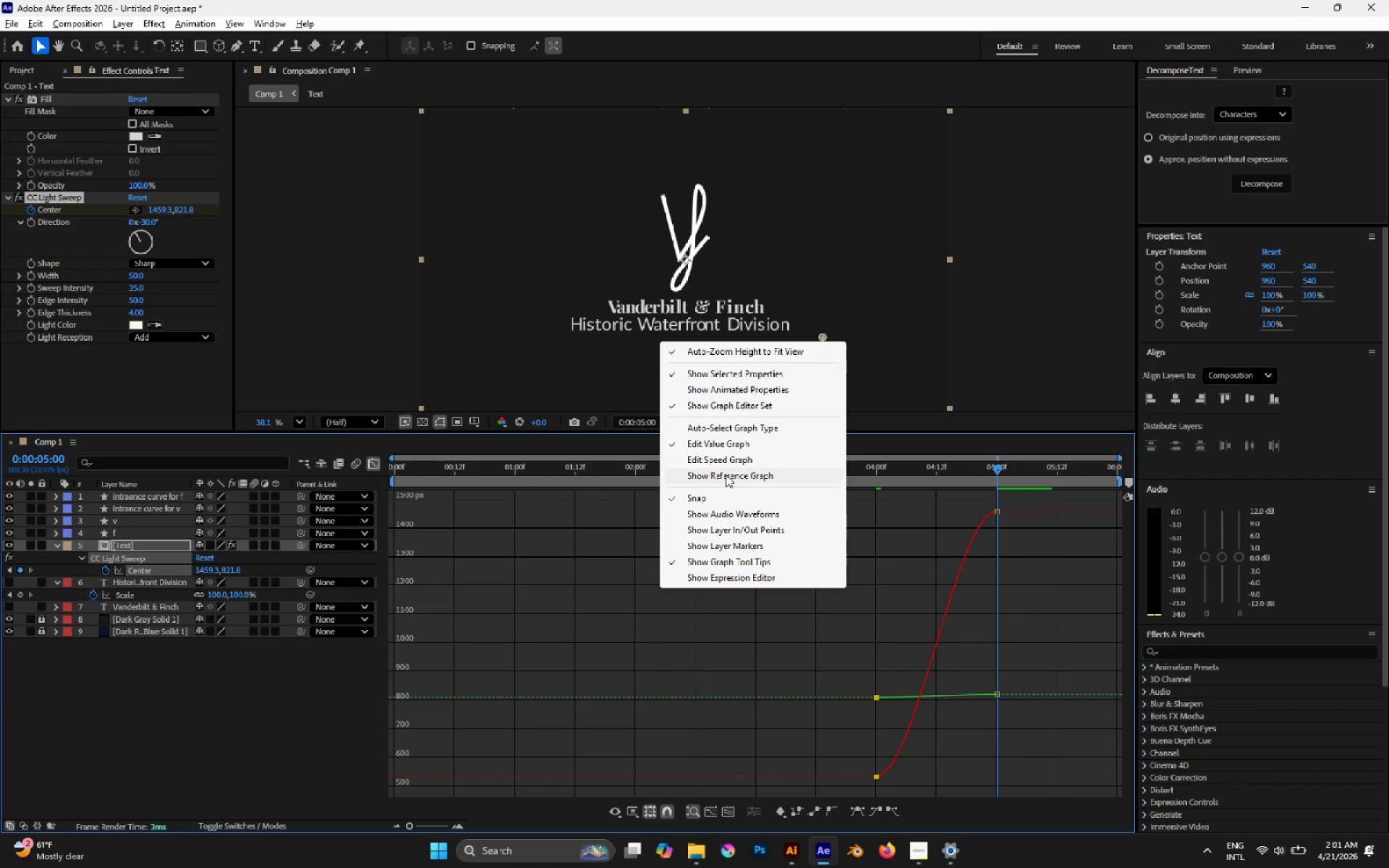 
left_click([729, 461])
 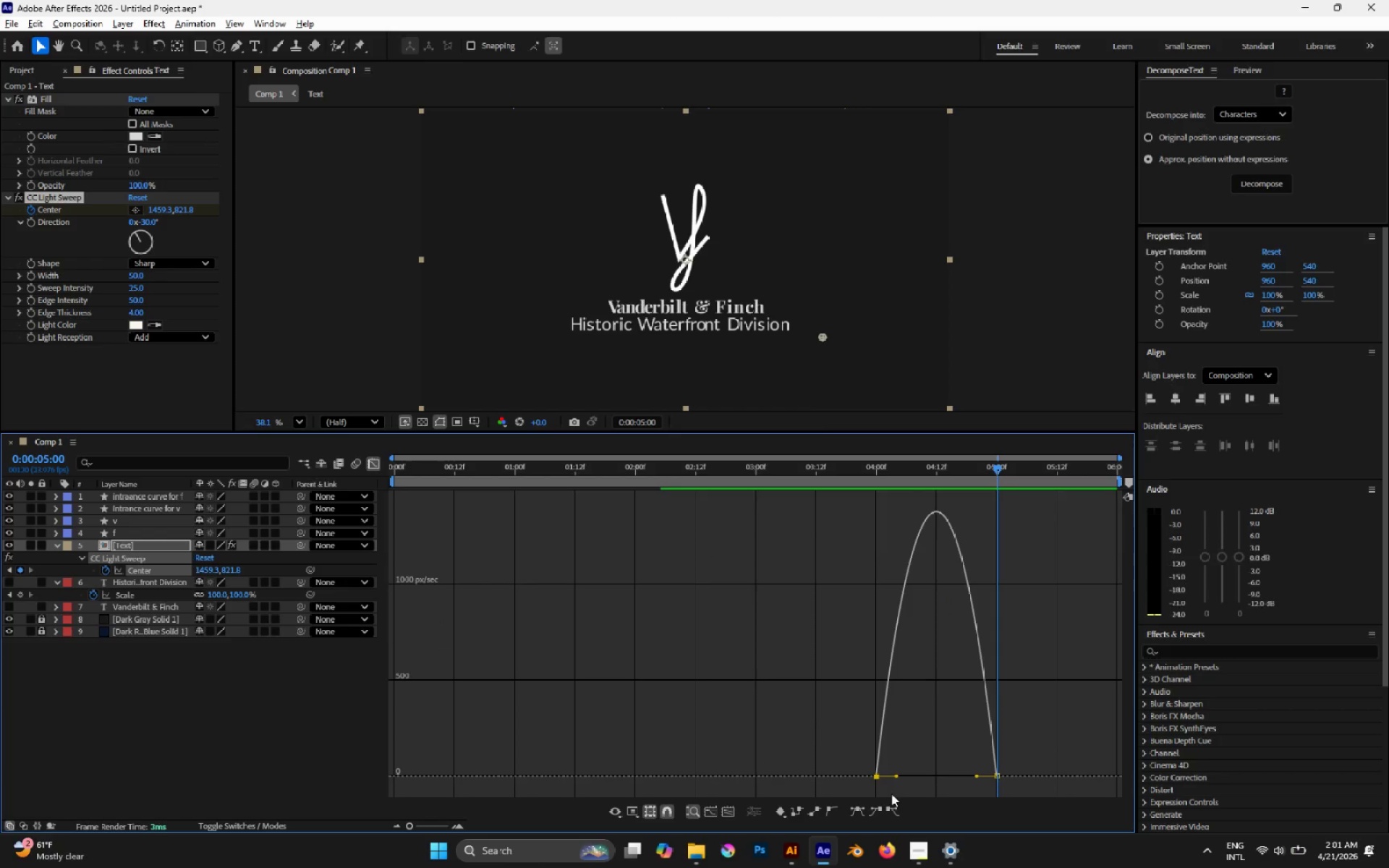 
left_click([873, 777])
 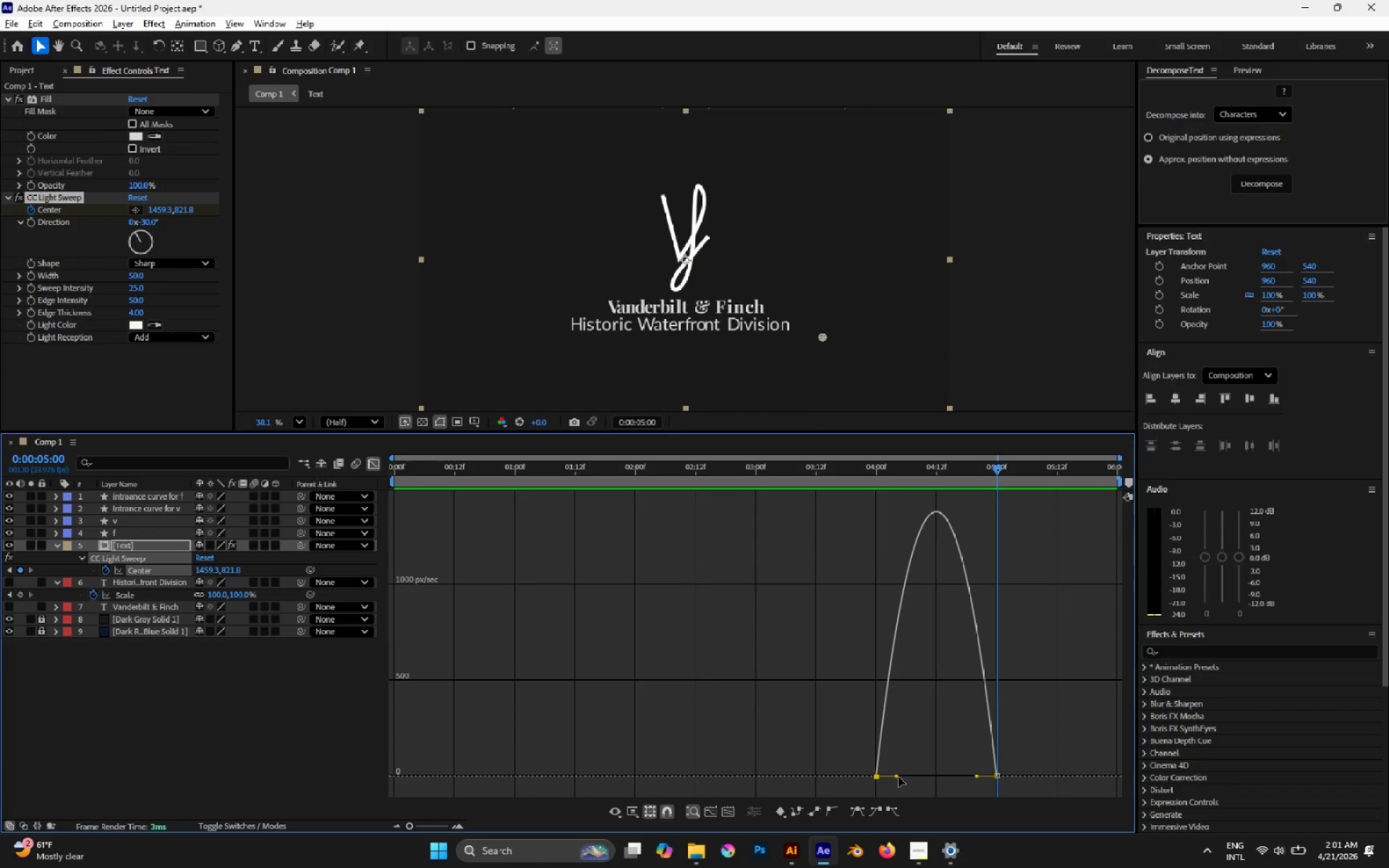 
left_click_drag(start_coordinate=[895, 776], to_coordinate=[922, 780])
 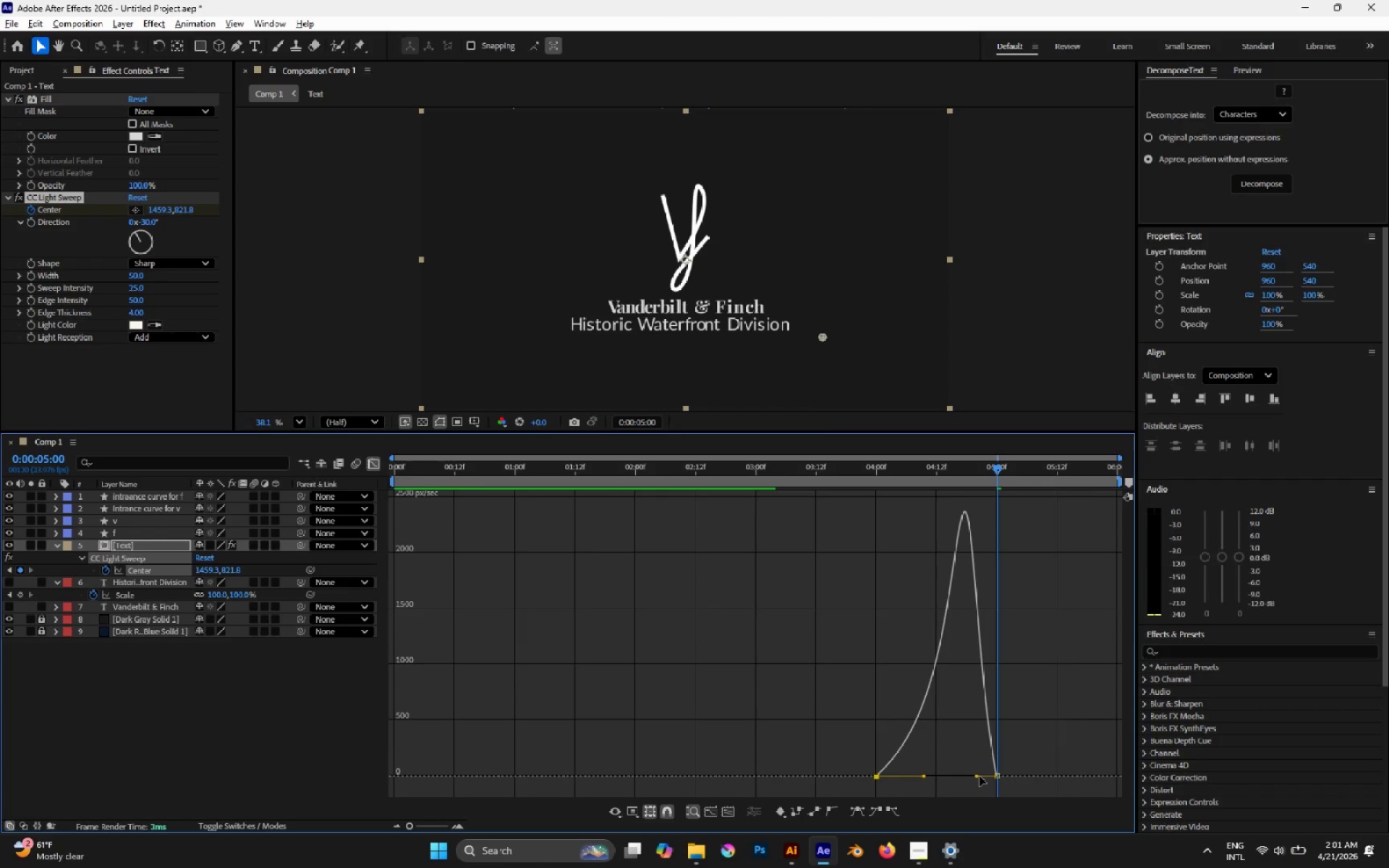 
left_click_drag(start_coordinate=[975, 776], to_coordinate=[983, 776])
 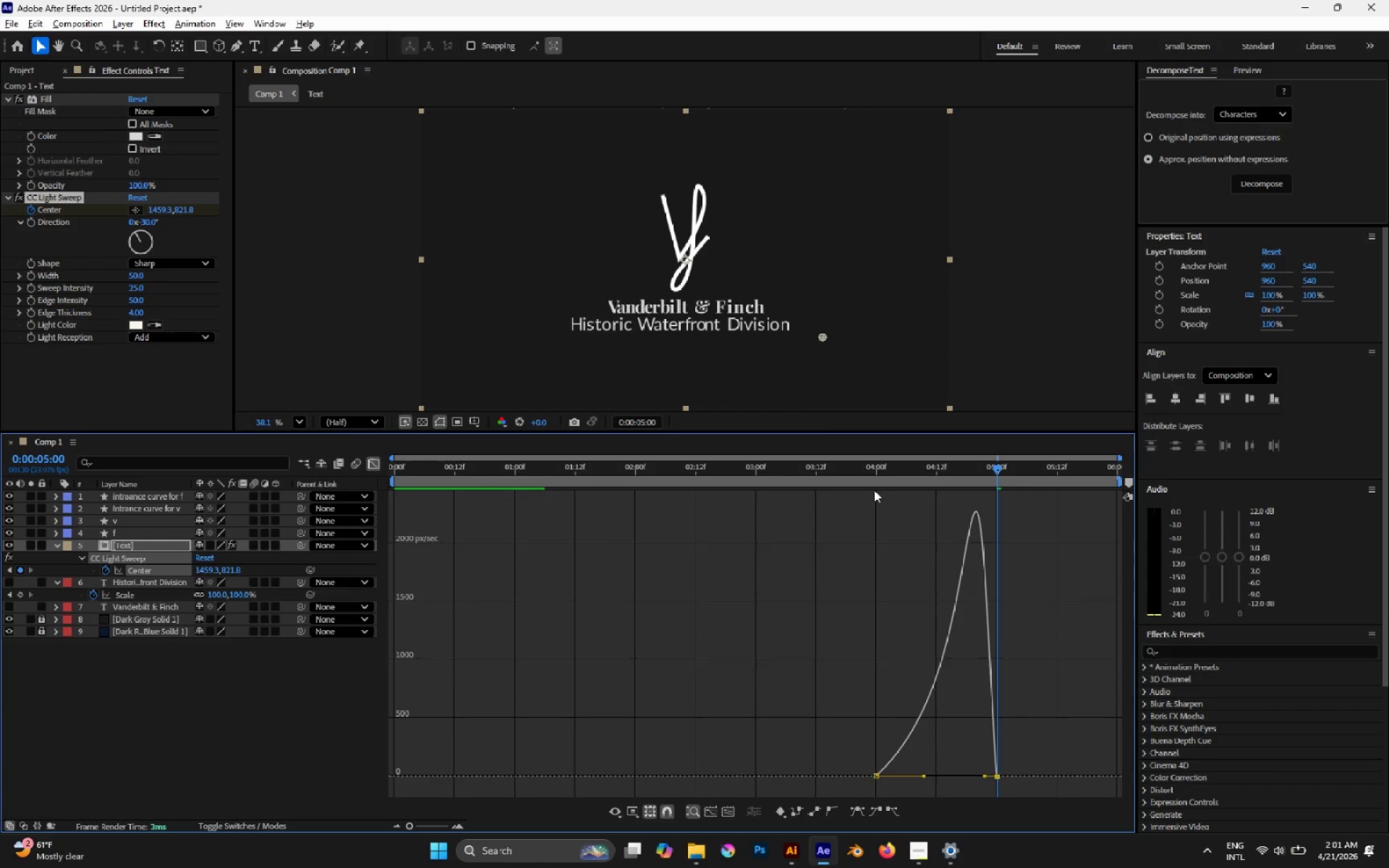 
left_click([870, 468])
 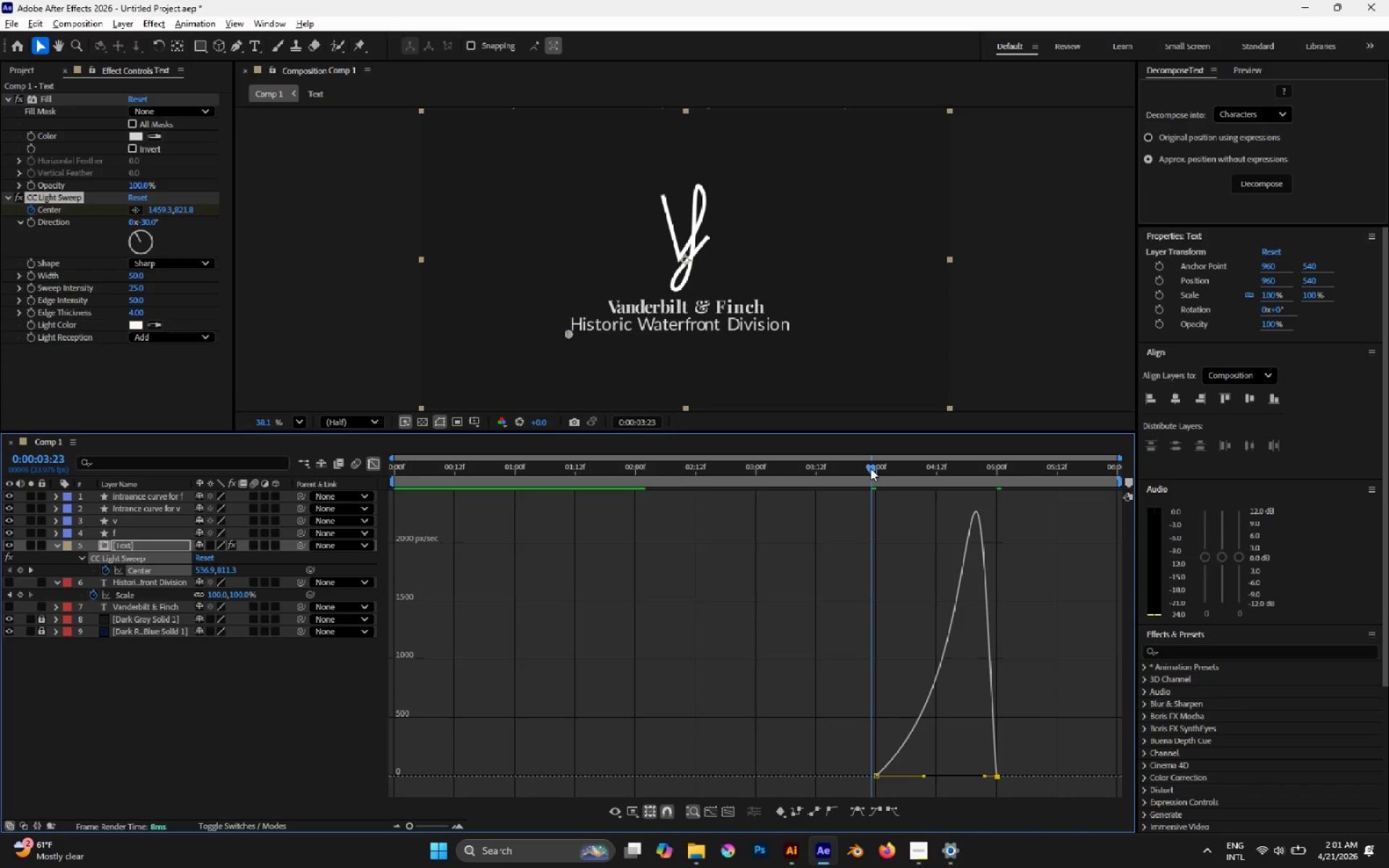 
key(Space)
 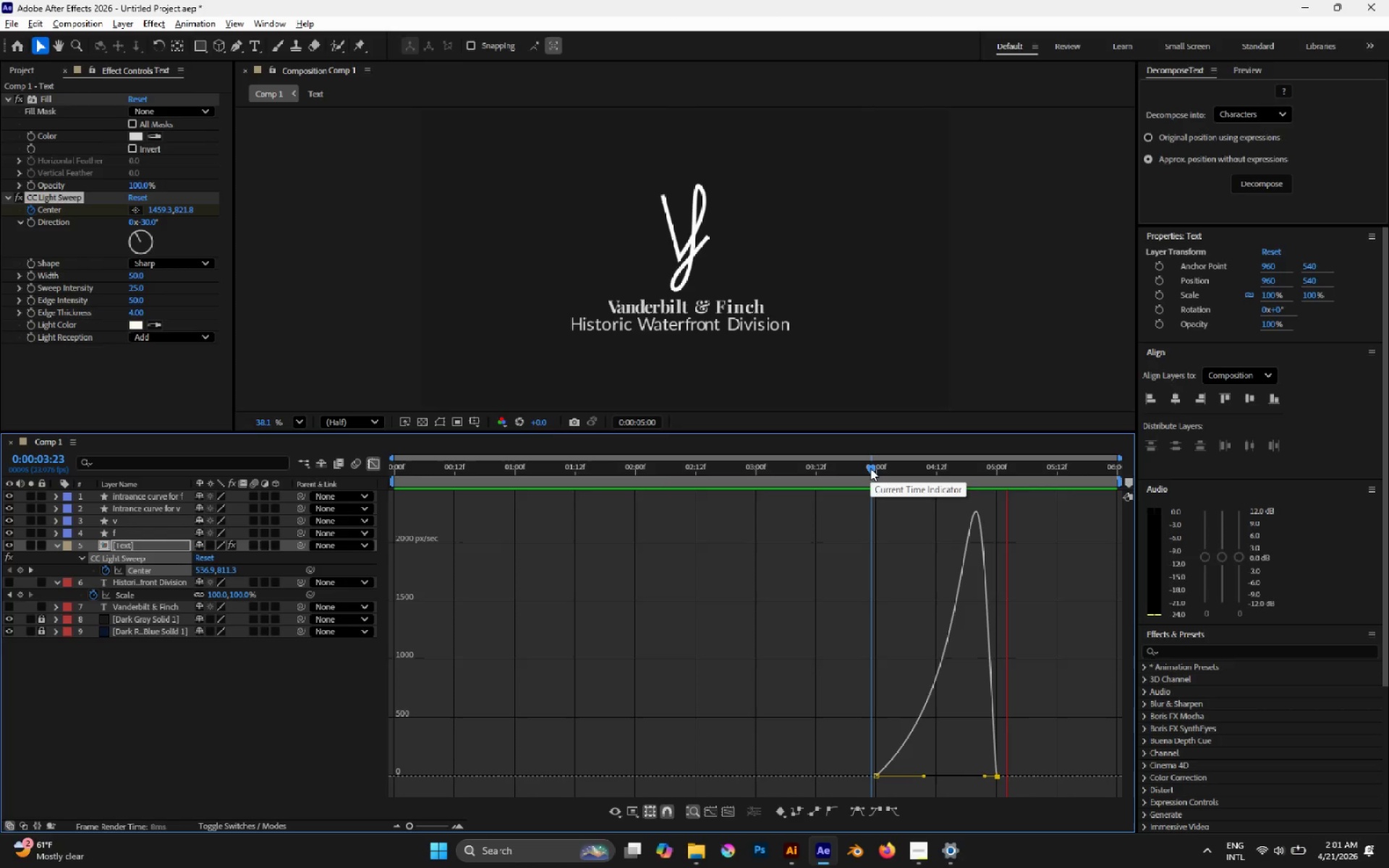 
key(Space)
 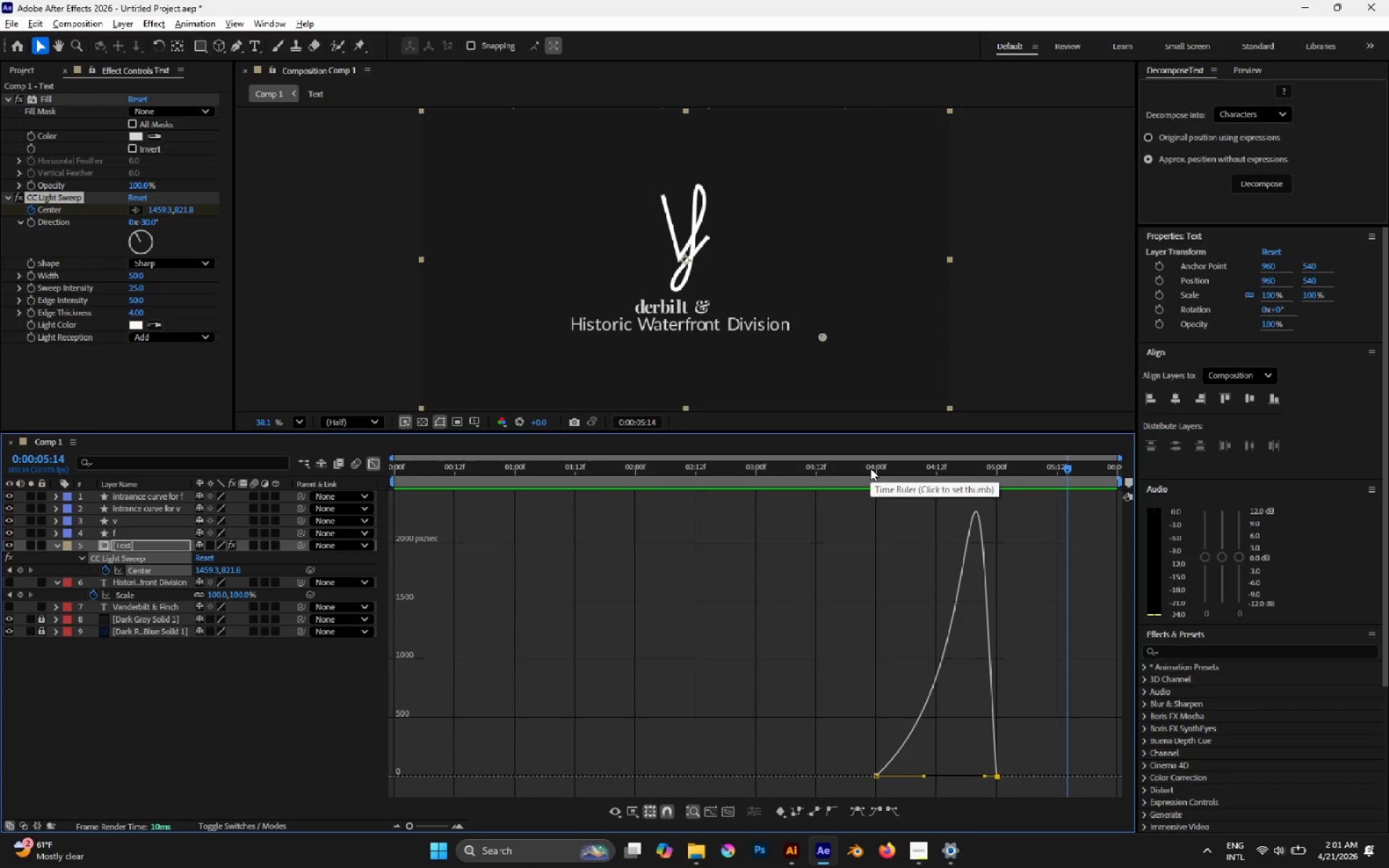 
left_click_drag(start_coordinate=[869, 467], to_coordinate=[862, 467])
 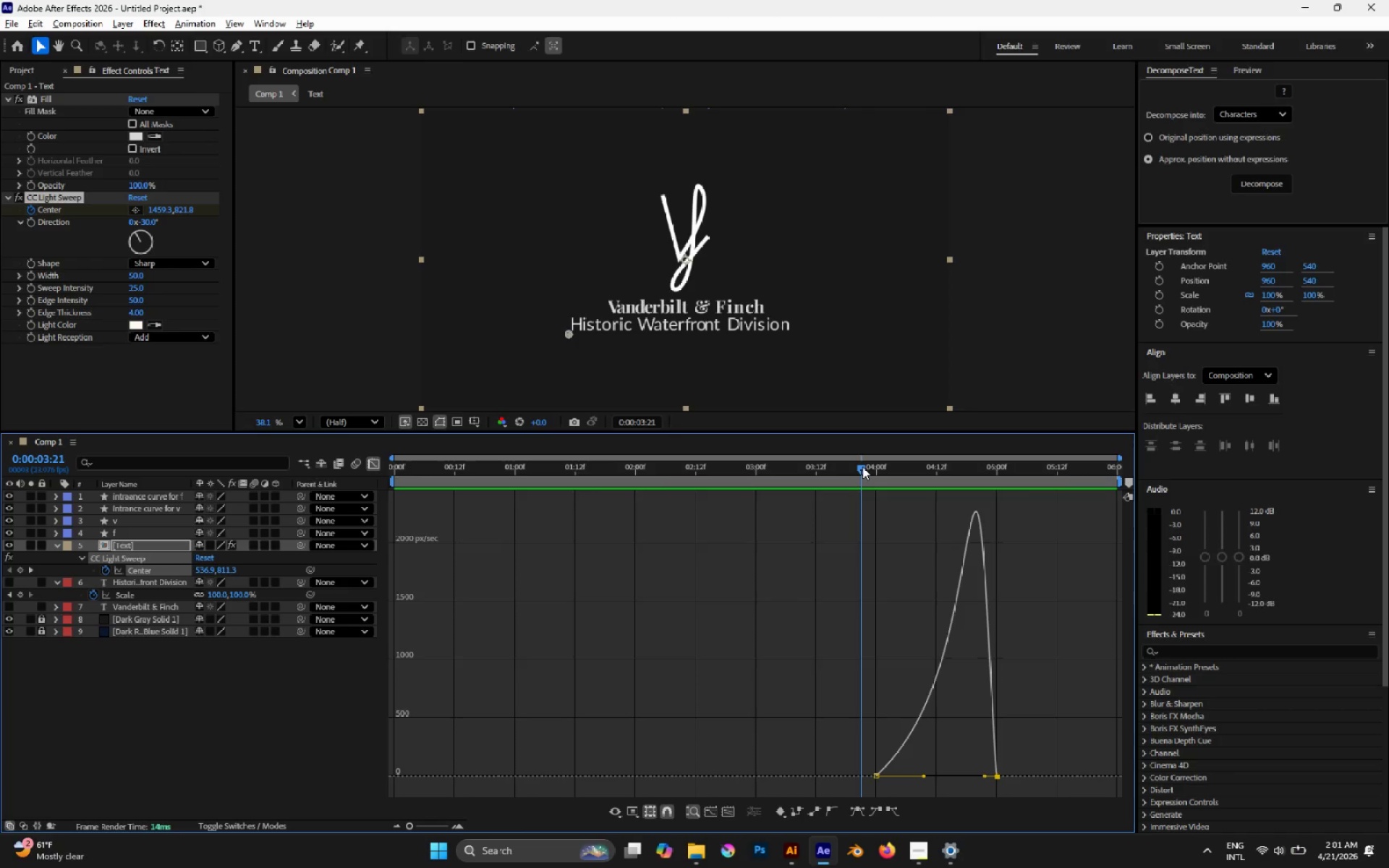 
key(Space)
 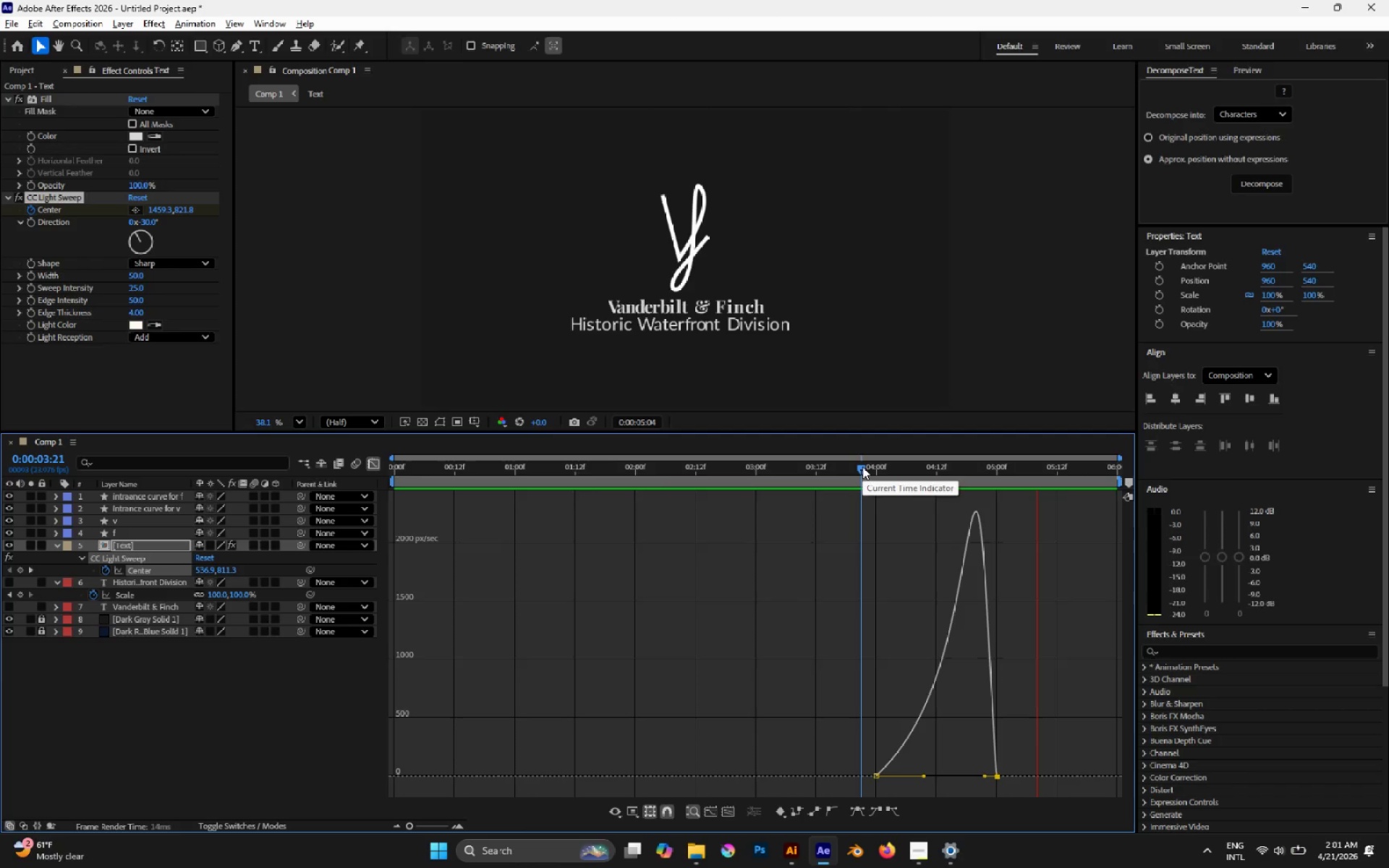 
key(Space)
 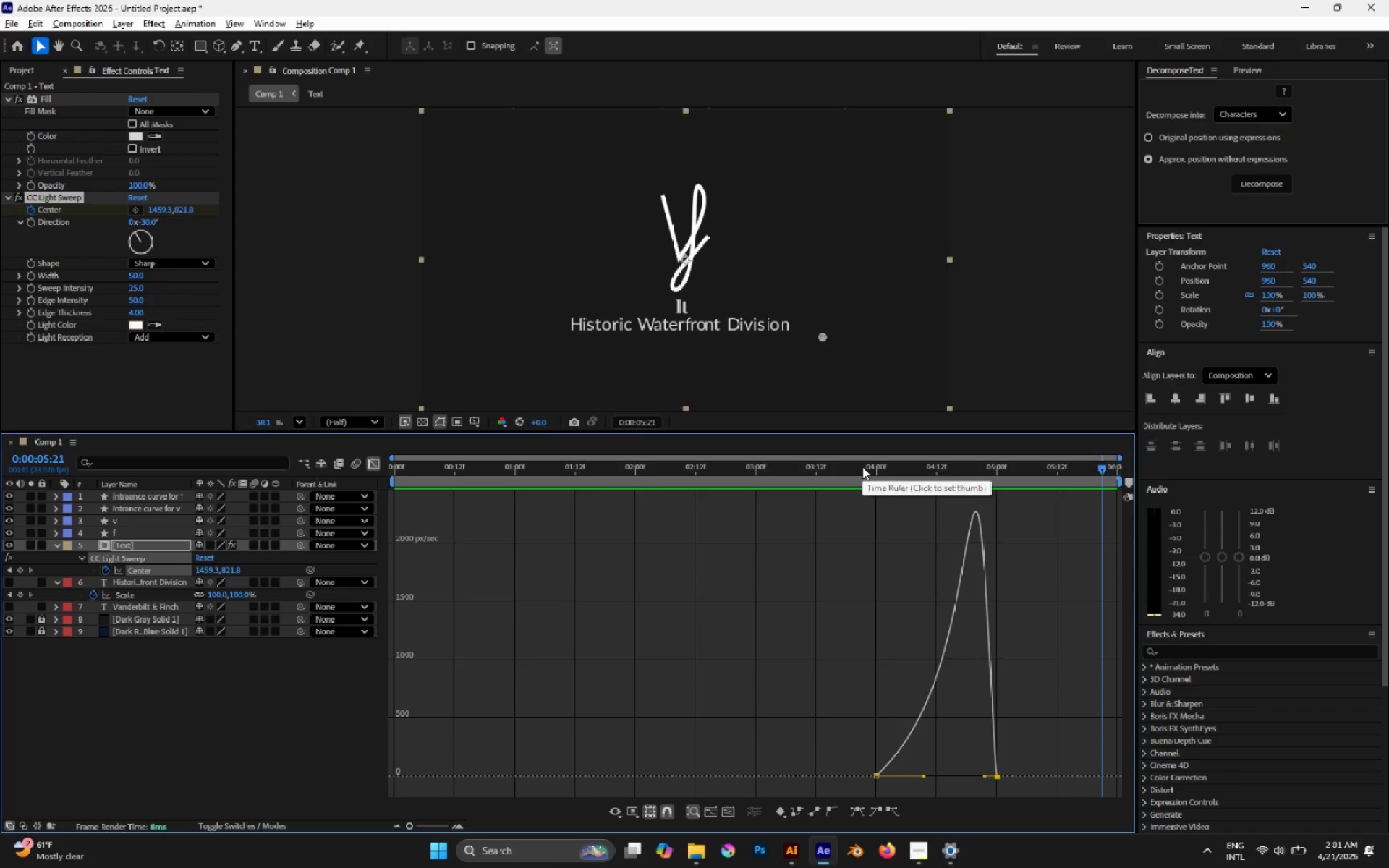 
key(Space)
 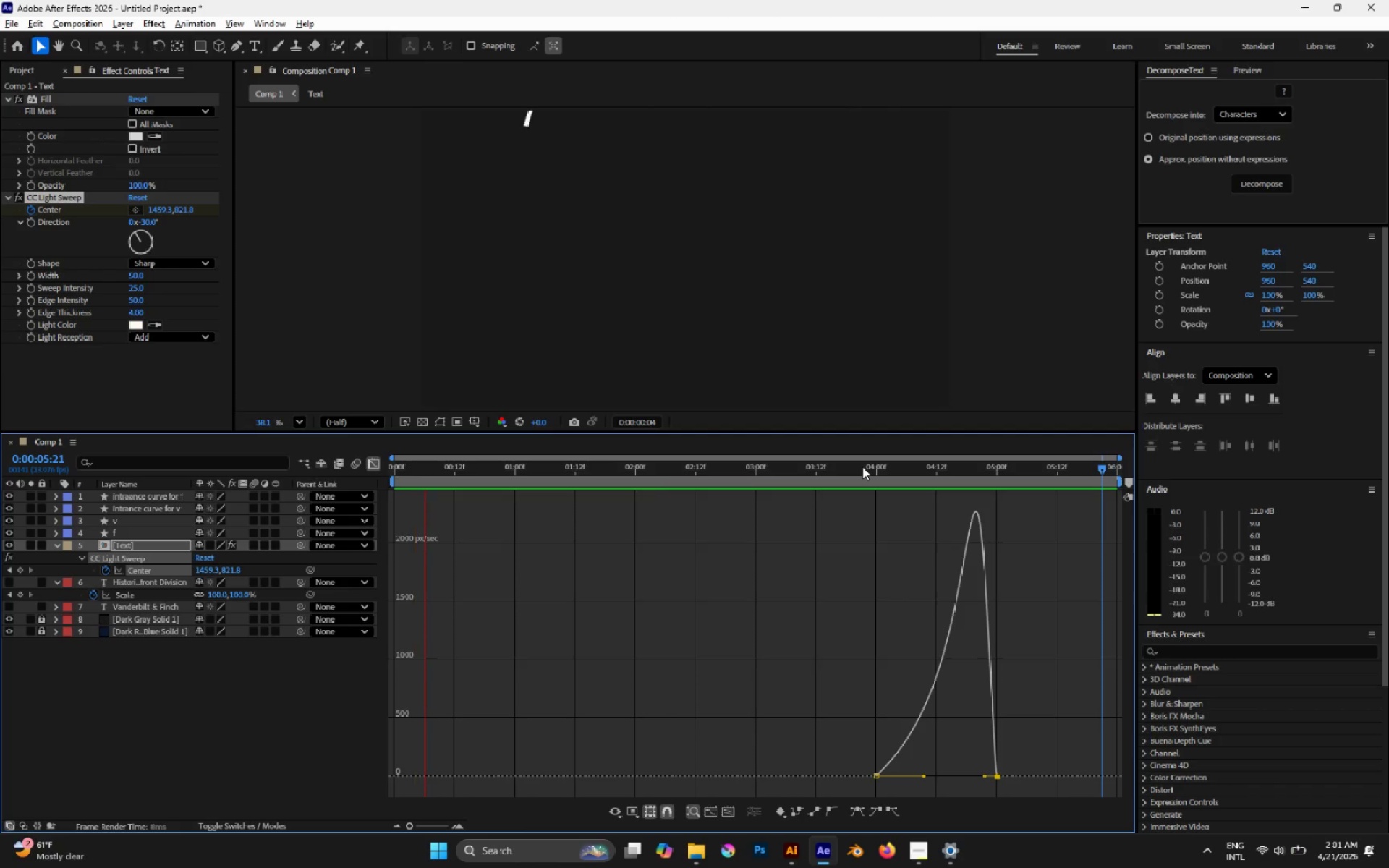 
key(Space)
 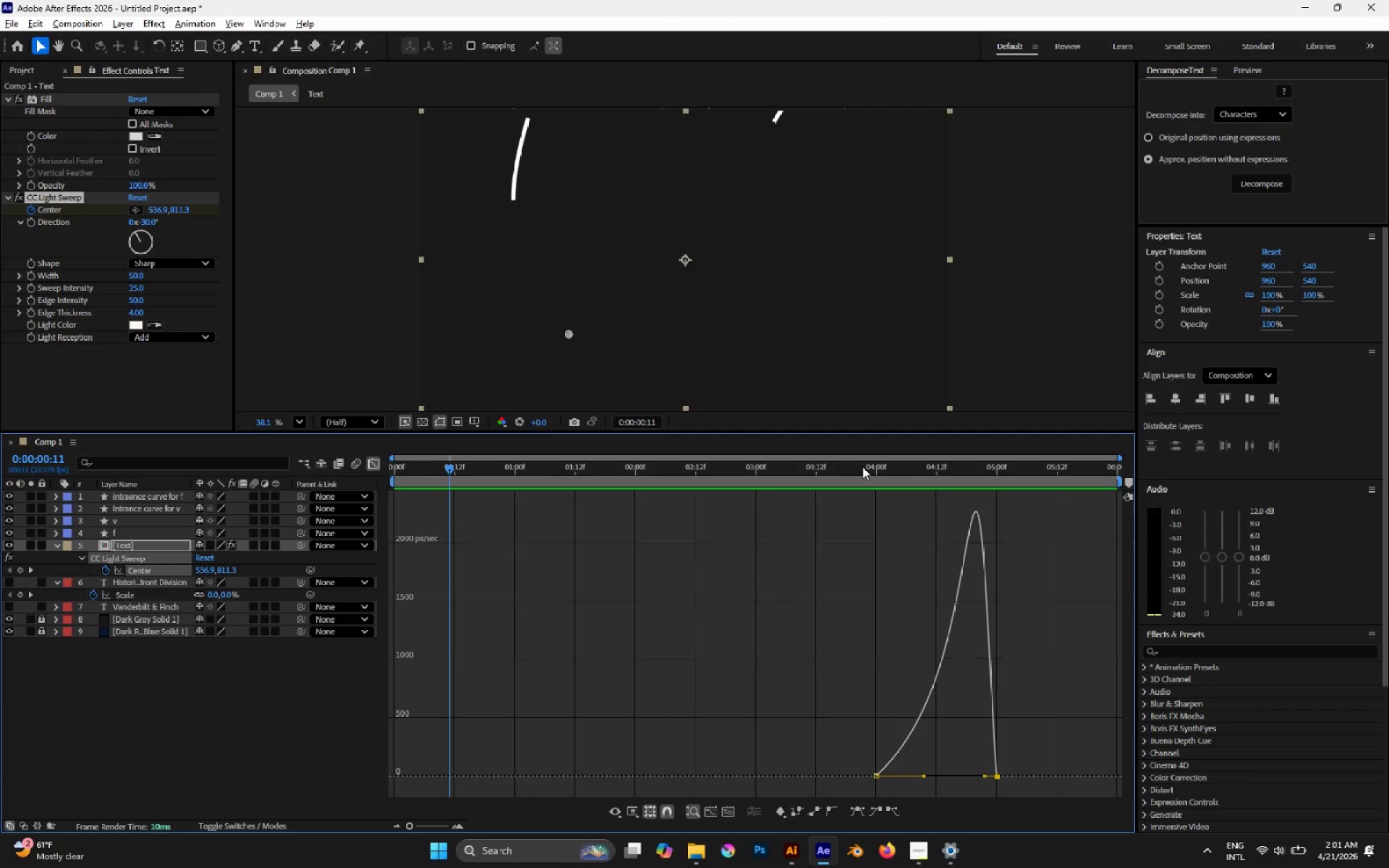 
key(Space)
 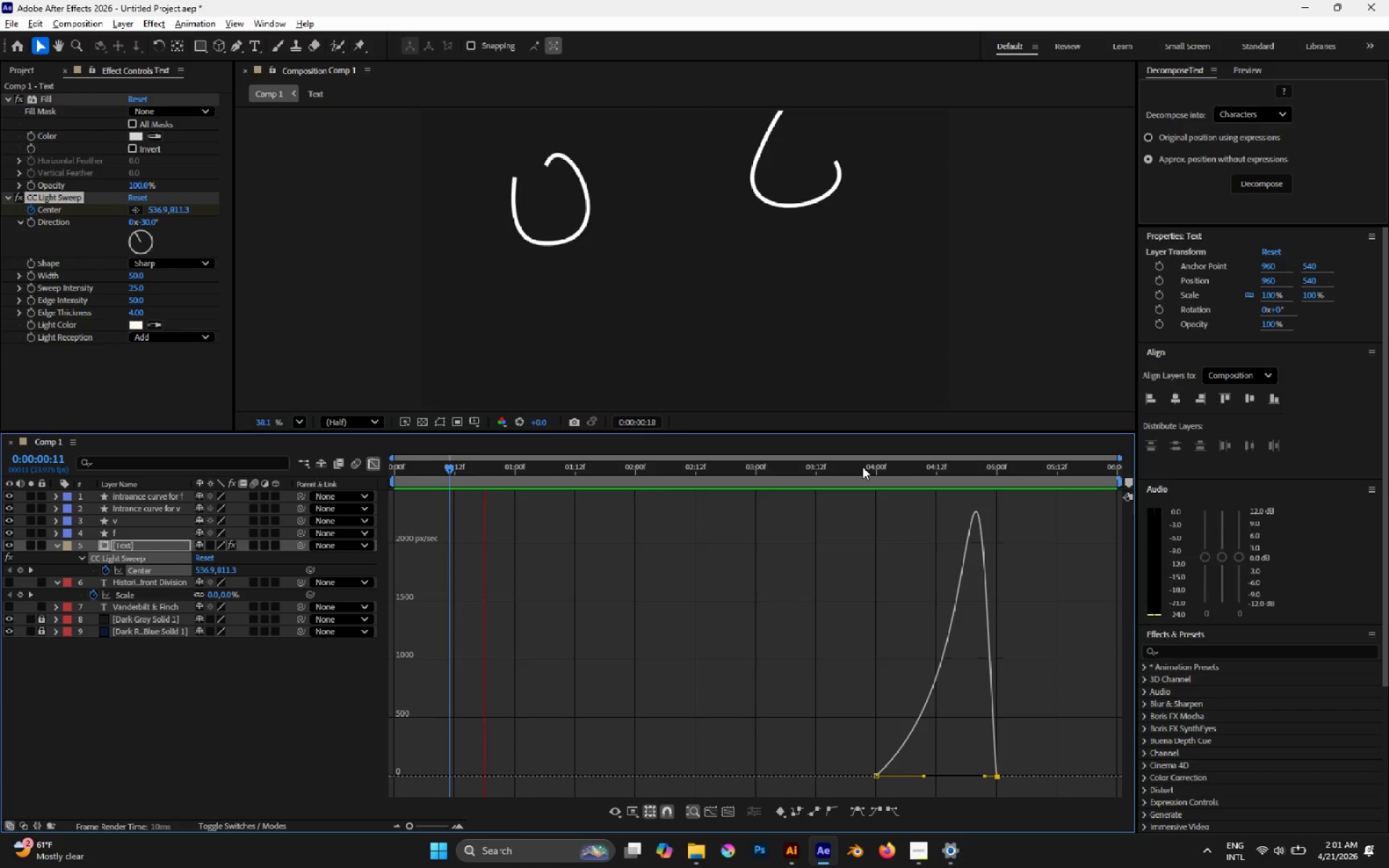 
key(Space)
 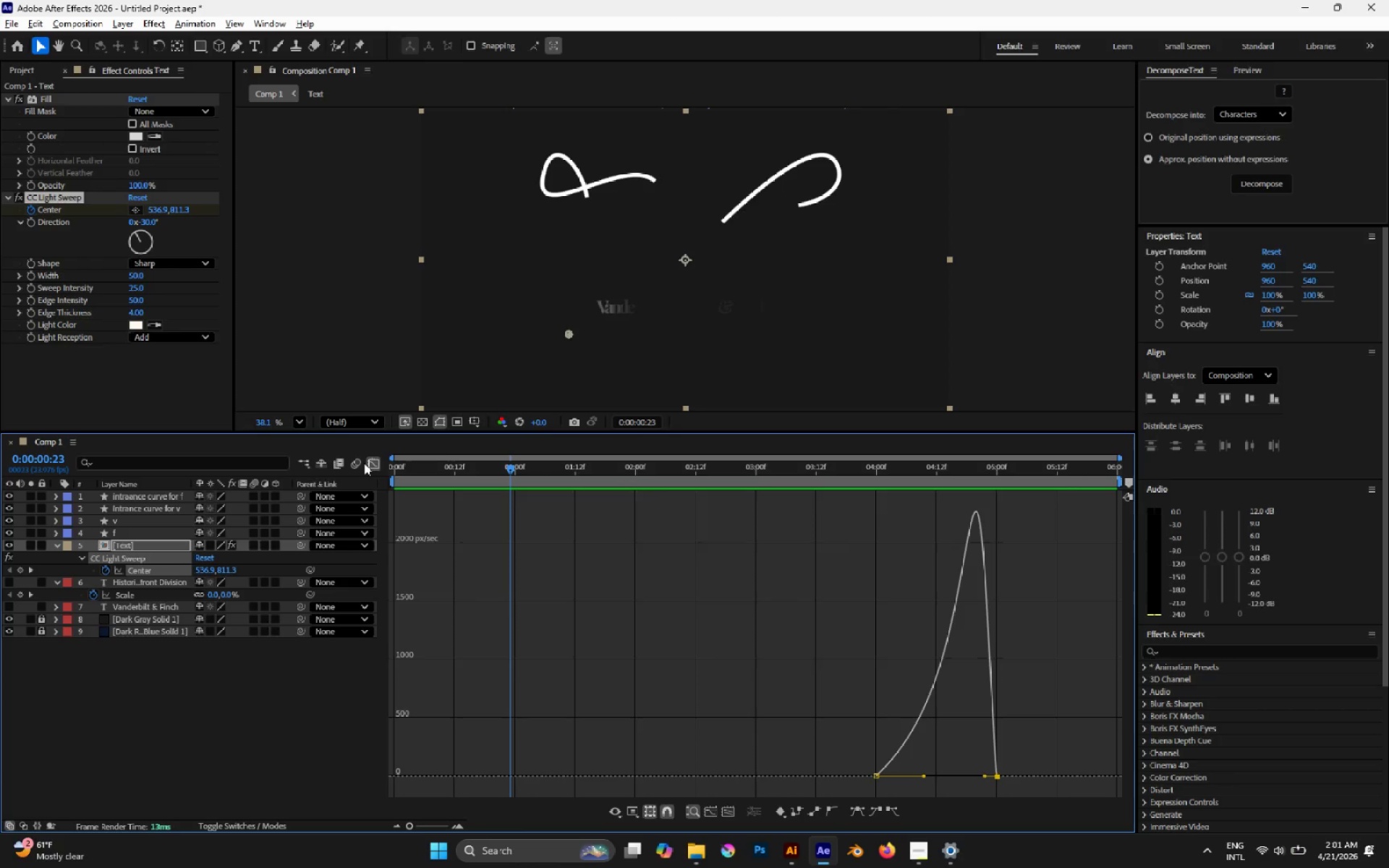 
left_click([370, 463])
 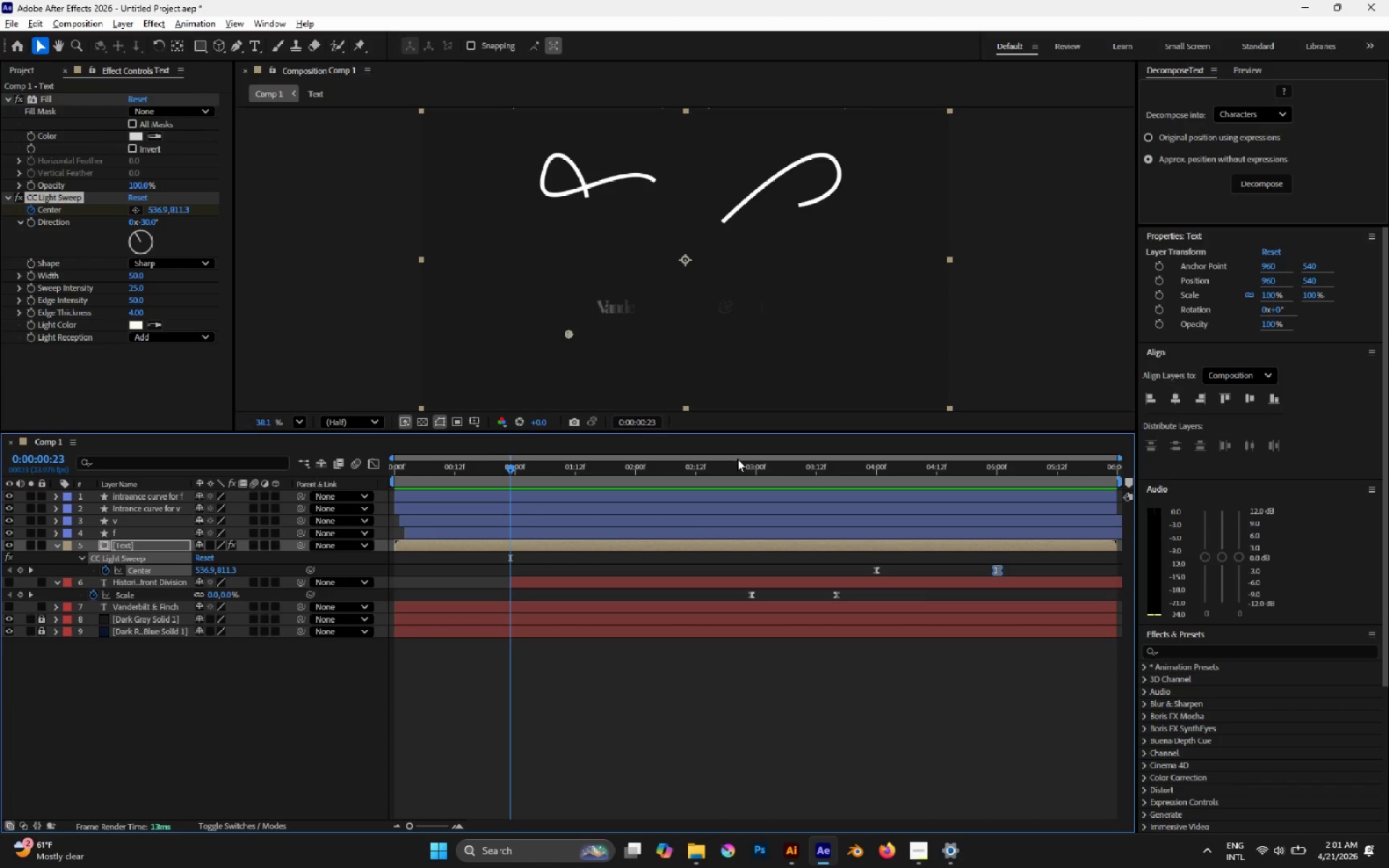 
left_click([370, 466])
 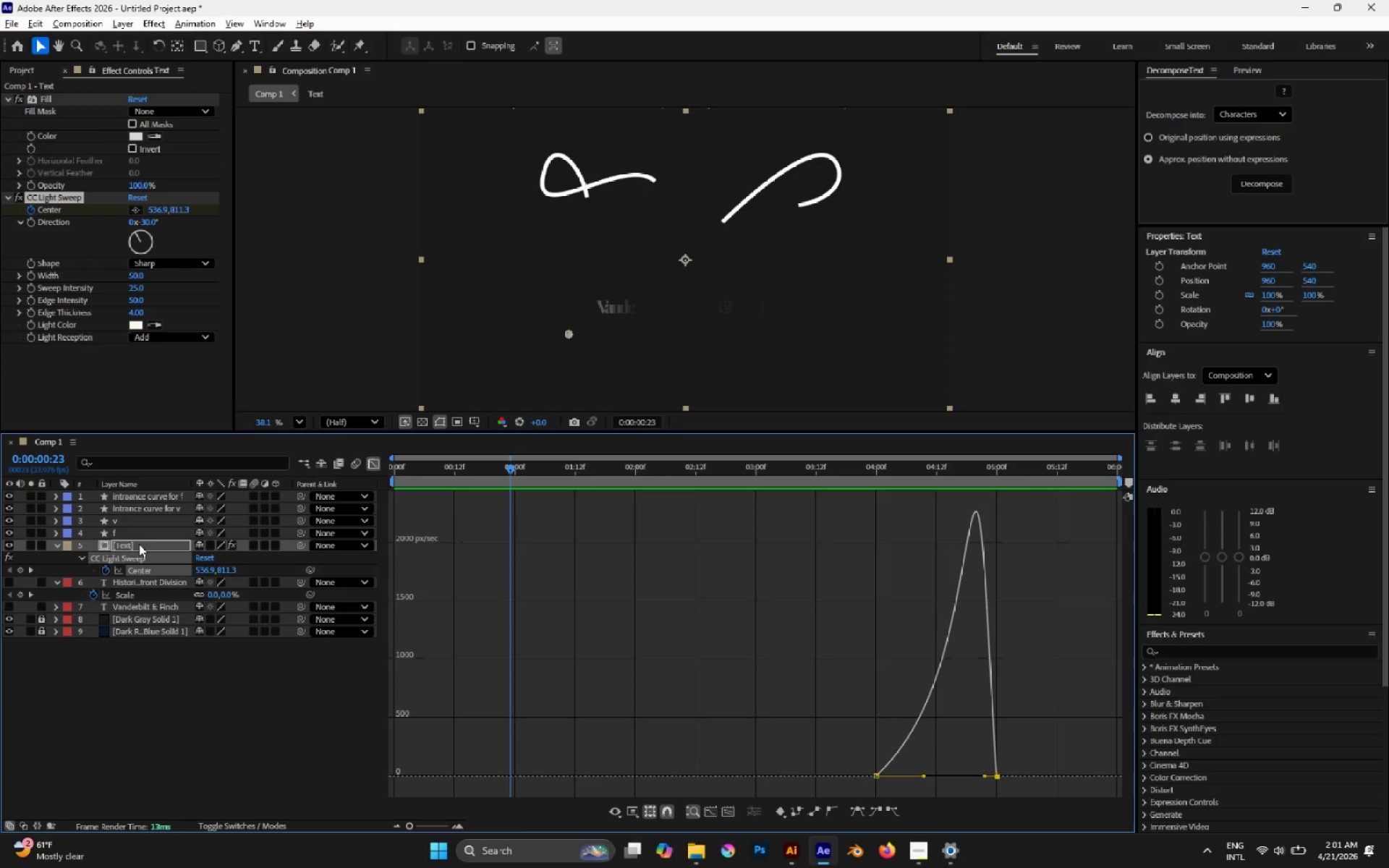 
double_click([129, 545])
 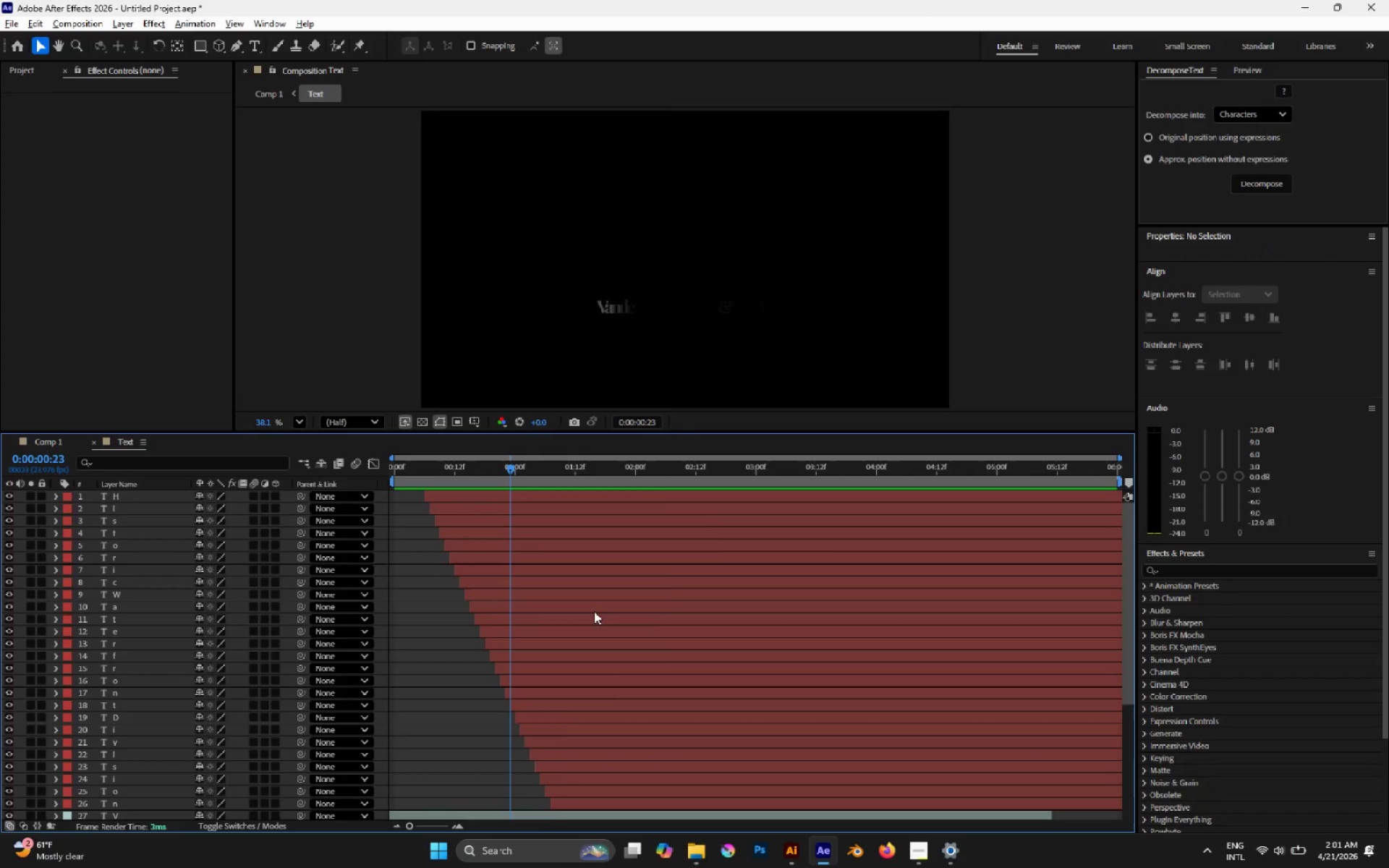 
hold_key(key=AltLeft, duration=0.67)
scroll: coordinate [846, 688], scroll_direction: down, amount: 19.0
 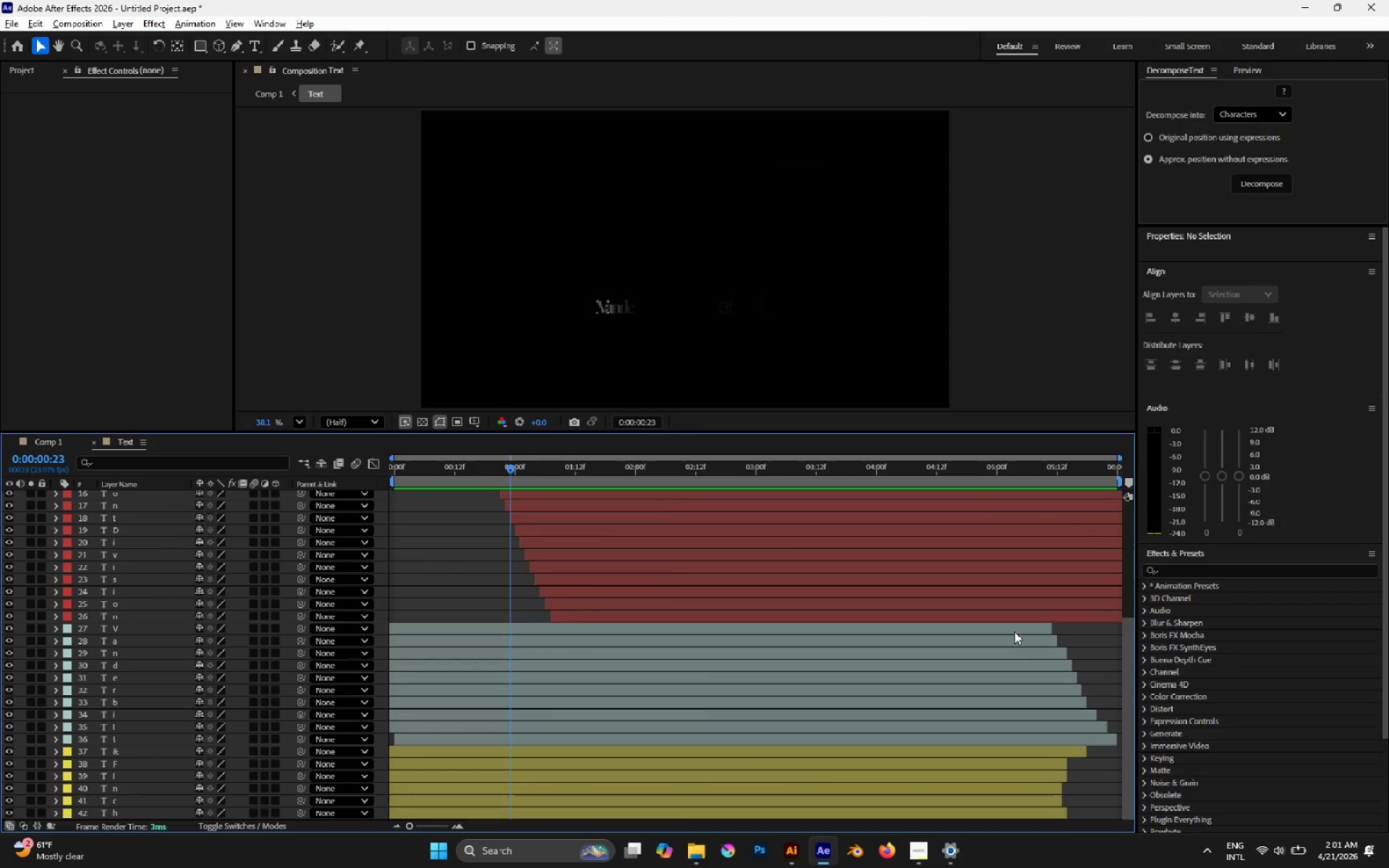 
left_click([1014, 631])
 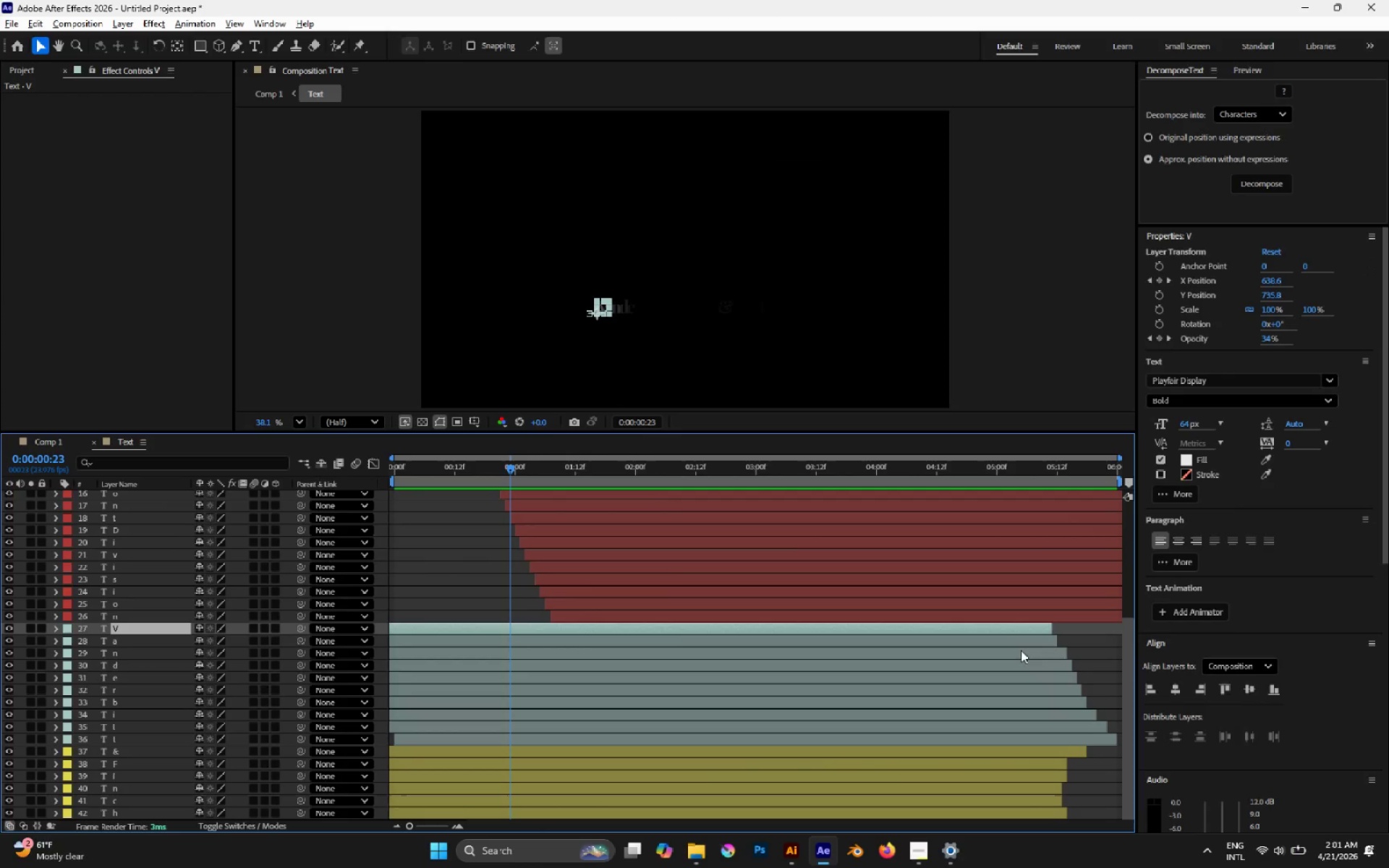 
hold_key(key=ShiftLeft, duration=1.83)
double_click([1050, 814])
 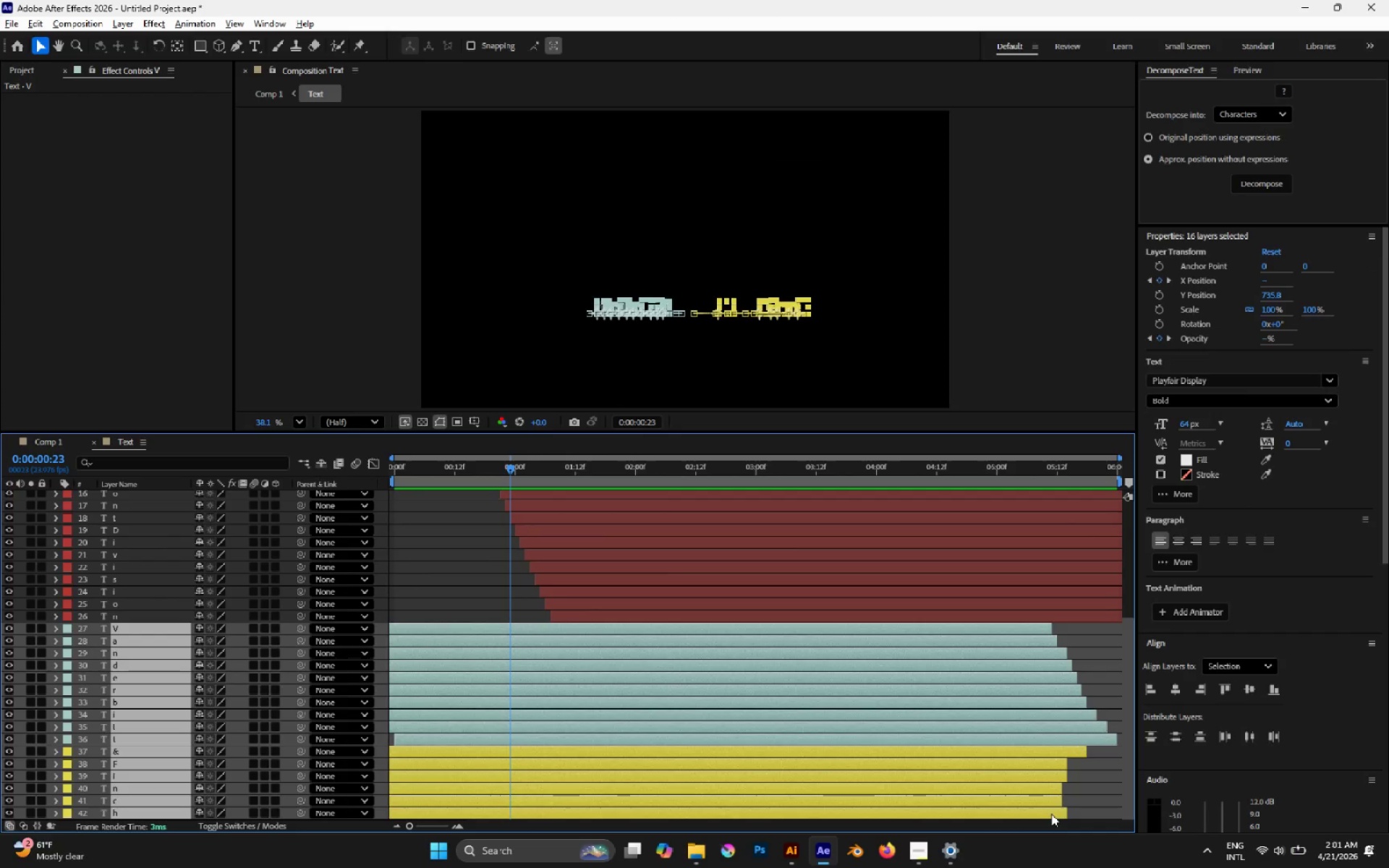 
hold_key(key=ShiftLeft, duration=0.55)
 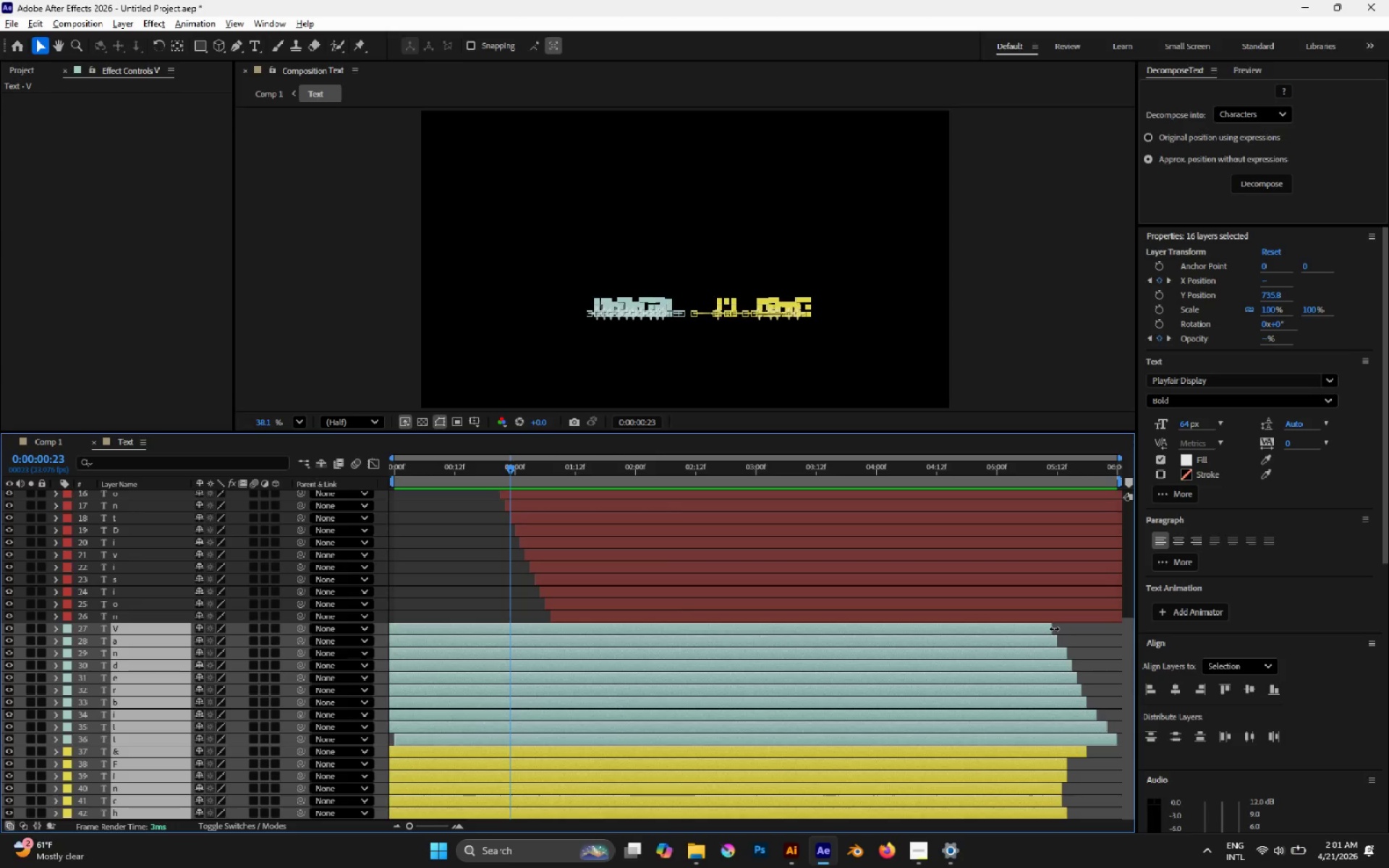 
left_click_drag(start_coordinate=[1053, 626], to_coordinate=[1371, 626])
 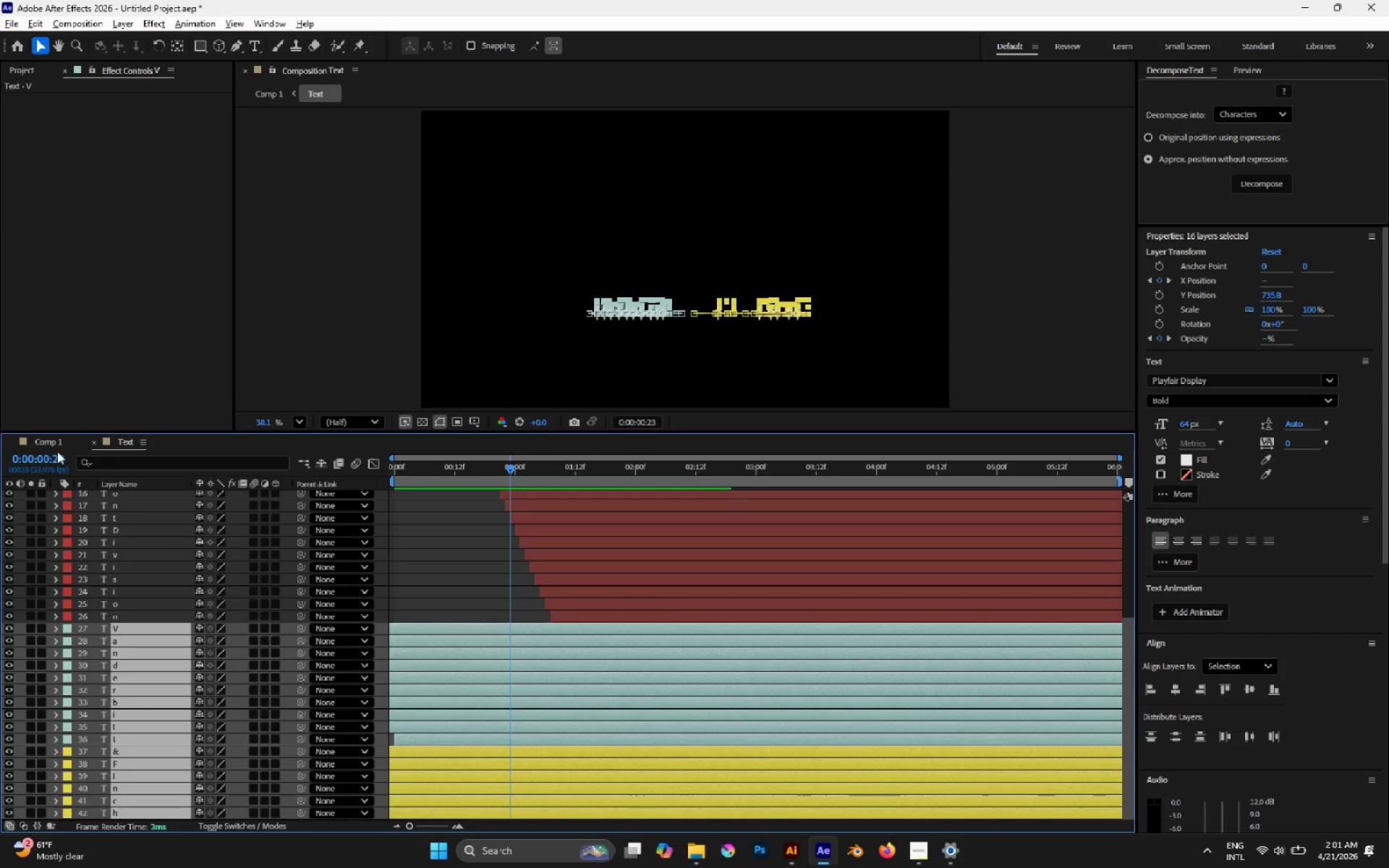 
left_click([46, 449])
 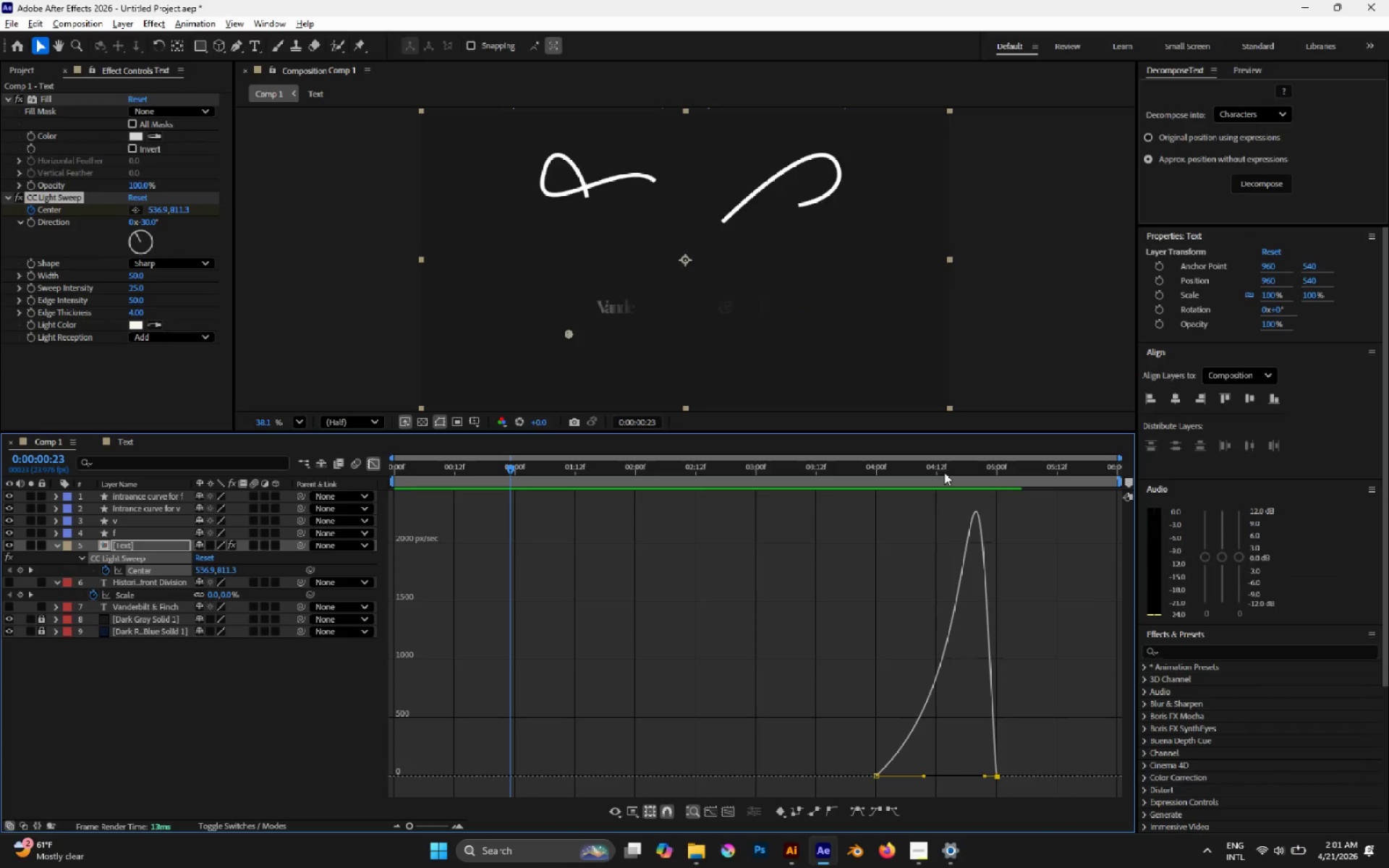 
left_click([944, 470])
 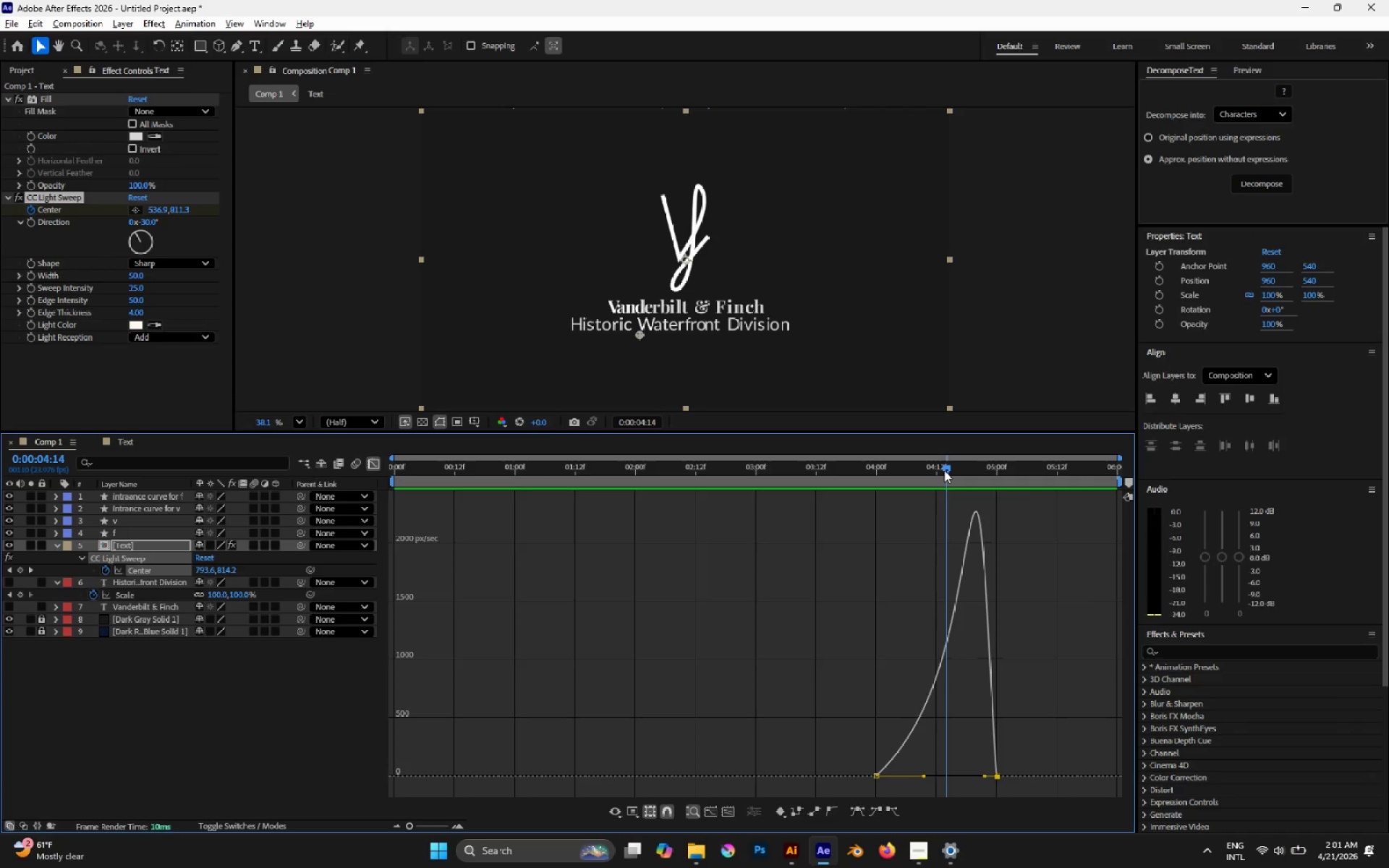 
key(Space)
 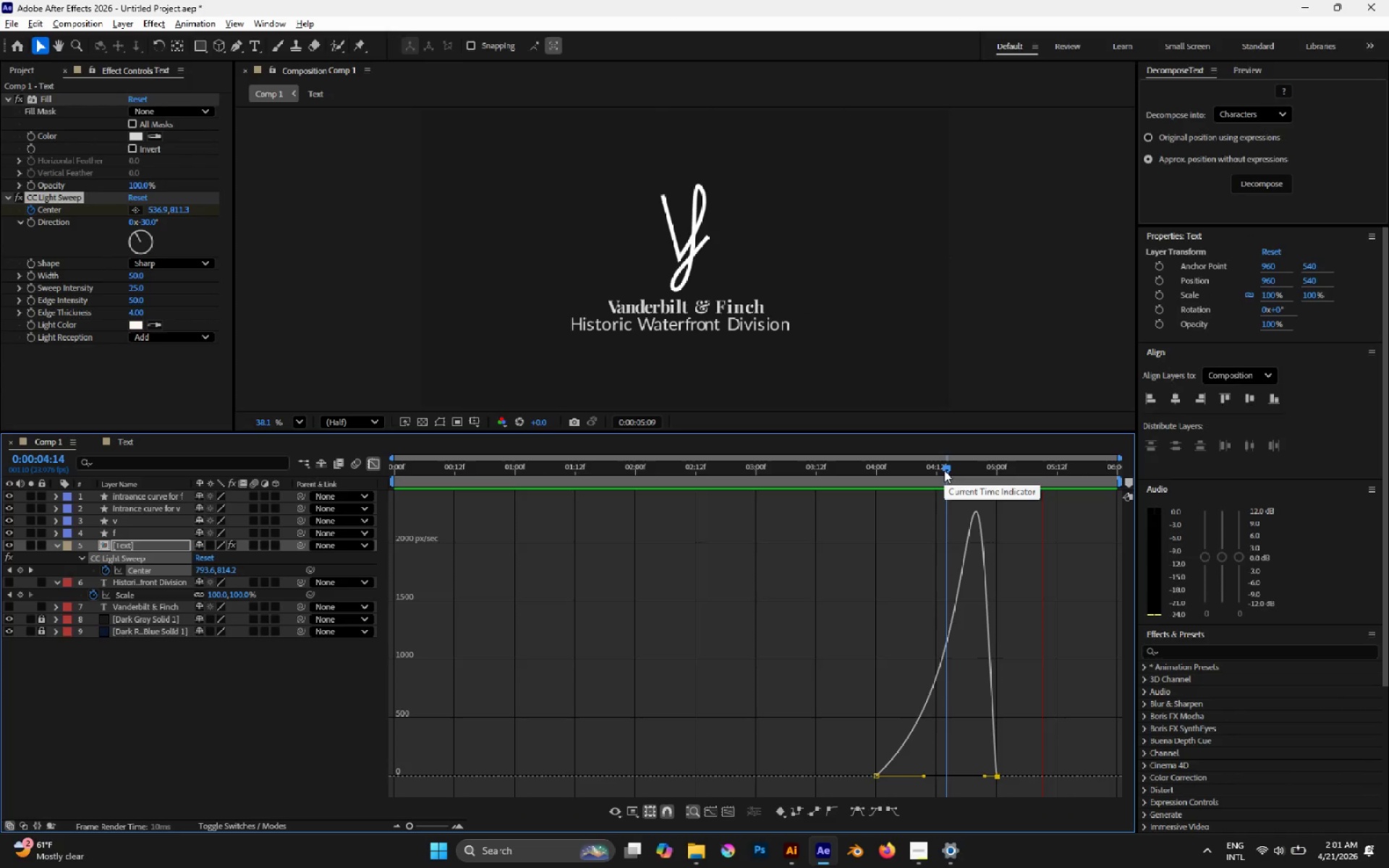 
key(Space)
 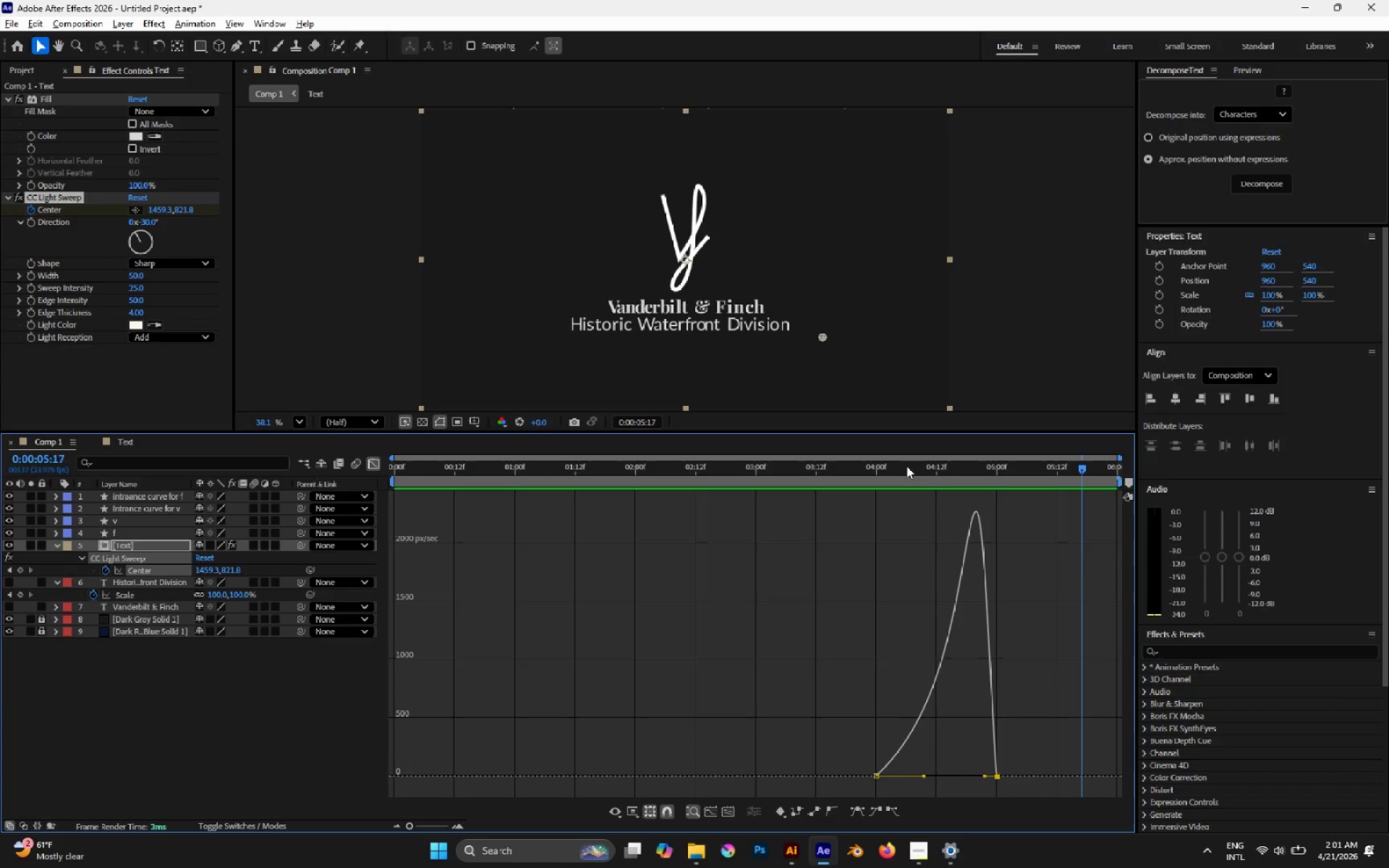 
left_click_drag(start_coordinate=[904, 468], to_coordinate=[868, 463])
 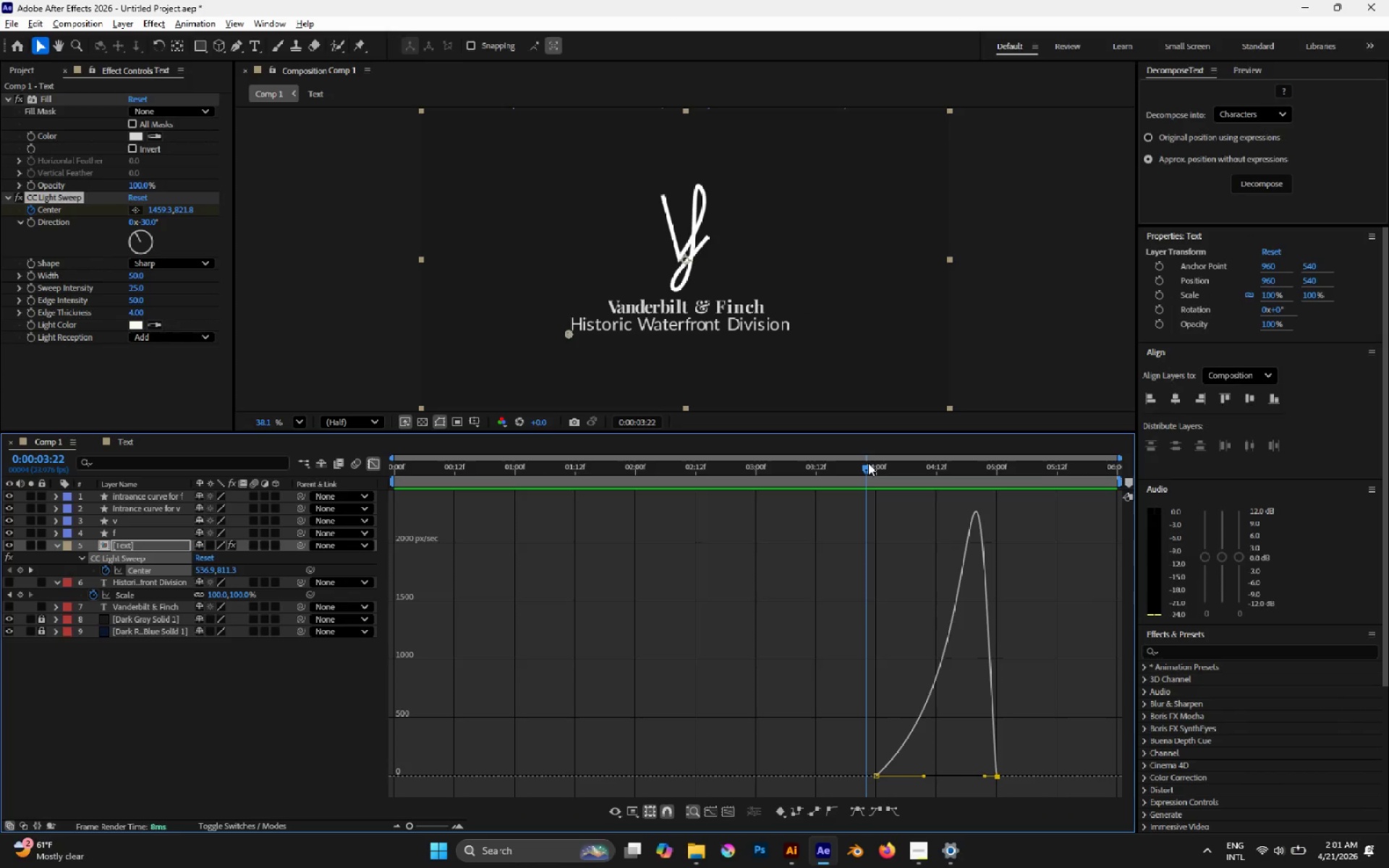 
key(Space)
 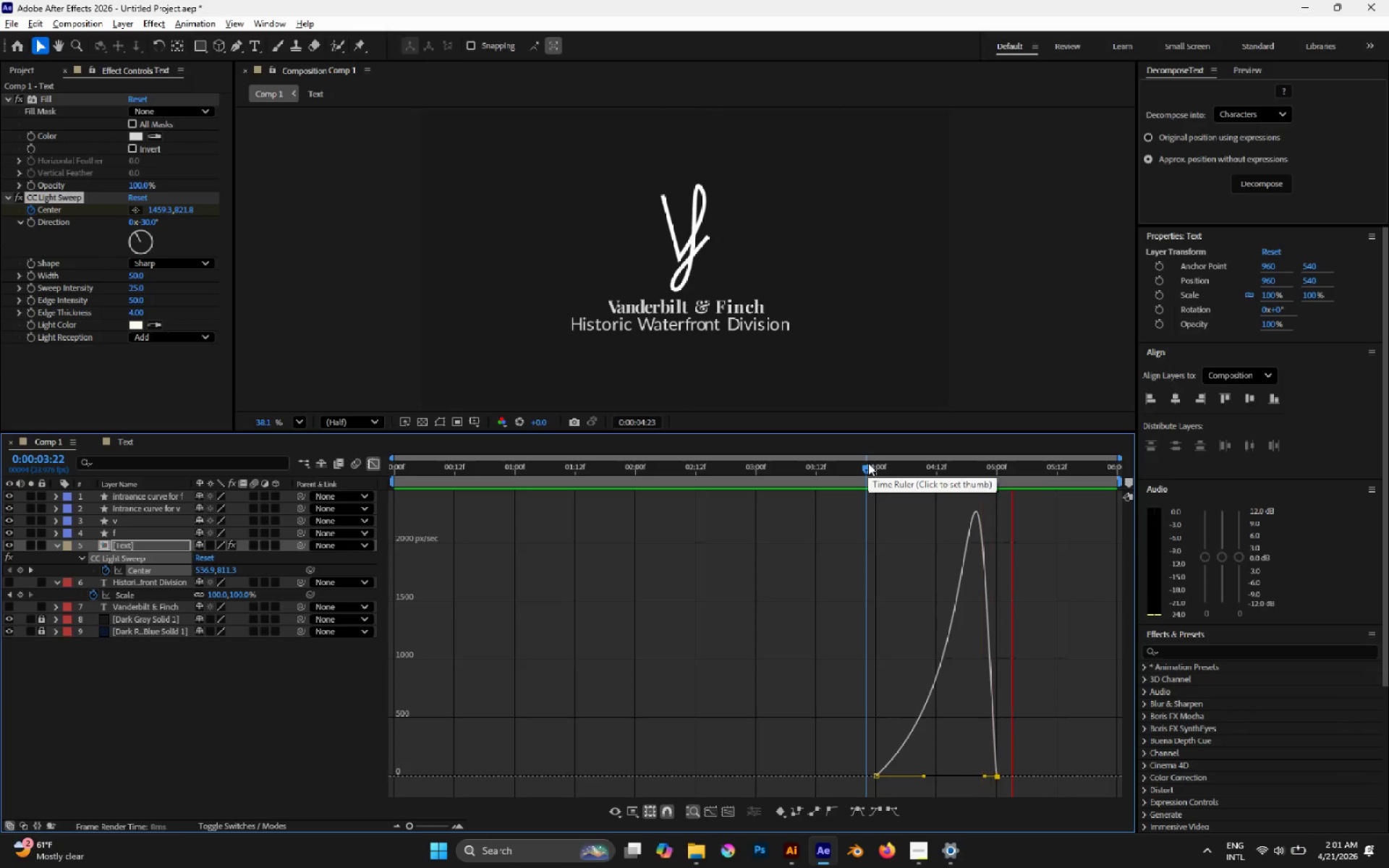 
key(Space)
 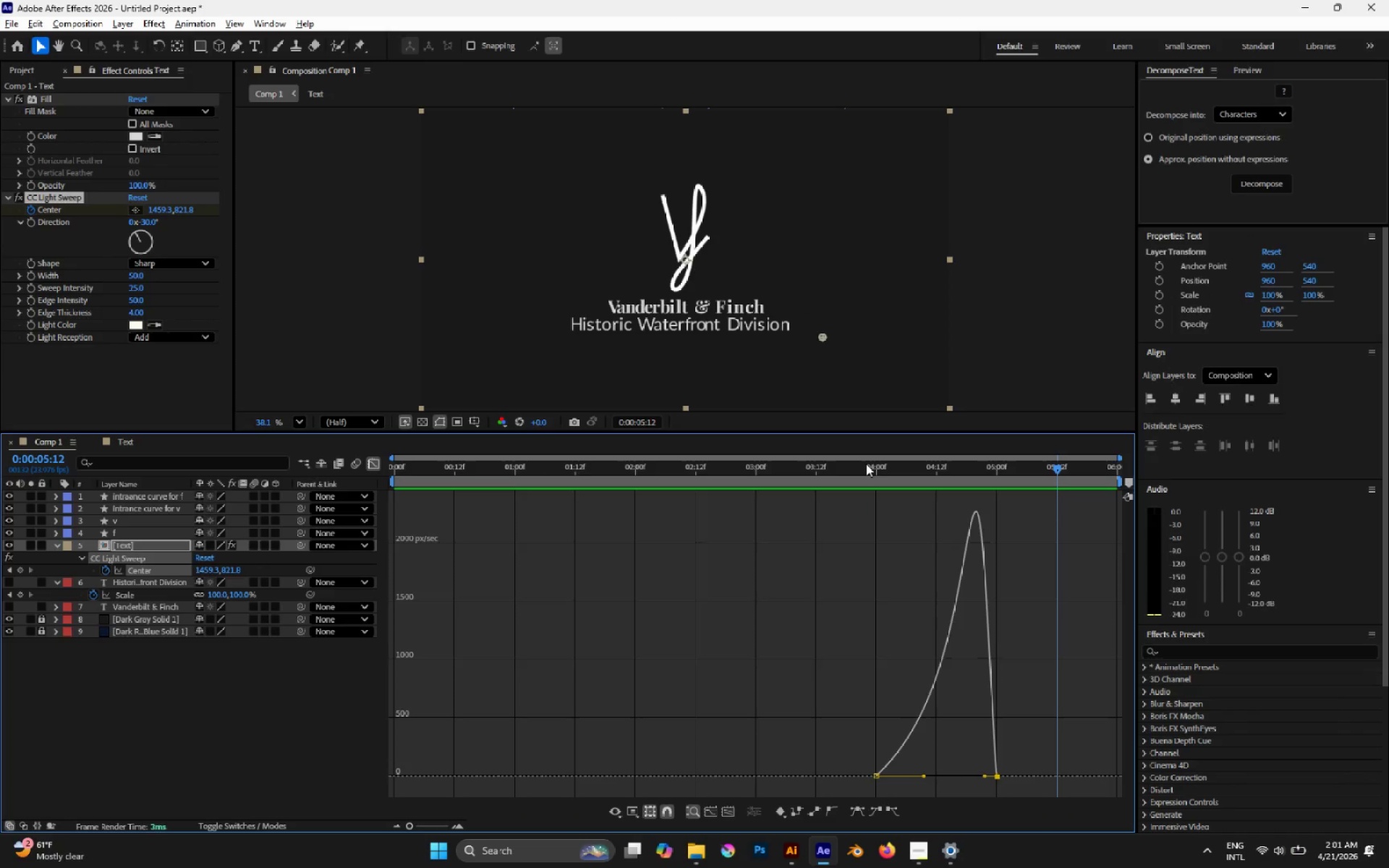 
left_click_drag(start_coordinate=[866, 464], to_coordinate=[851, 464])
 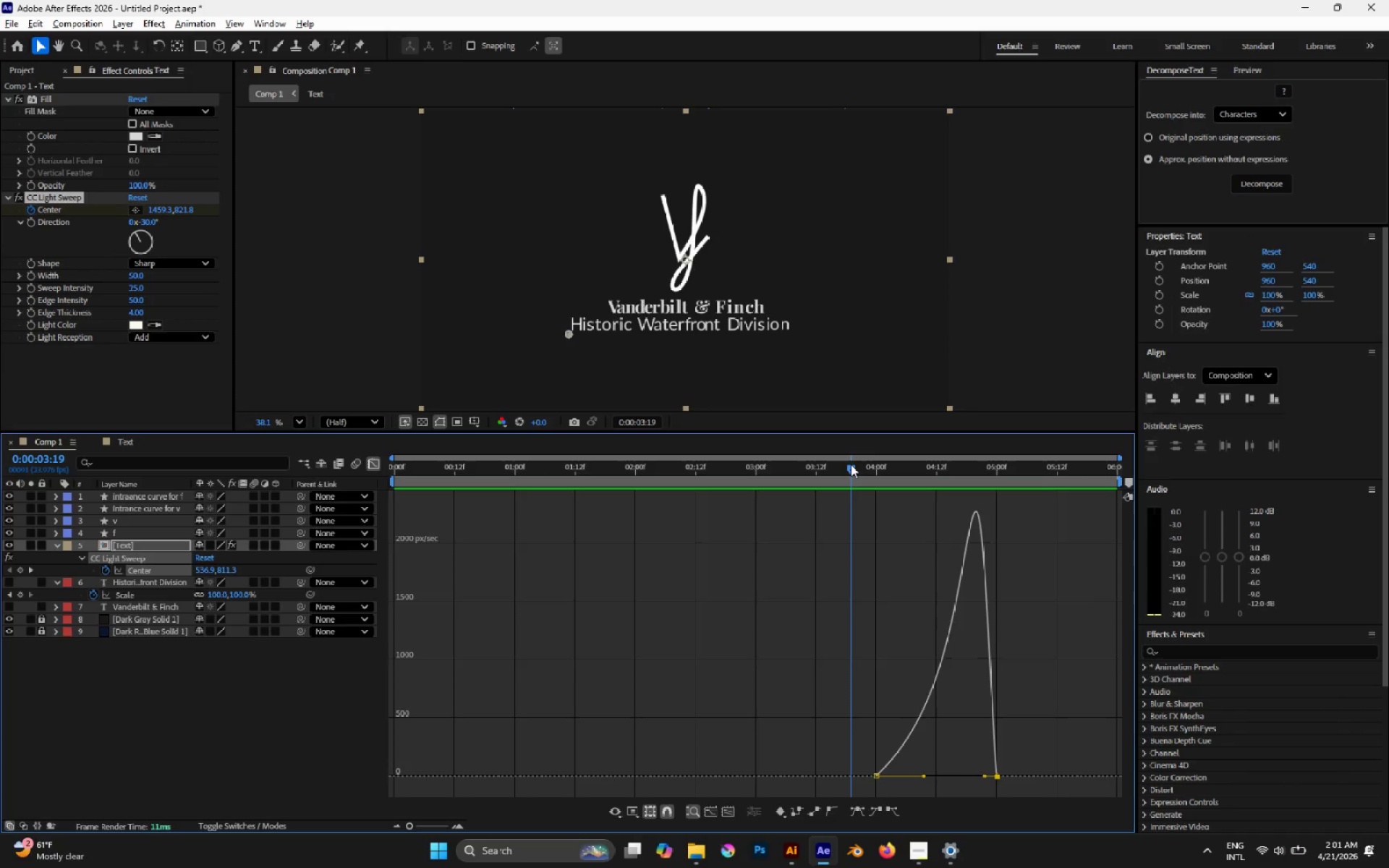 
key(Space)
 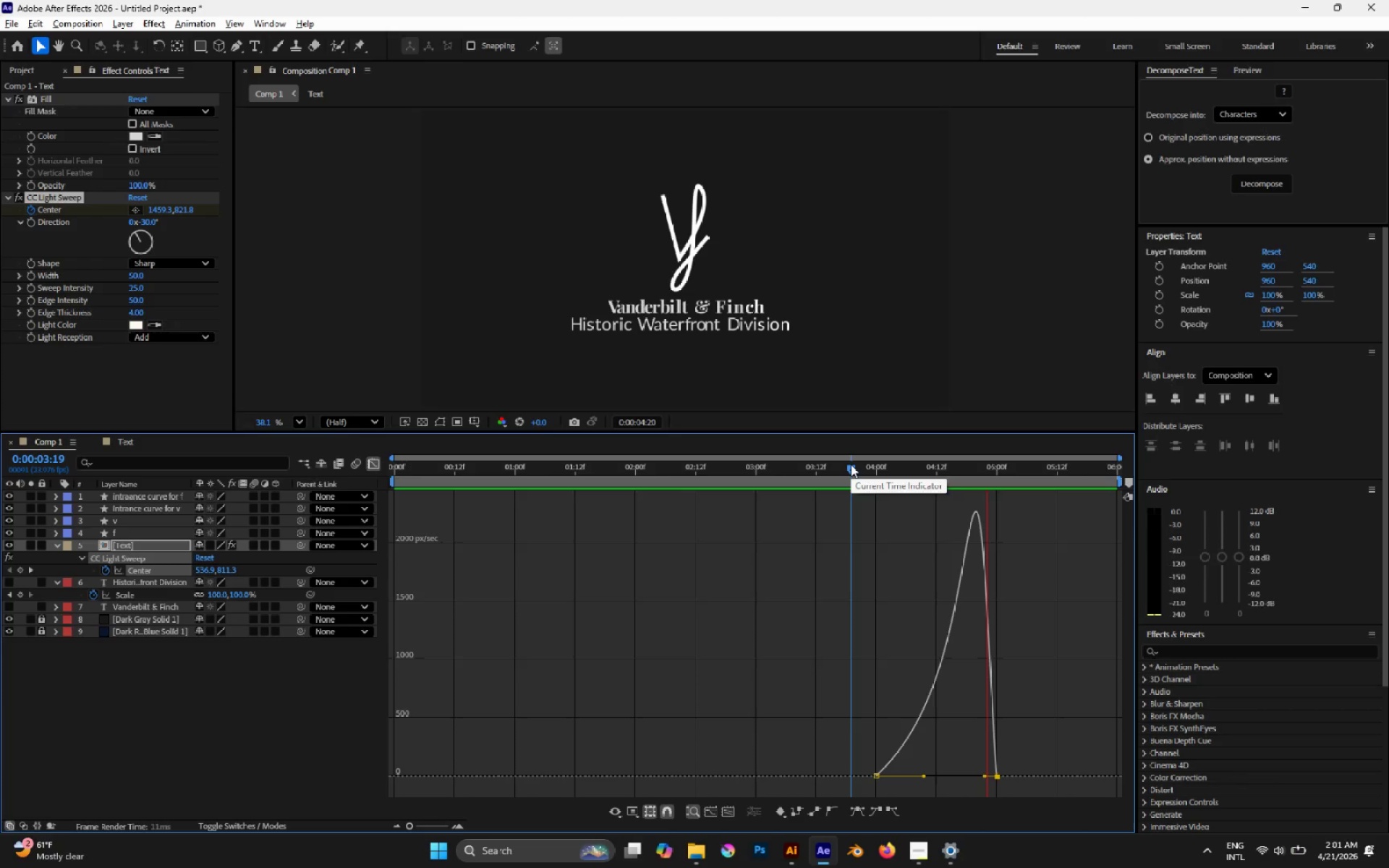 
key(Space)
 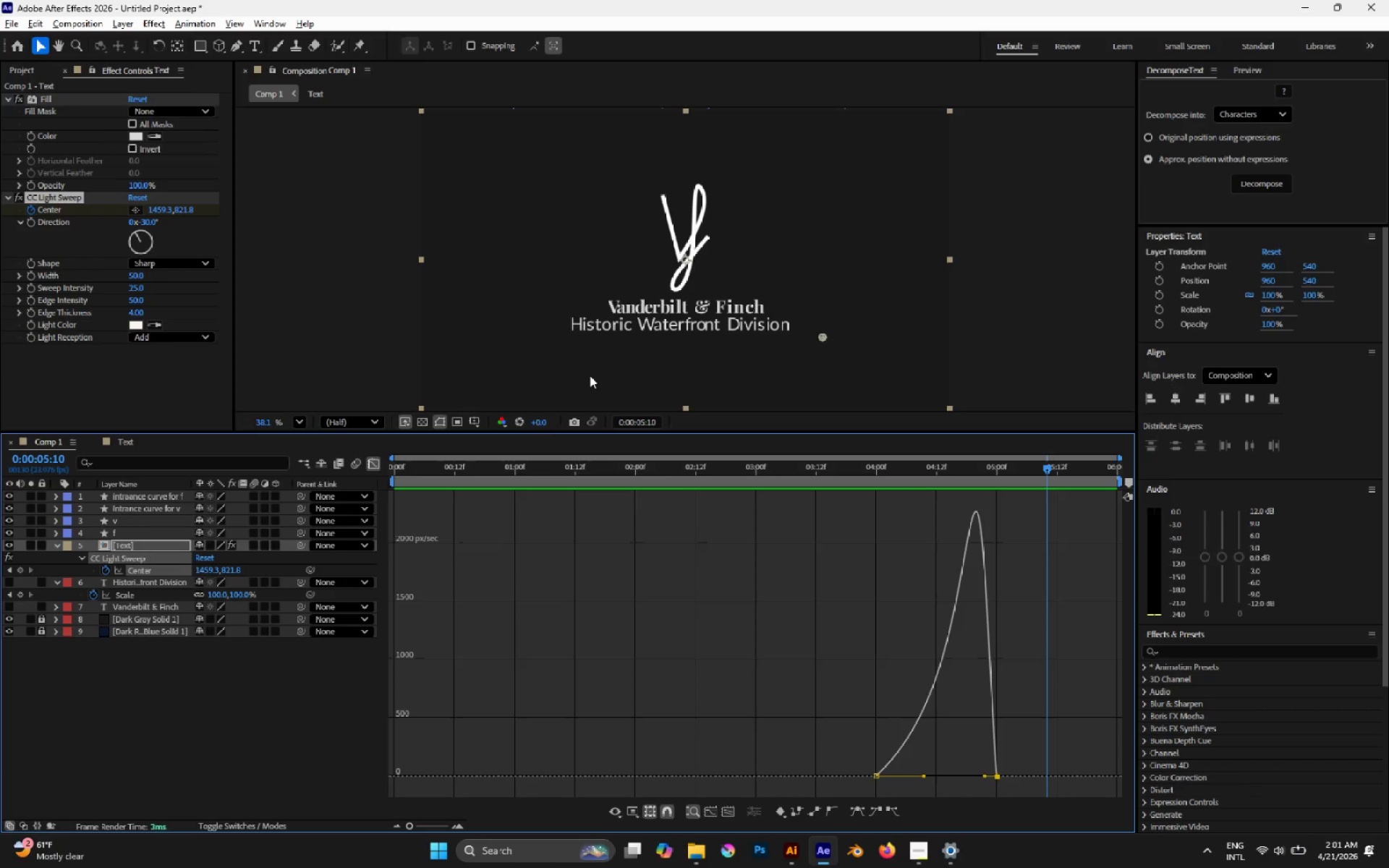 
scroll: coordinate [642, 318], scroll_direction: down, amount: 4.0
 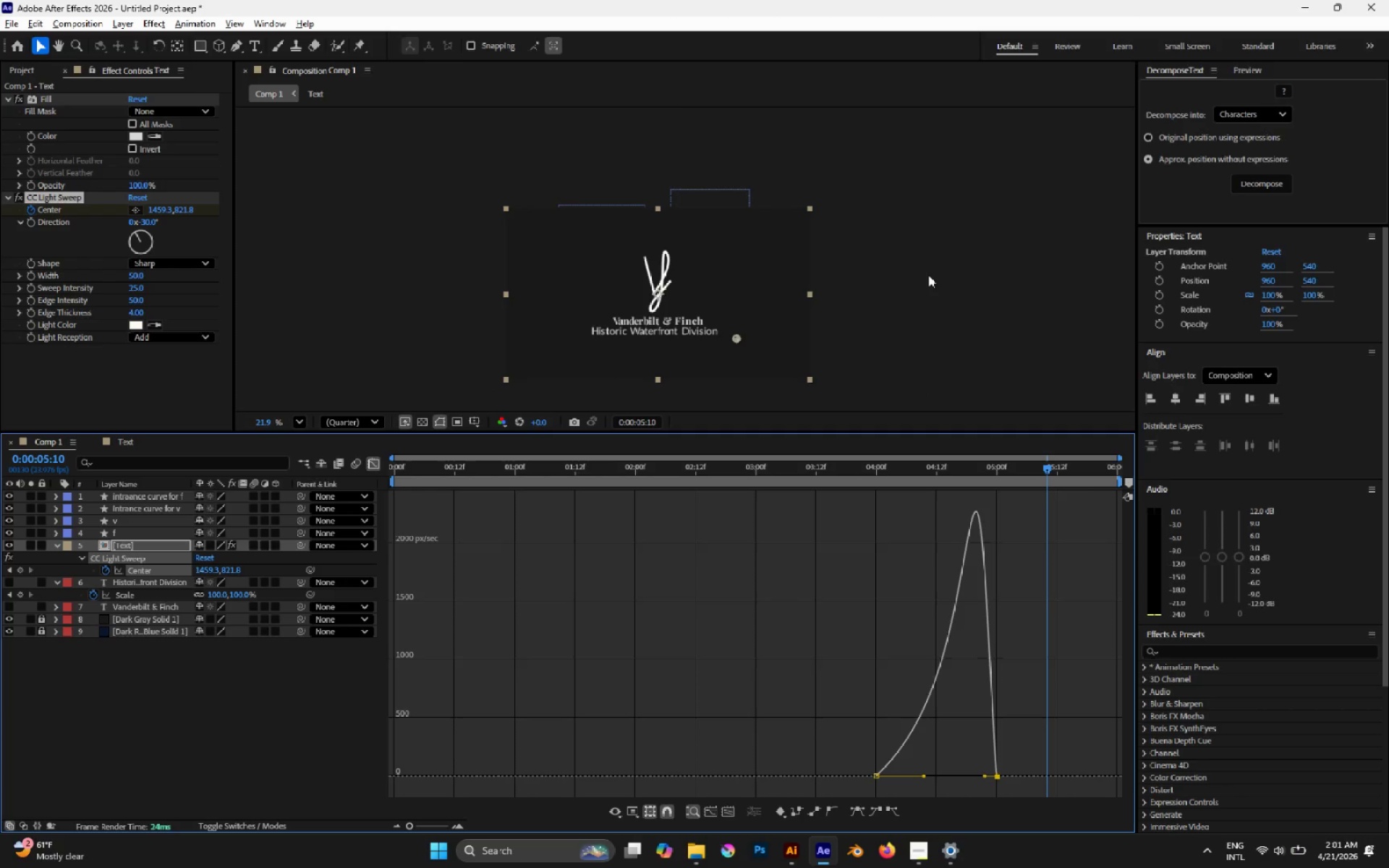 
left_click([929, 275])
 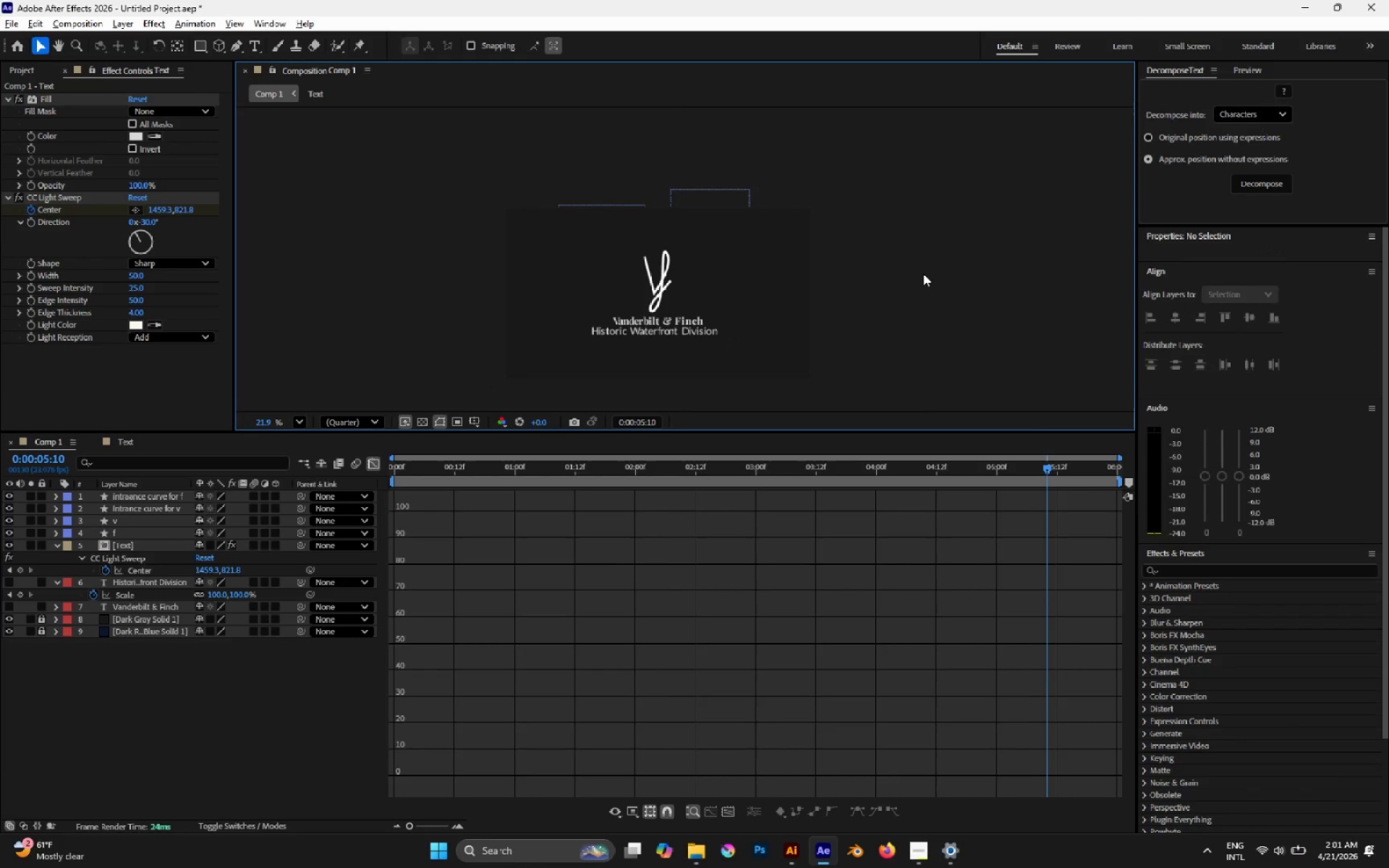 
scroll: coordinate [923, 273], scroll_direction: down, amount: 2.0
 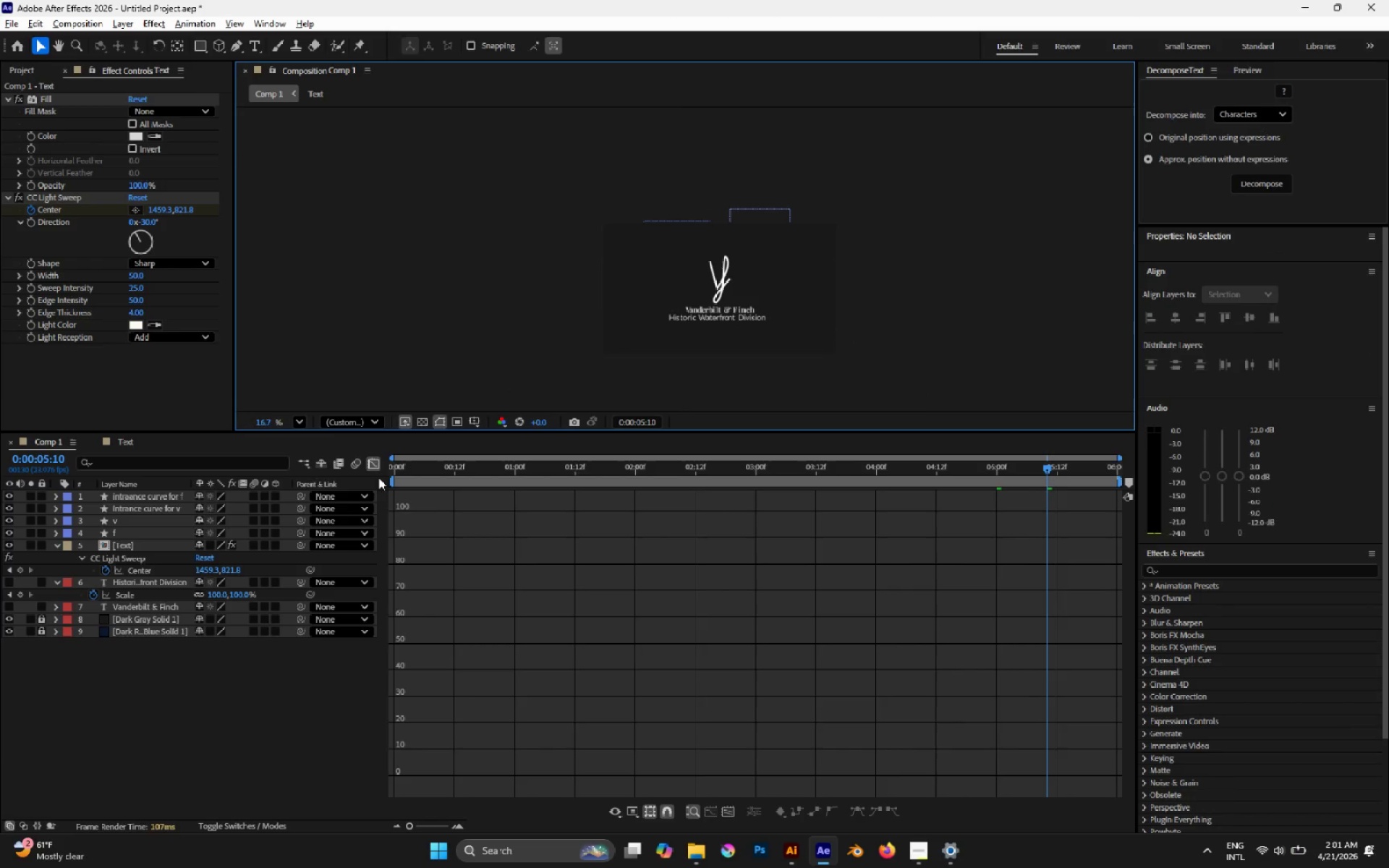 
left_click([368, 464])
 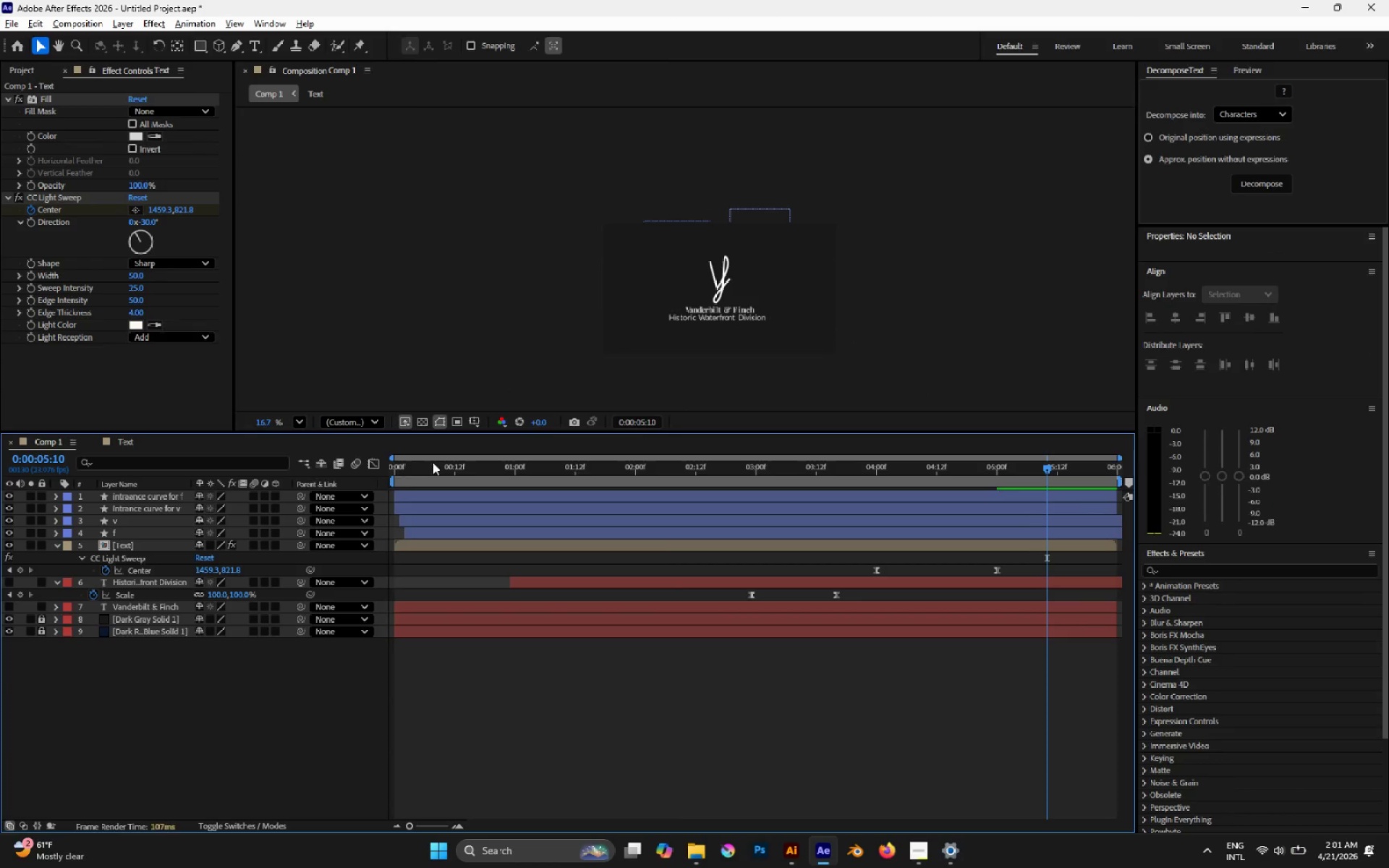 
left_click_drag(start_coordinate=[433, 462], to_coordinate=[365, 460])
 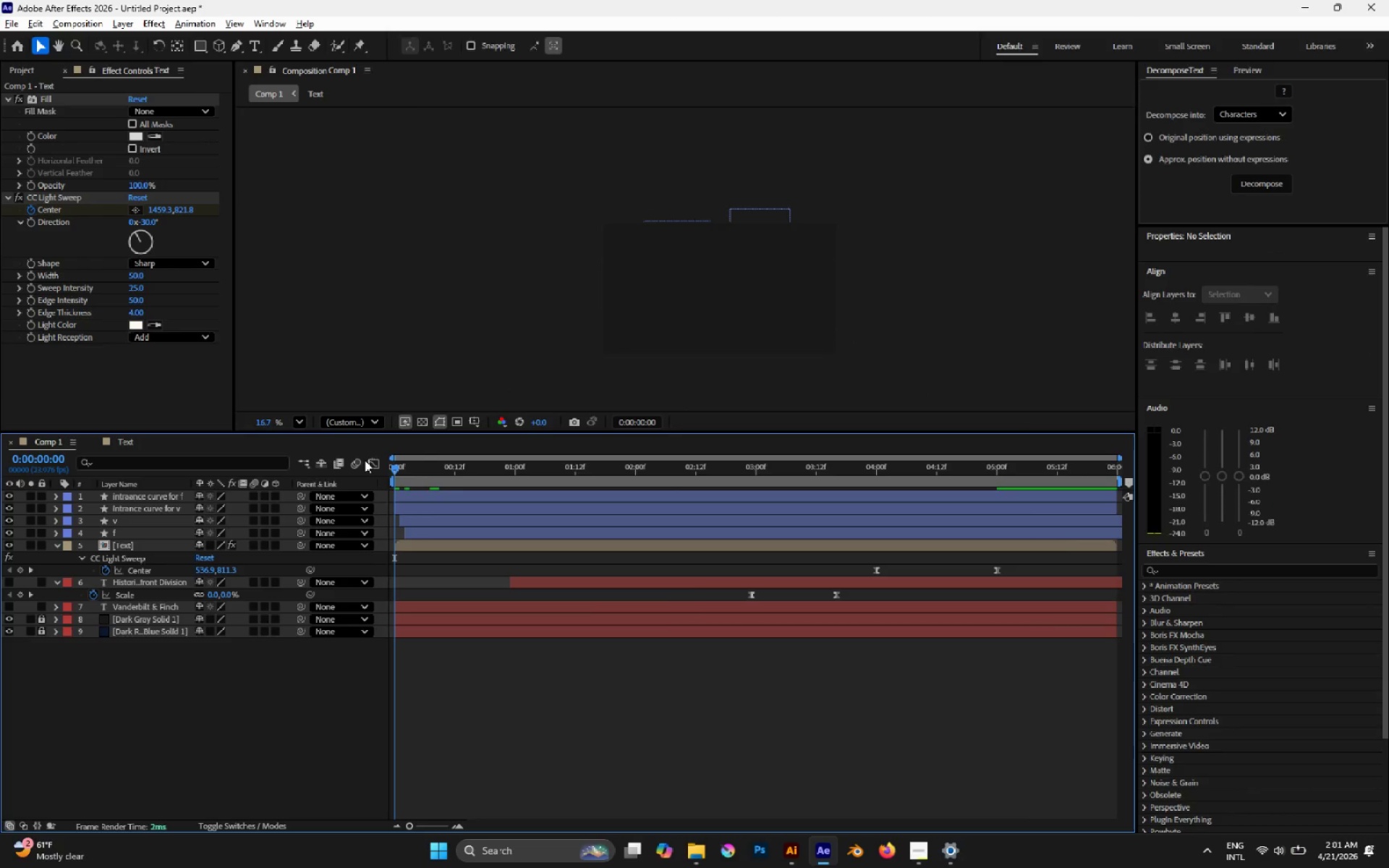 
key(Space)
 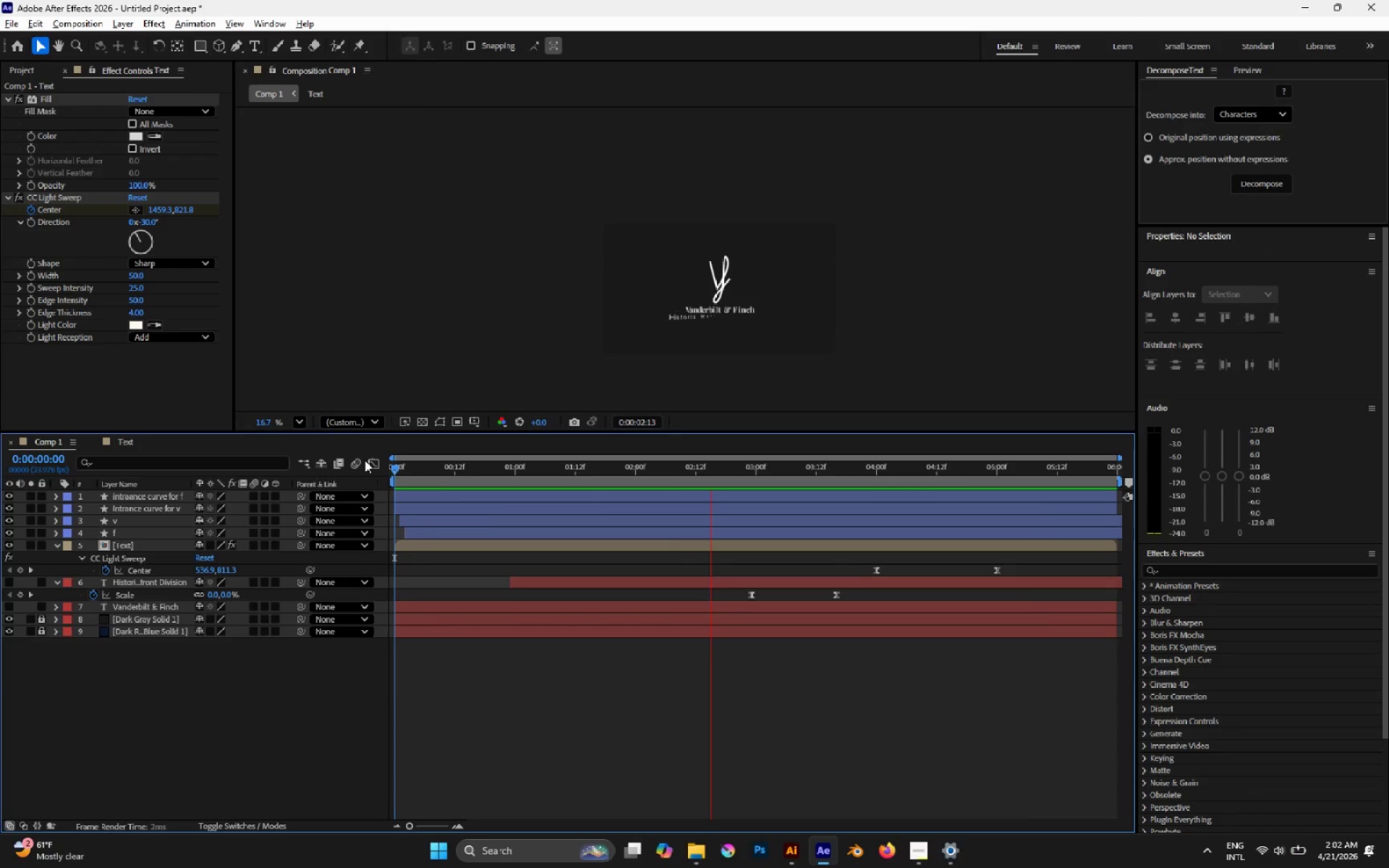 
key(Space)
 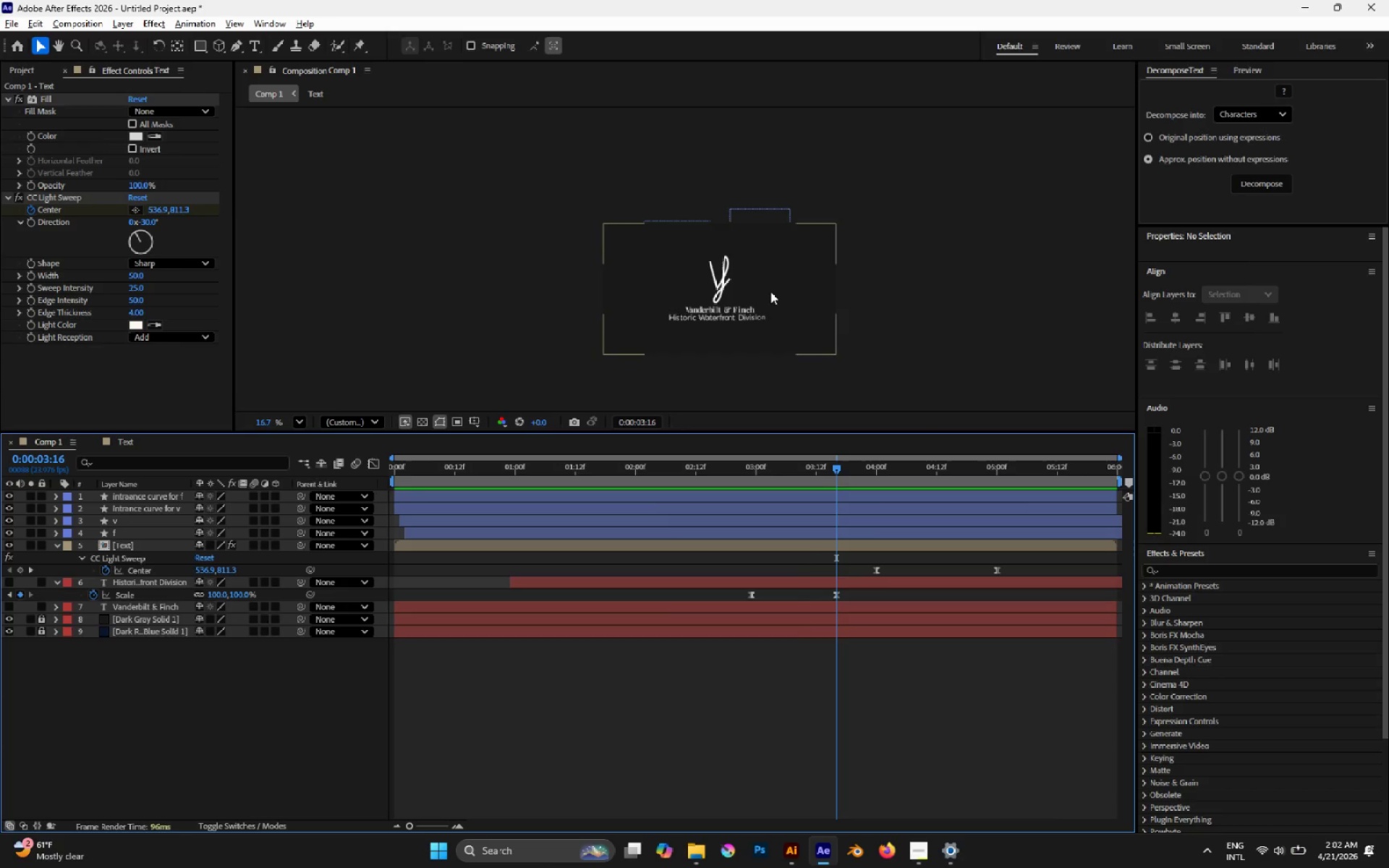 
scroll: coordinate [790, 278], scroll_direction: up, amount: 3.0
 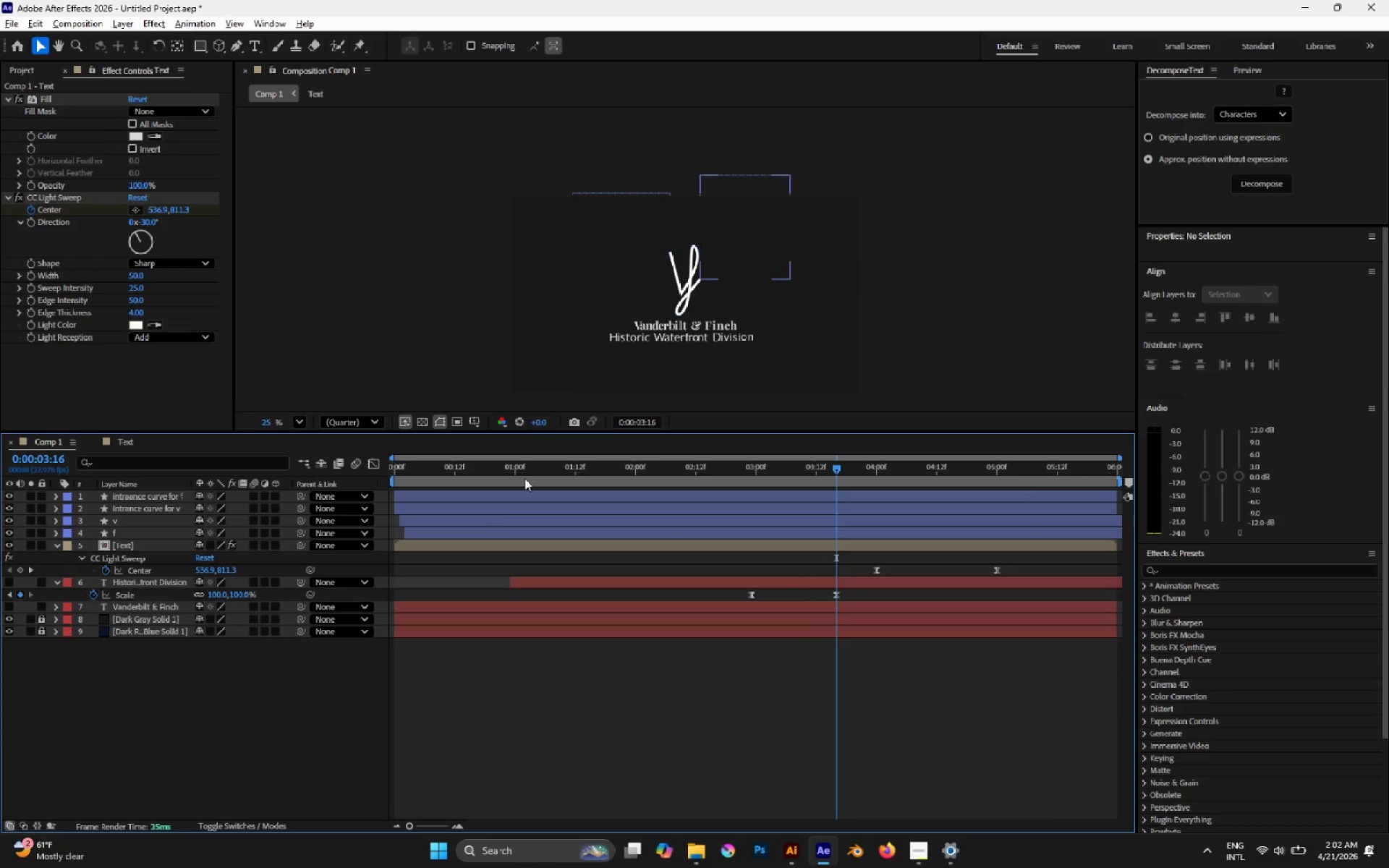 
left_click([525, 475])
 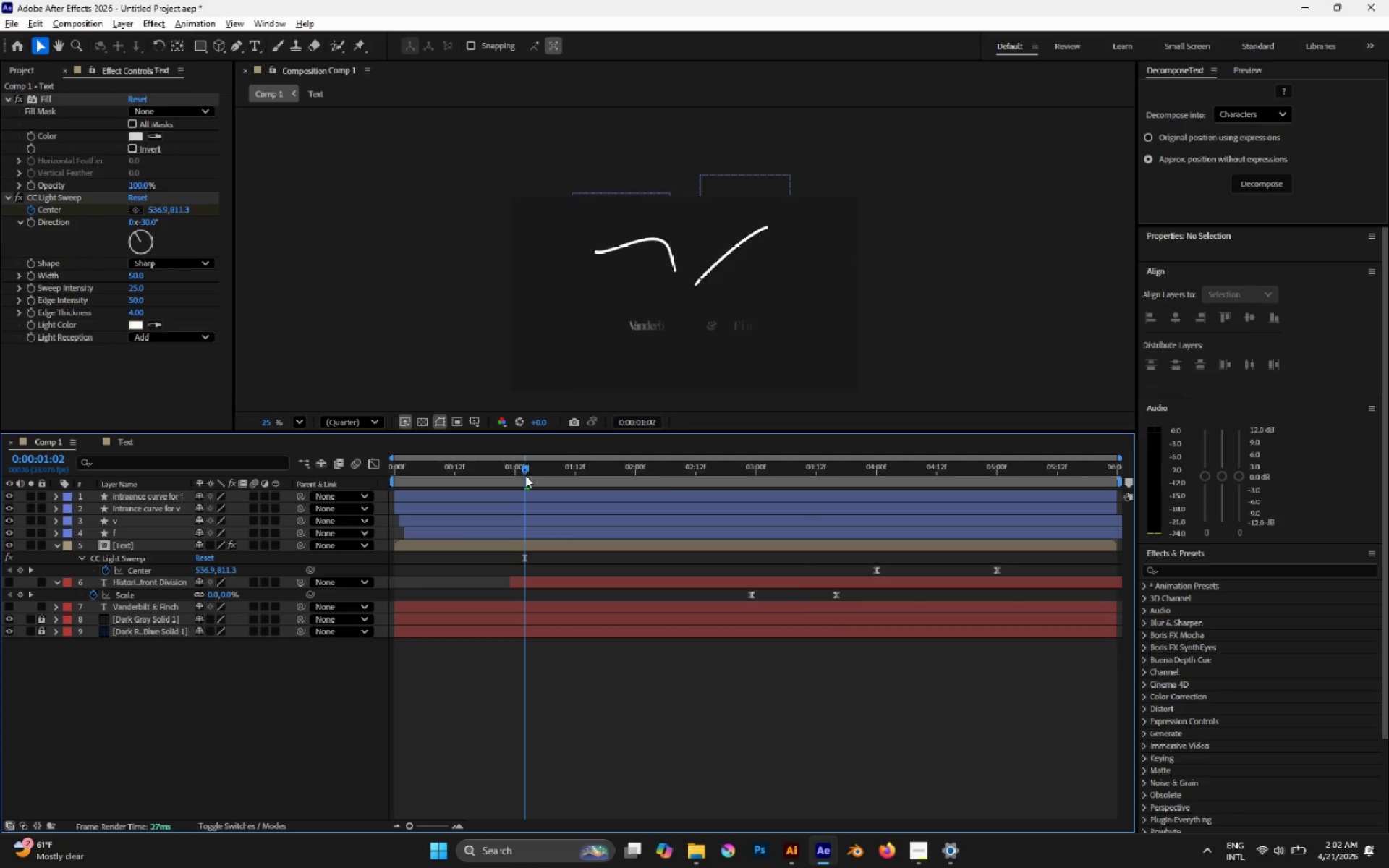 
key(Space)
 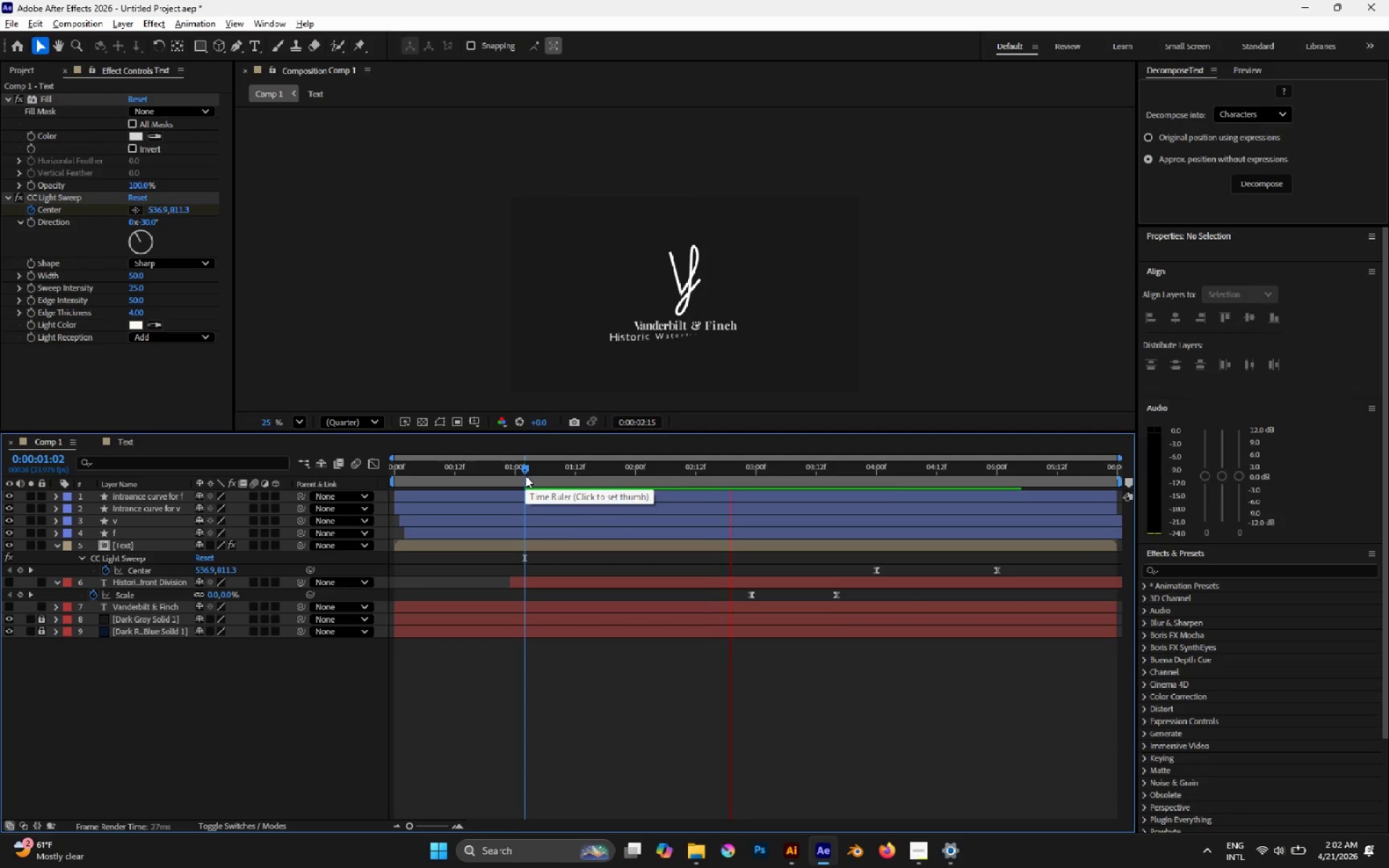 
key(Space)
 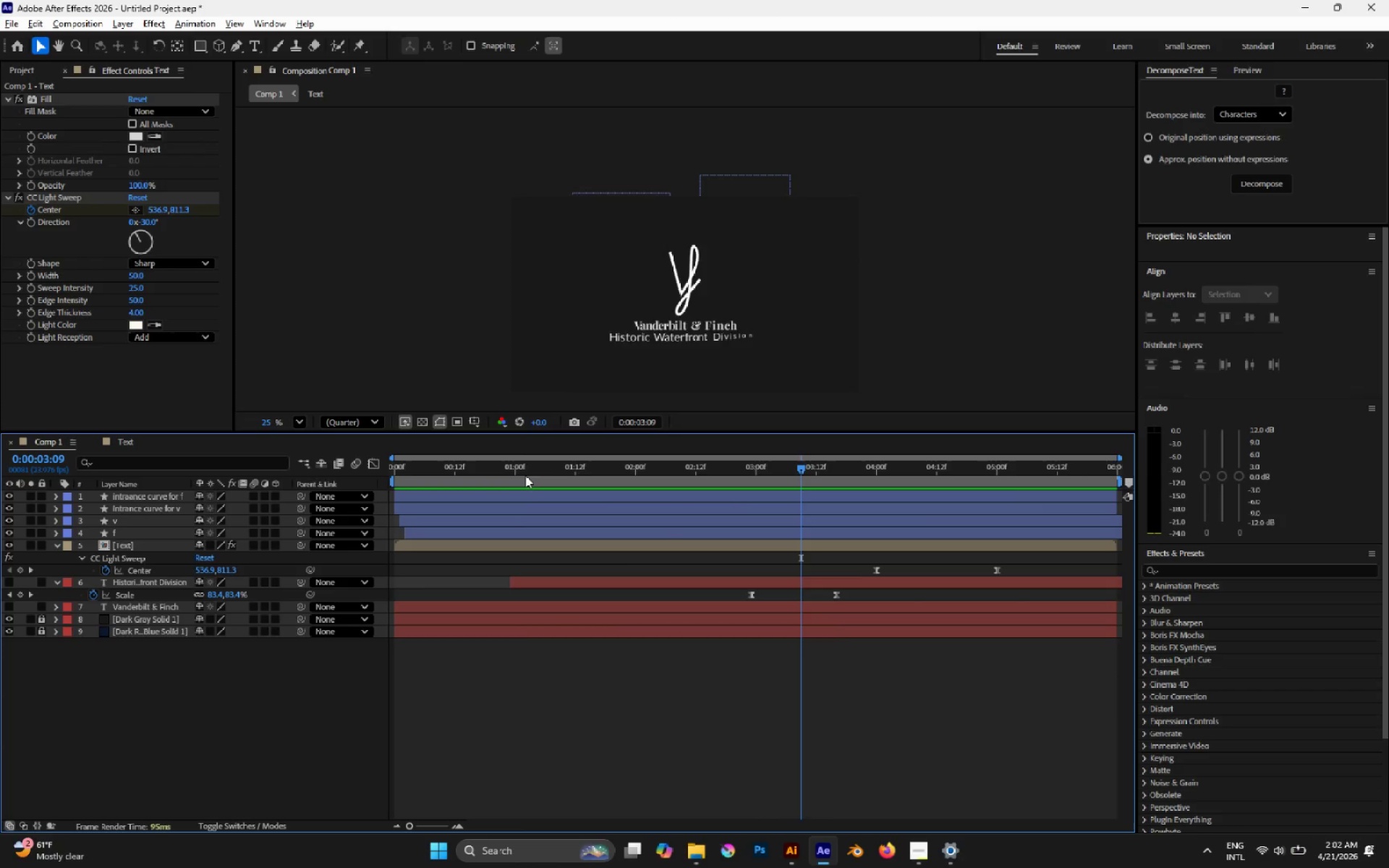 
left_click_drag(start_coordinate=[525, 475], to_coordinate=[507, 473])
 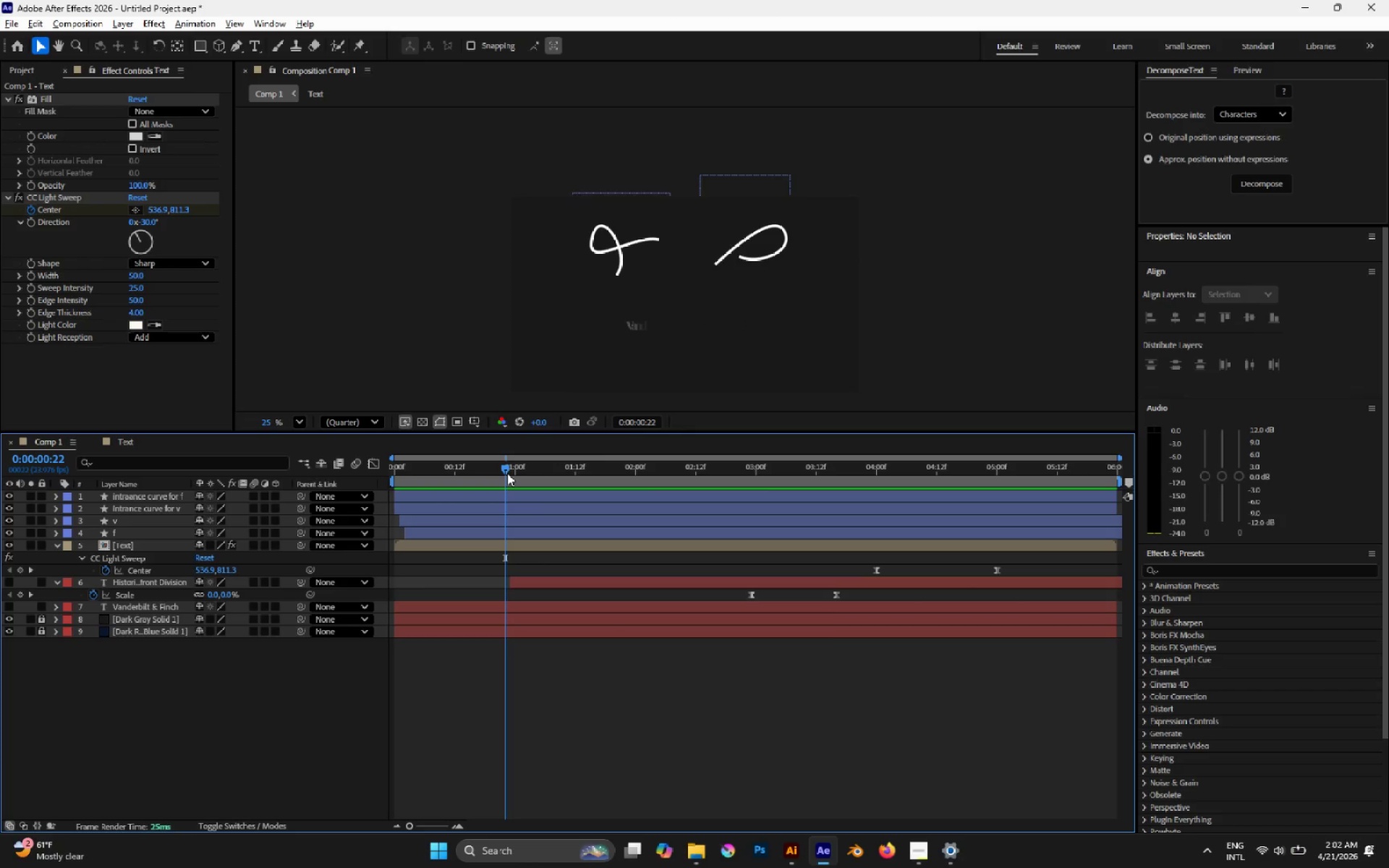 
key(Space)
 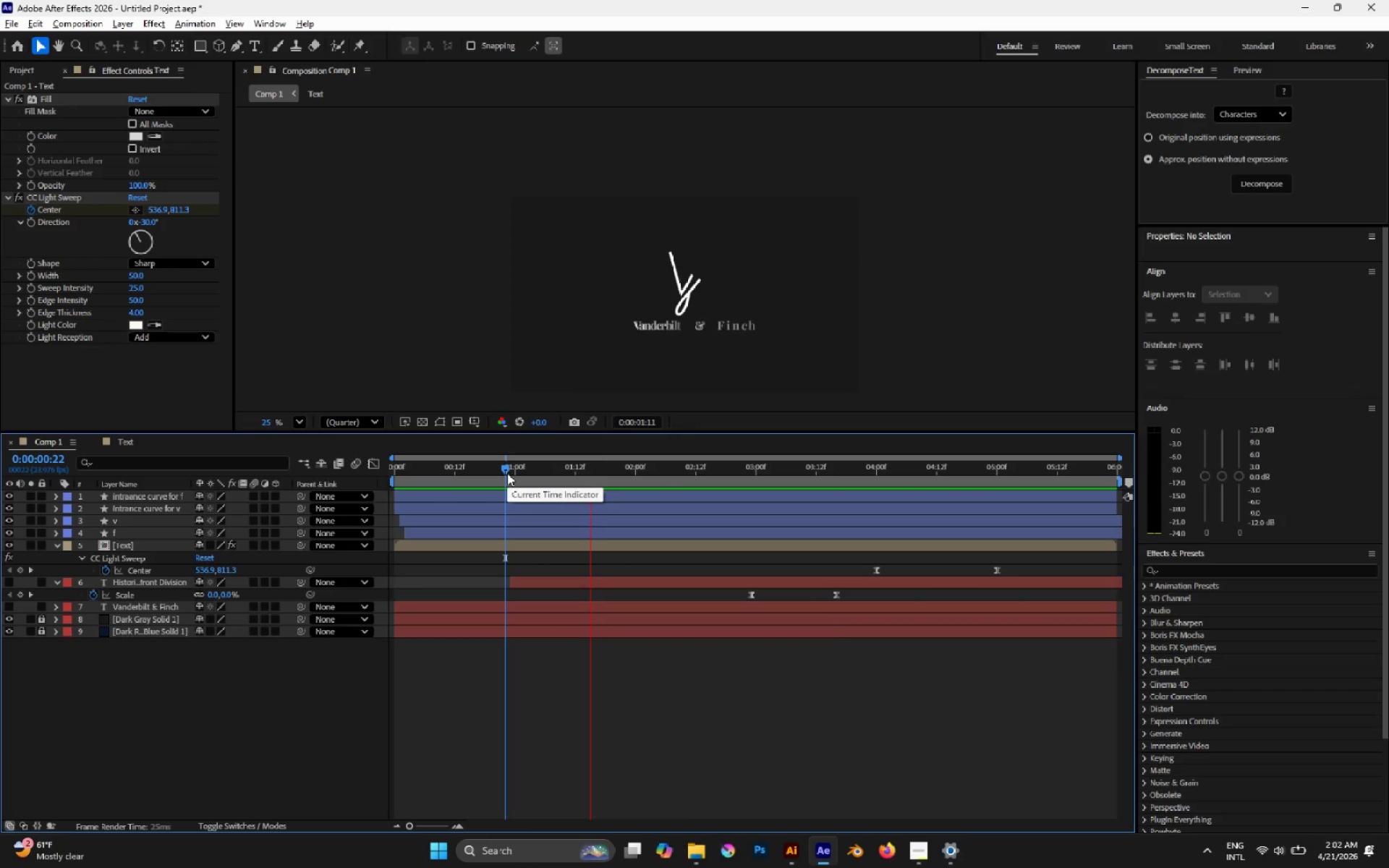 
key(Space)
 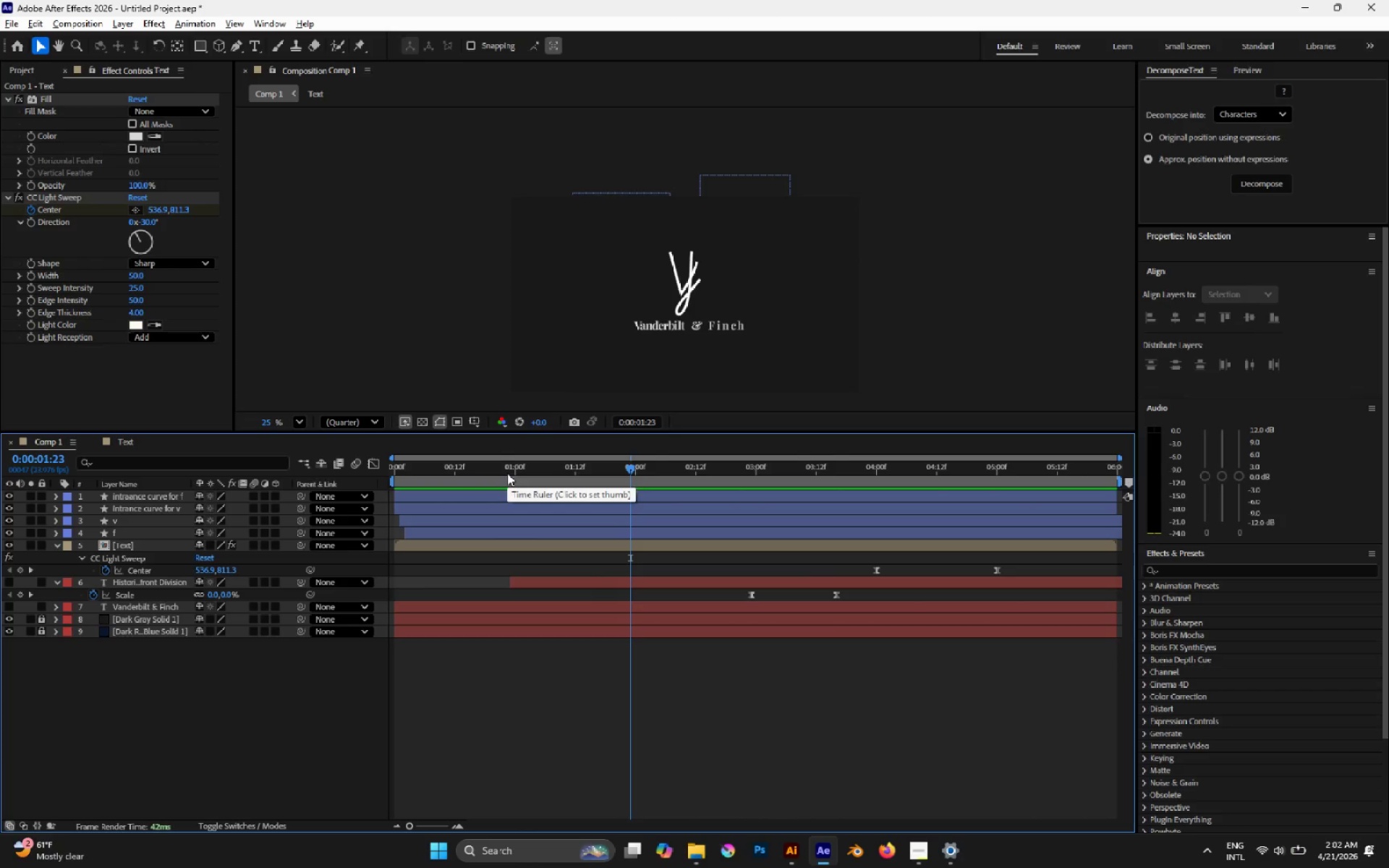 
left_click_drag(start_coordinate=[507, 473], to_coordinate=[670, 509])
 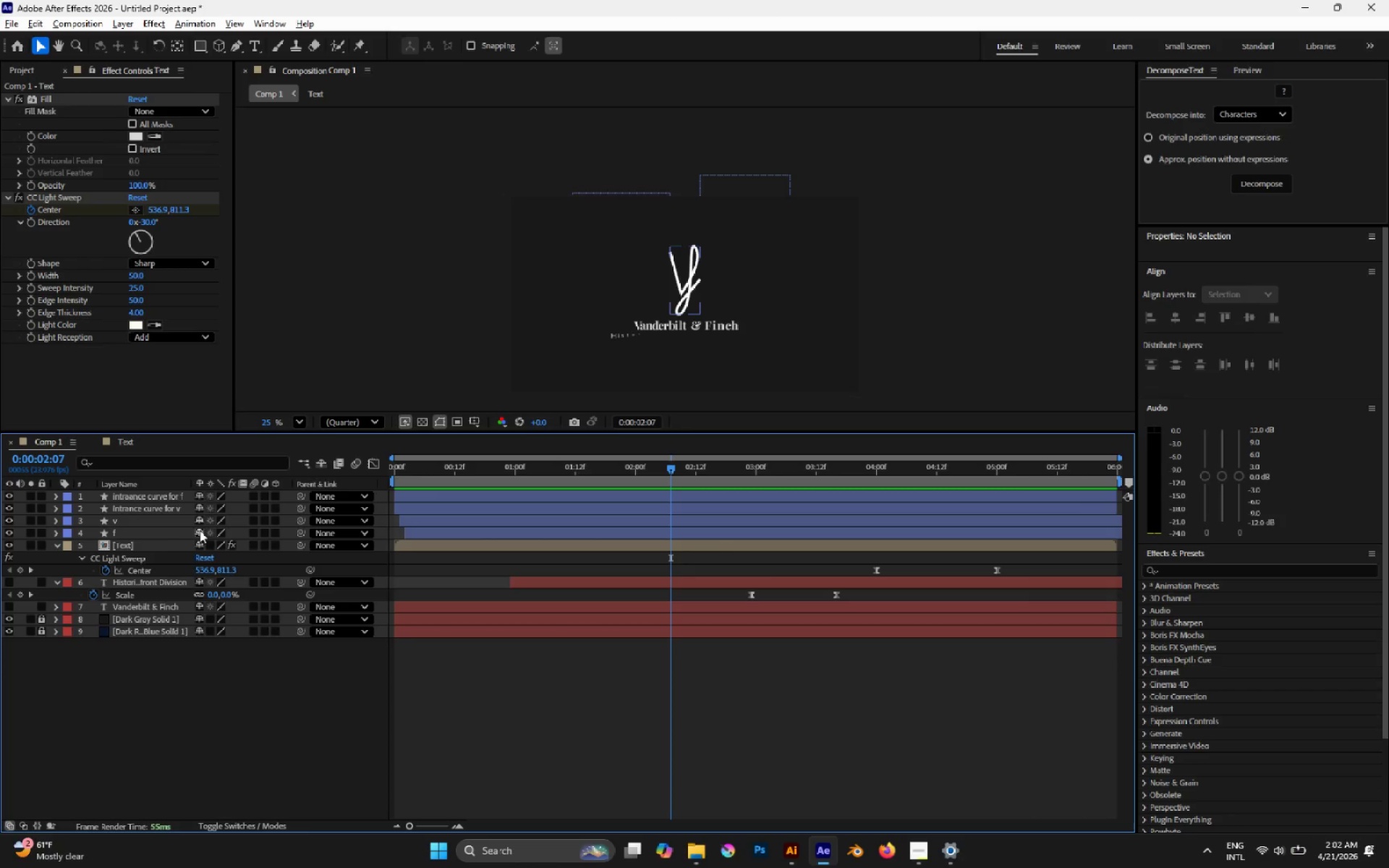 
left_click([161, 530])
 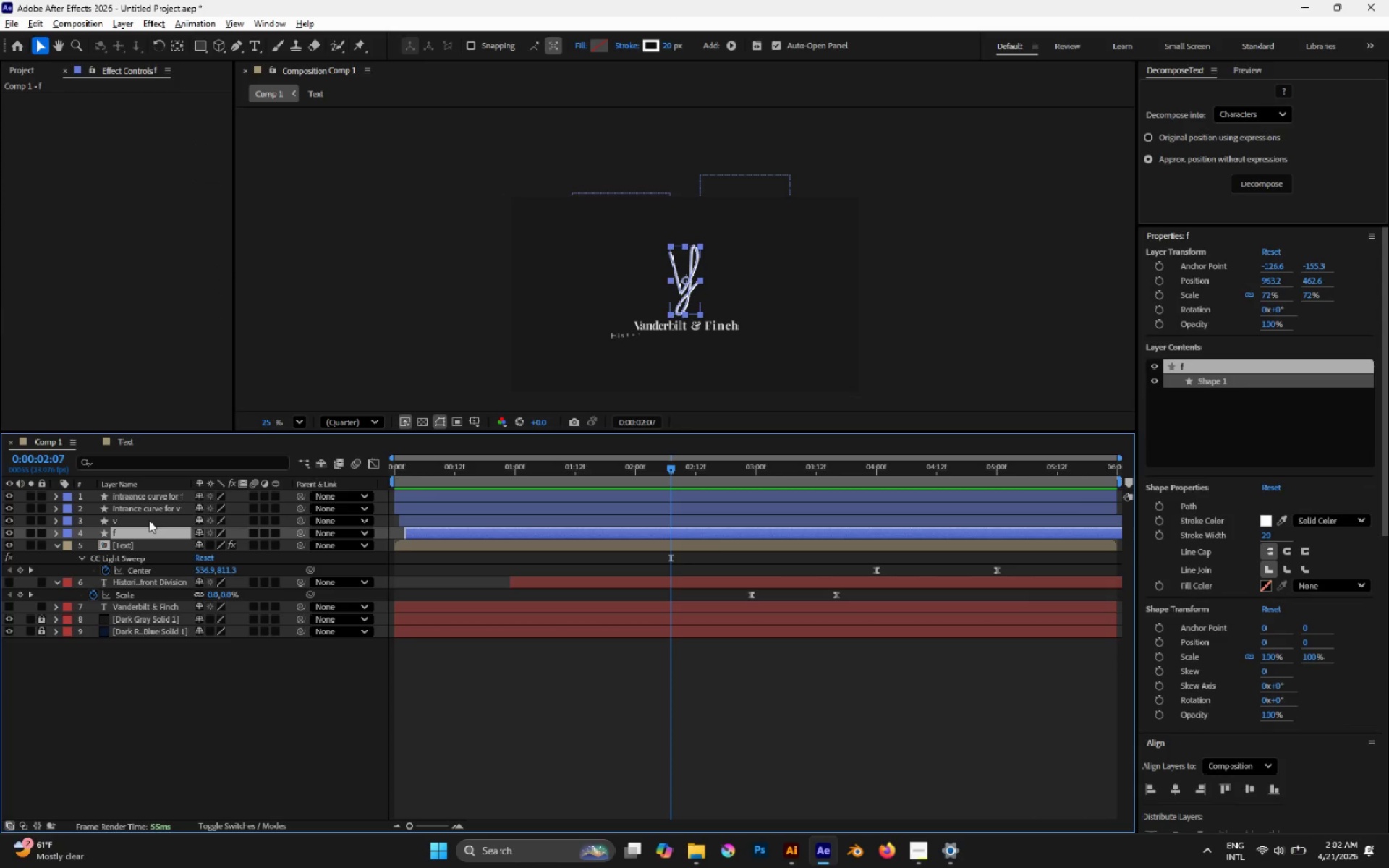 
left_click([149, 520])
 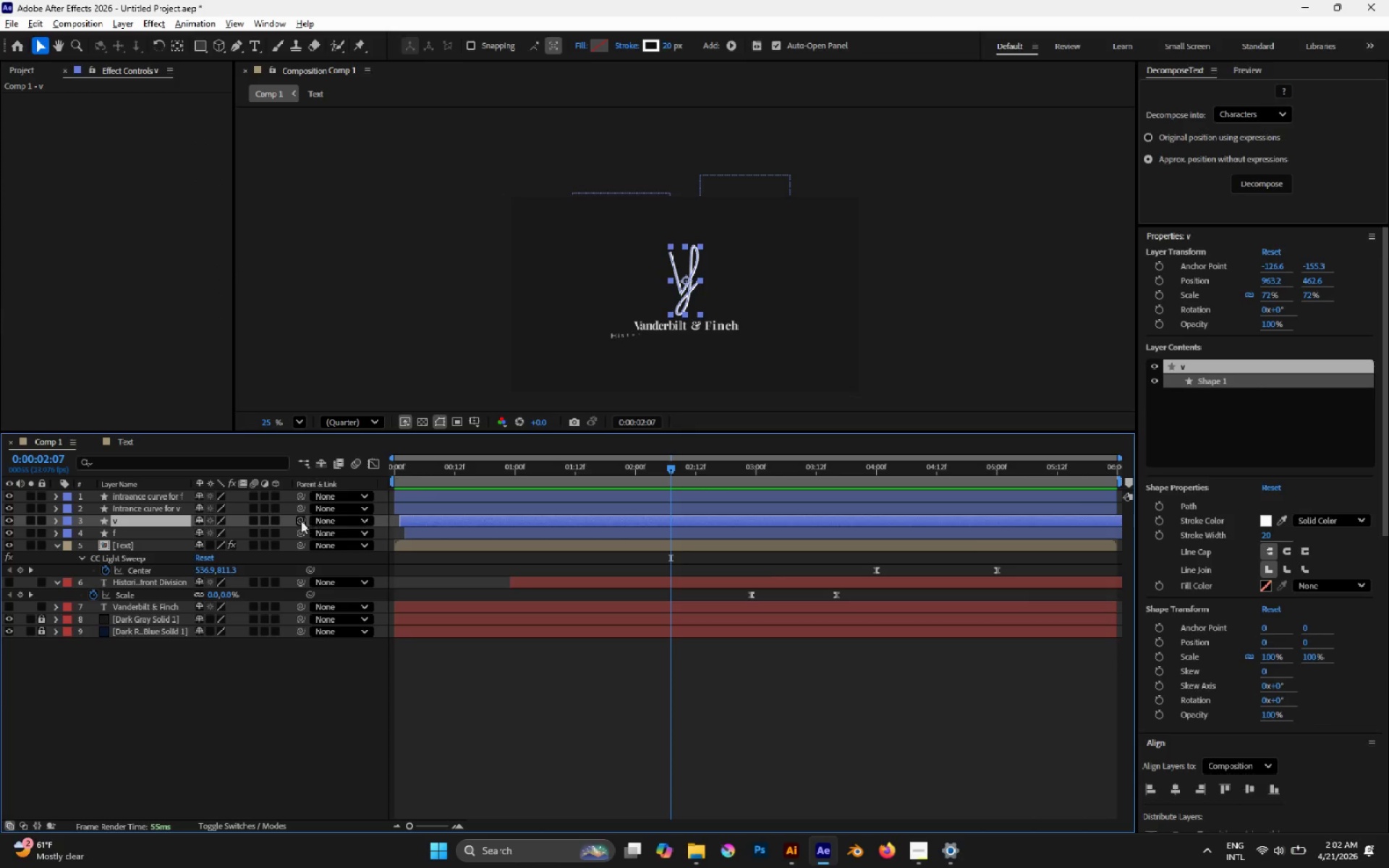 
hold_key(key=ShiftLeft, duration=0.77)
 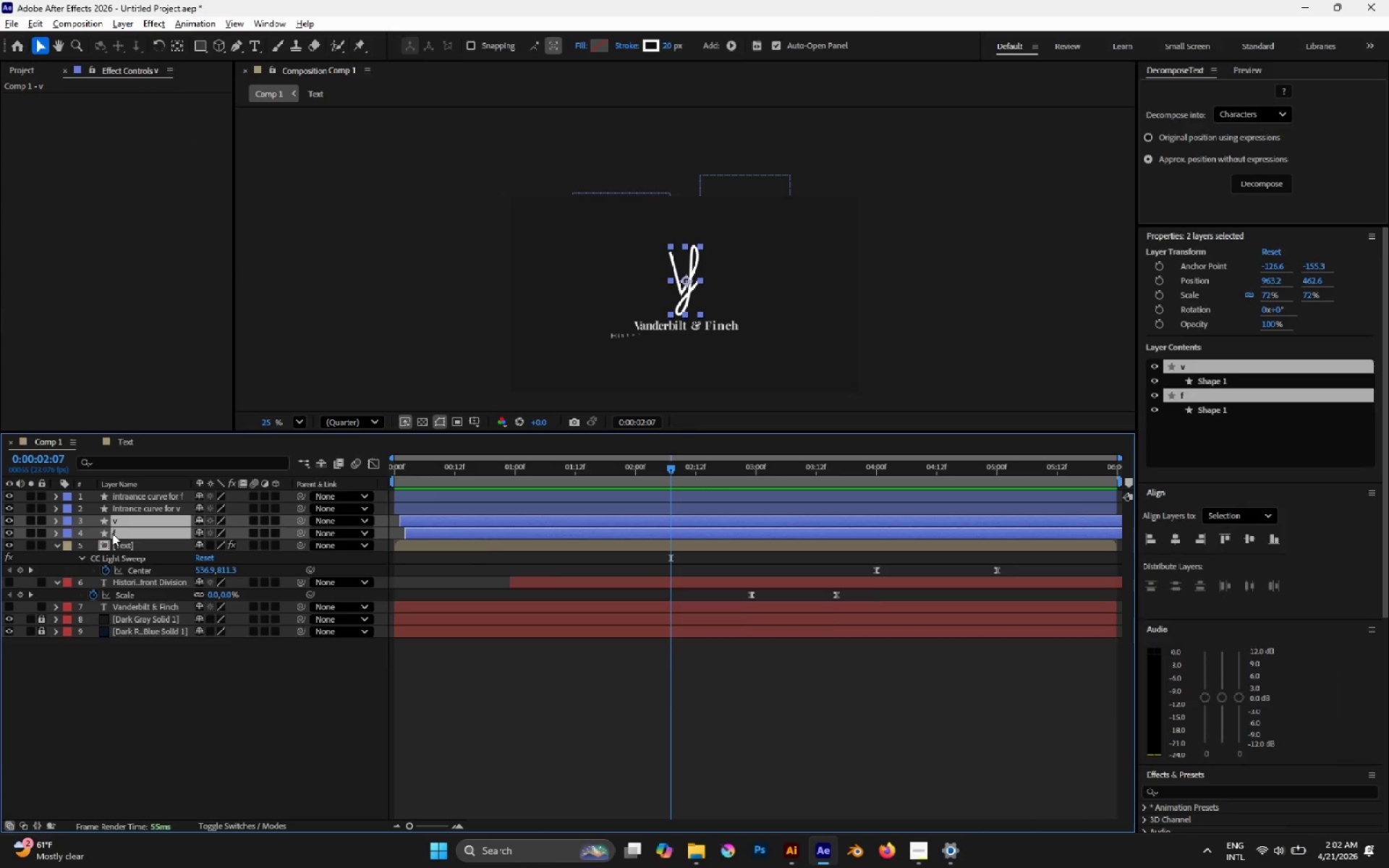 
key(U)
 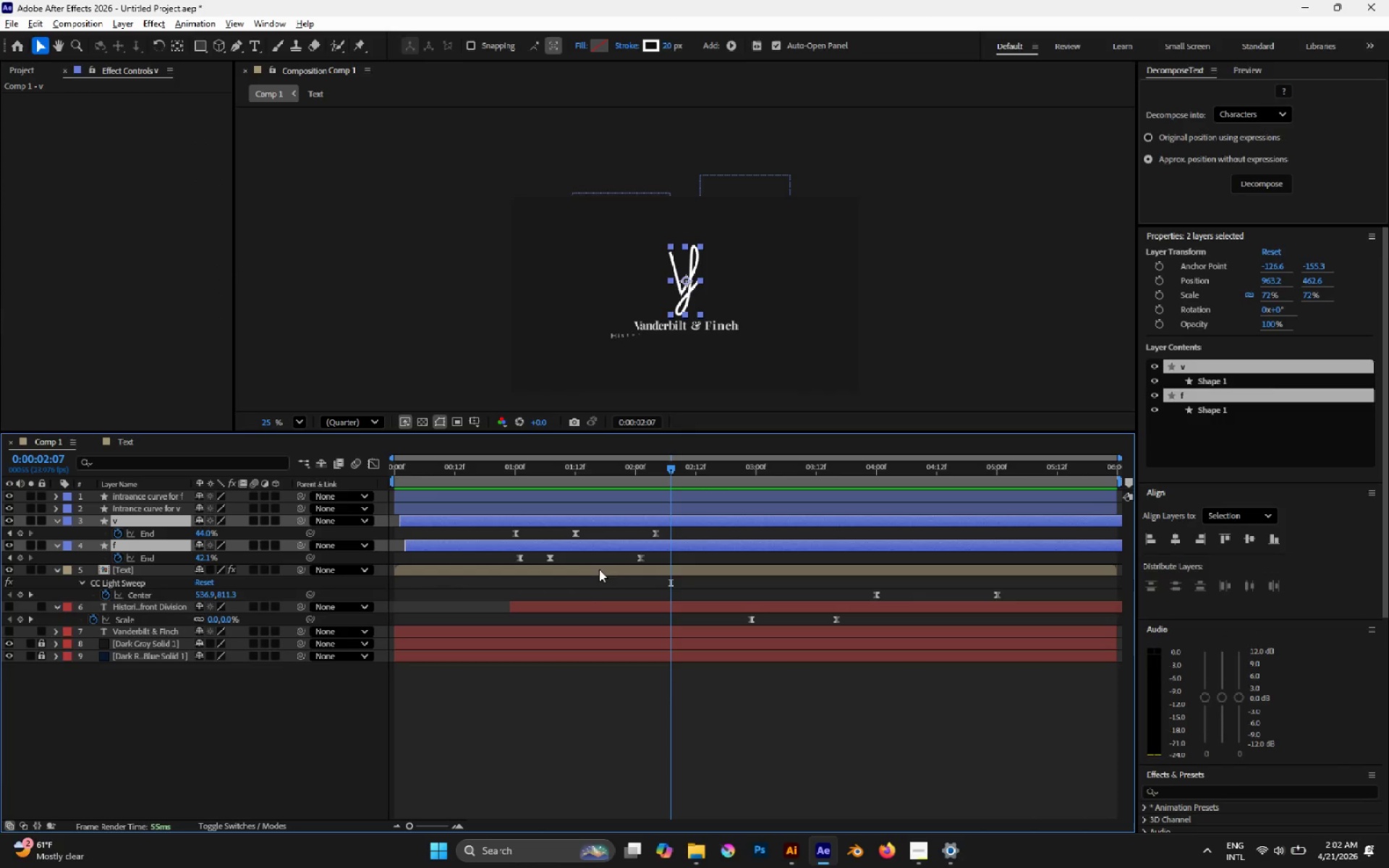 
hold_key(key=AltLeft, duration=0.44)
scroll: coordinate [684, 569], scroll_direction: up, amount: 2.0
 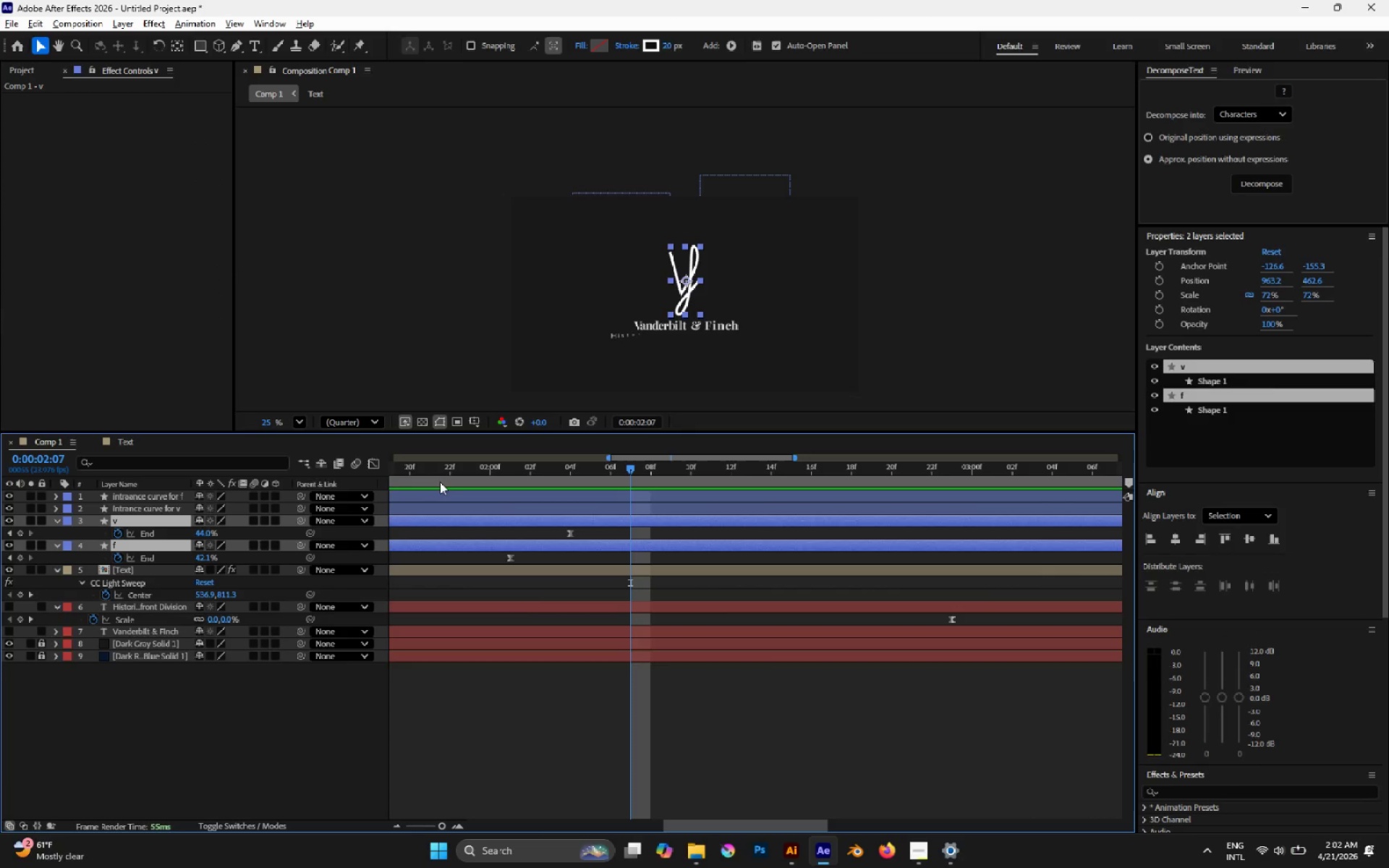 
left_click_drag(start_coordinate=[432, 475], to_coordinate=[409, 472])
 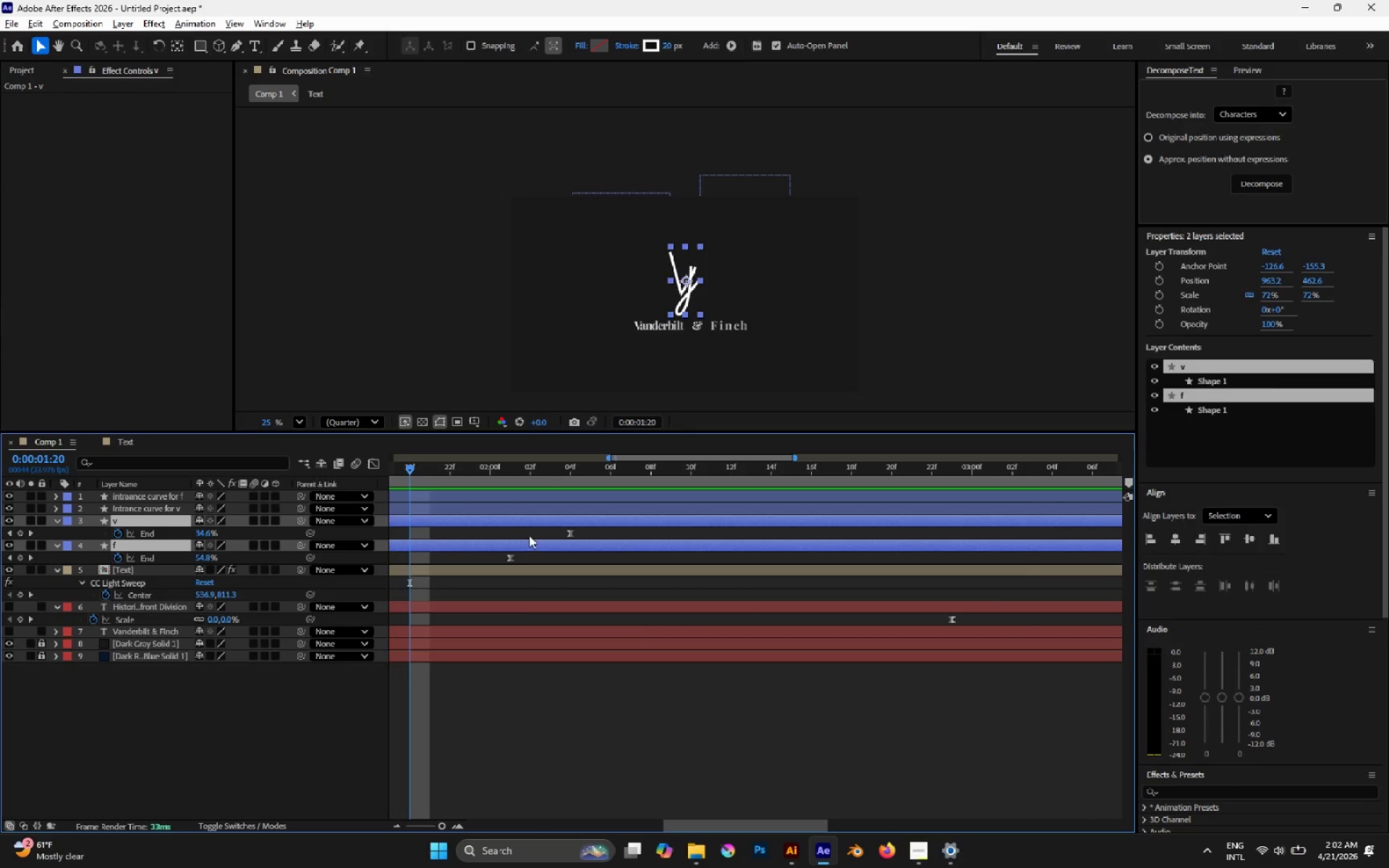 
hold_key(key=Space, duration=1.02)
 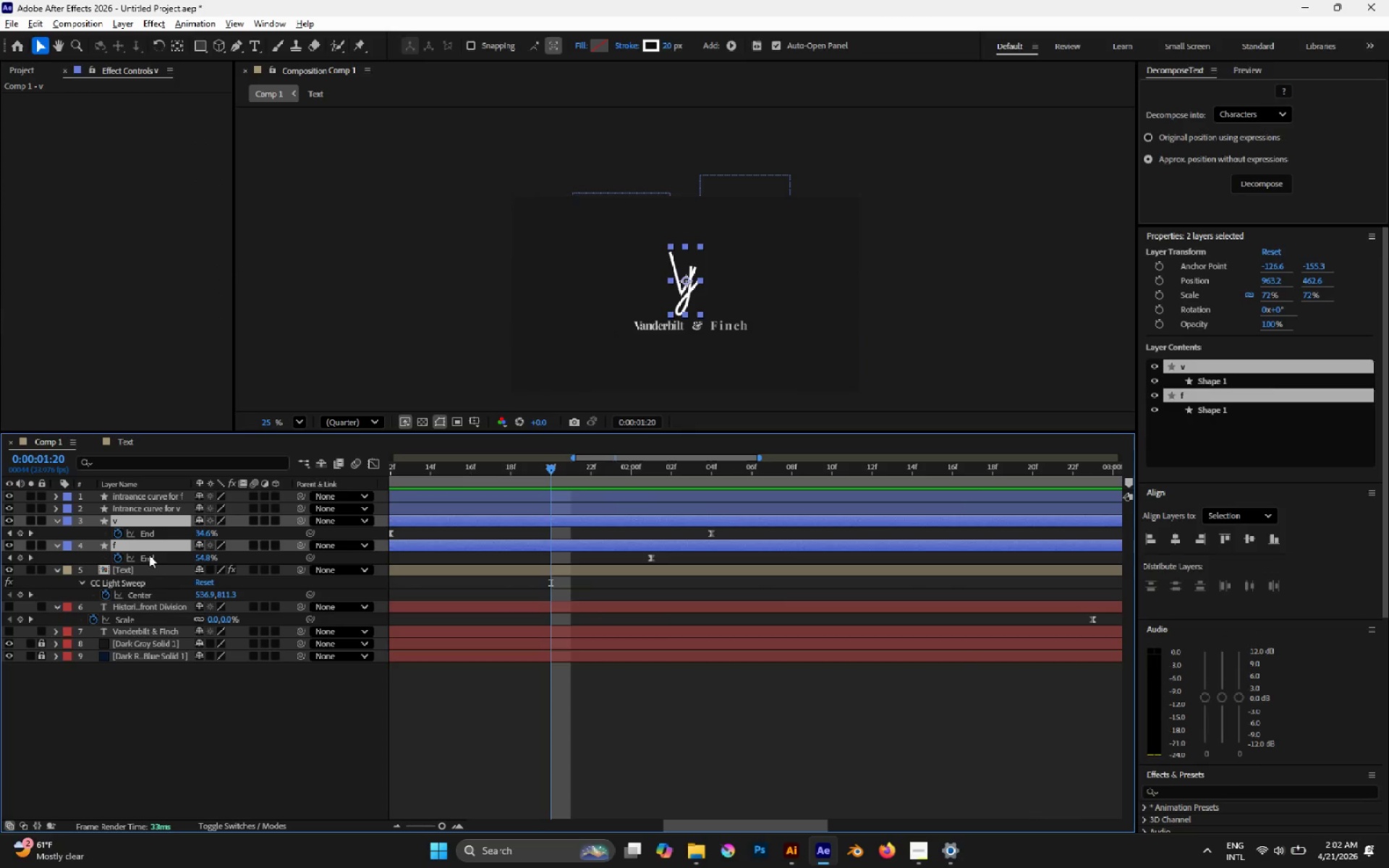 
left_click_drag(start_coordinate=[580, 561], to_coordinate=[723, 561])
 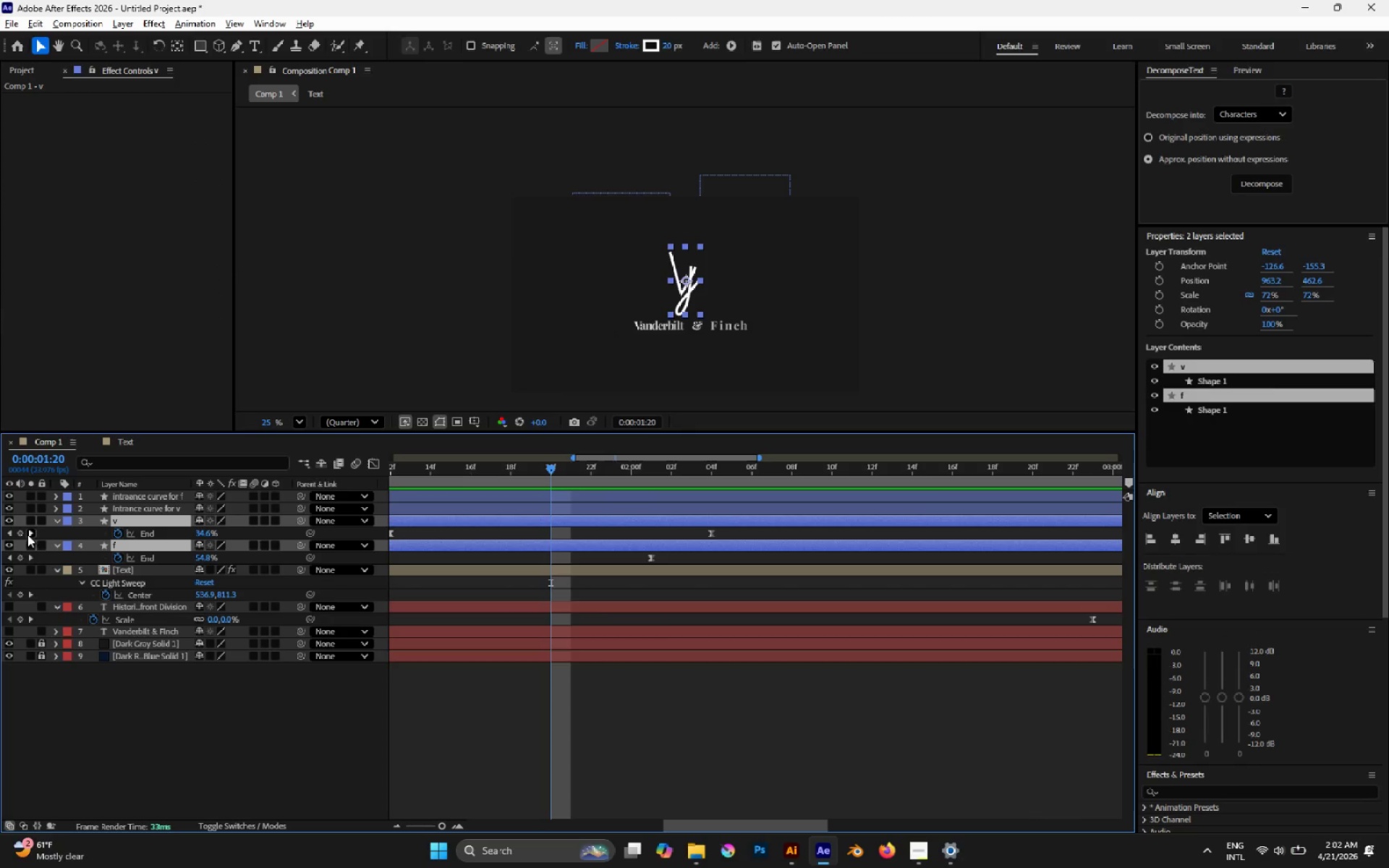 
left_click([22, 539])
 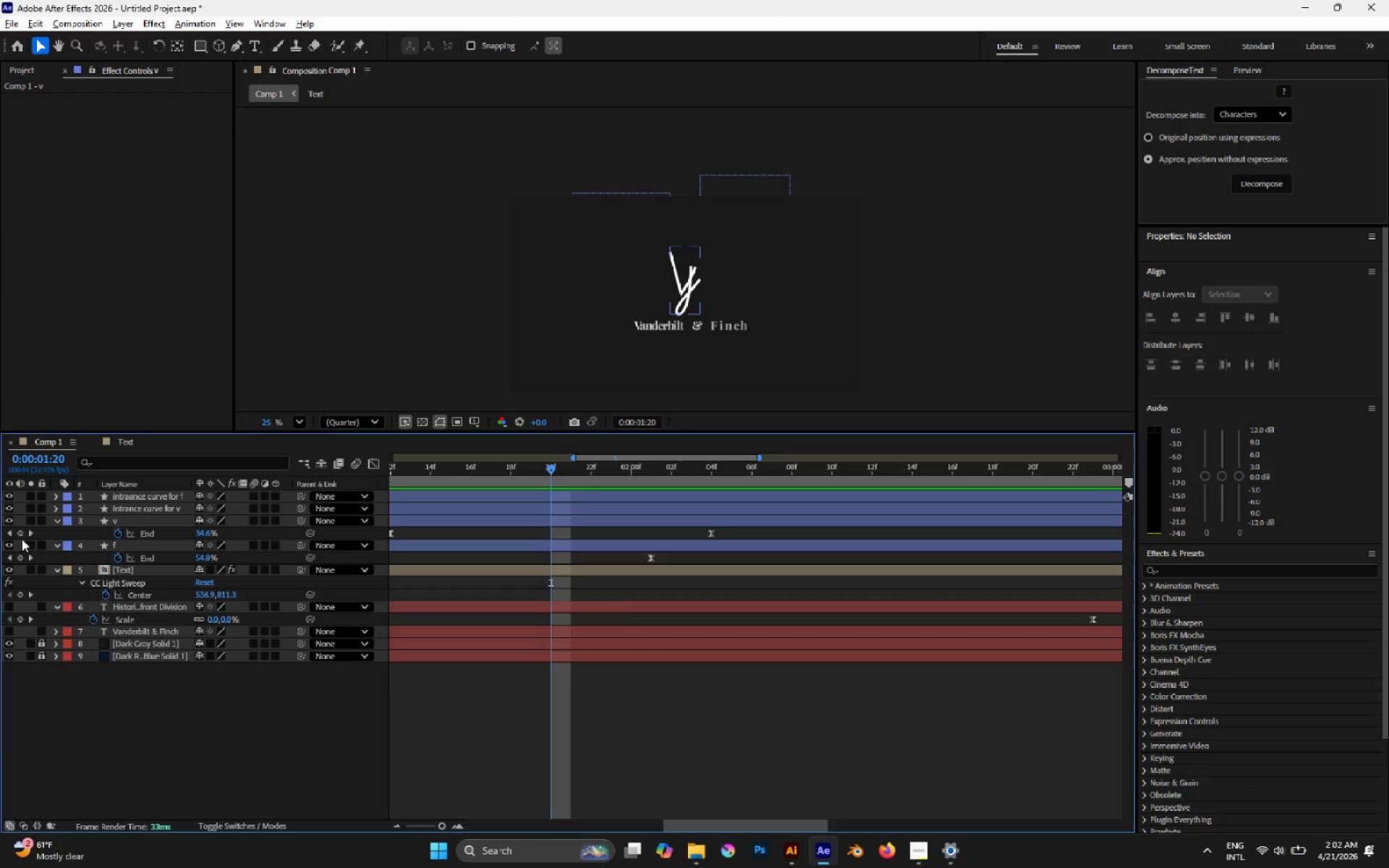 
left_click([22, 534])
 